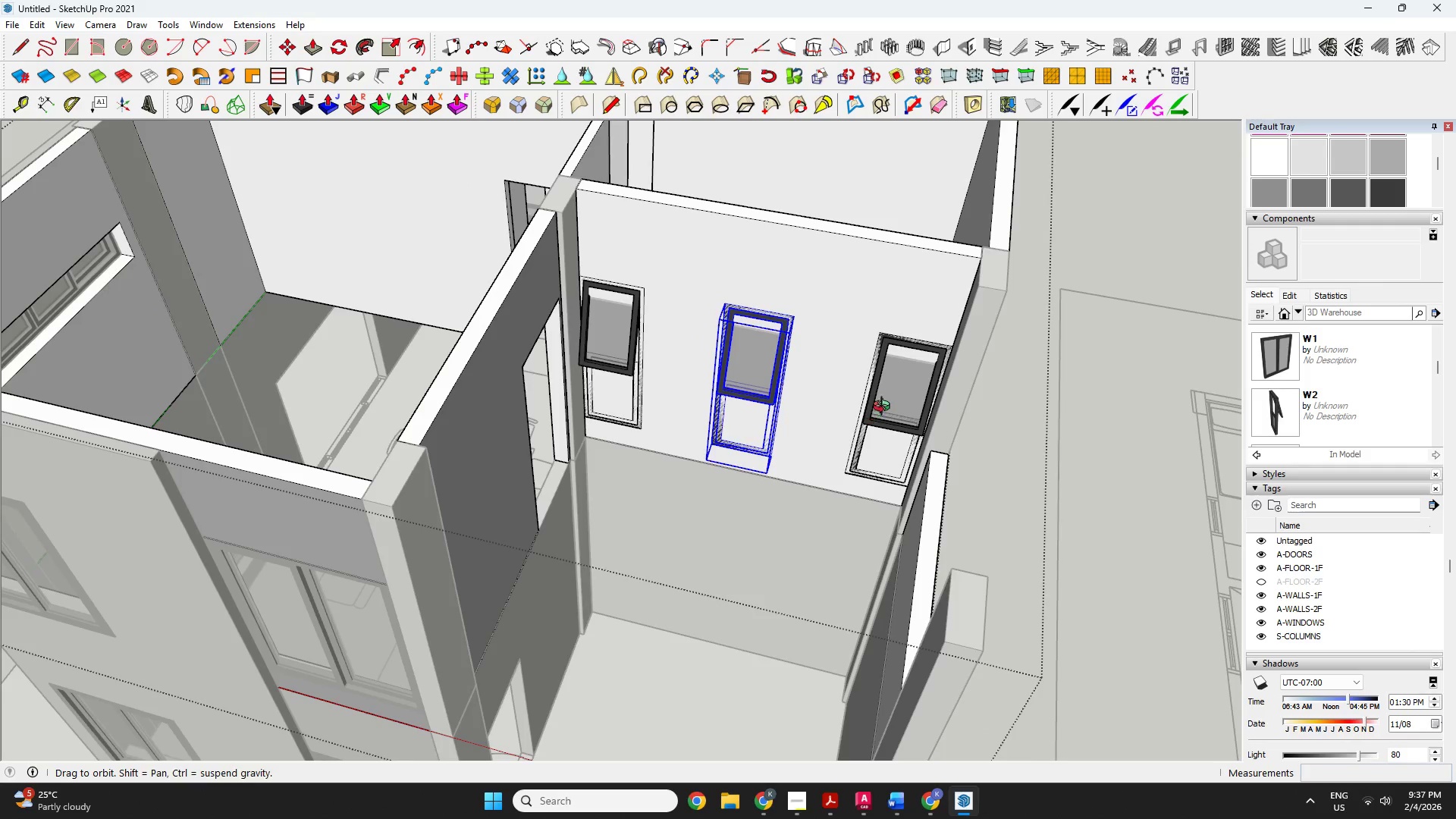 
left_click_drag(start_coordinate=[885, 408], to_coordinate=[901, 372])
 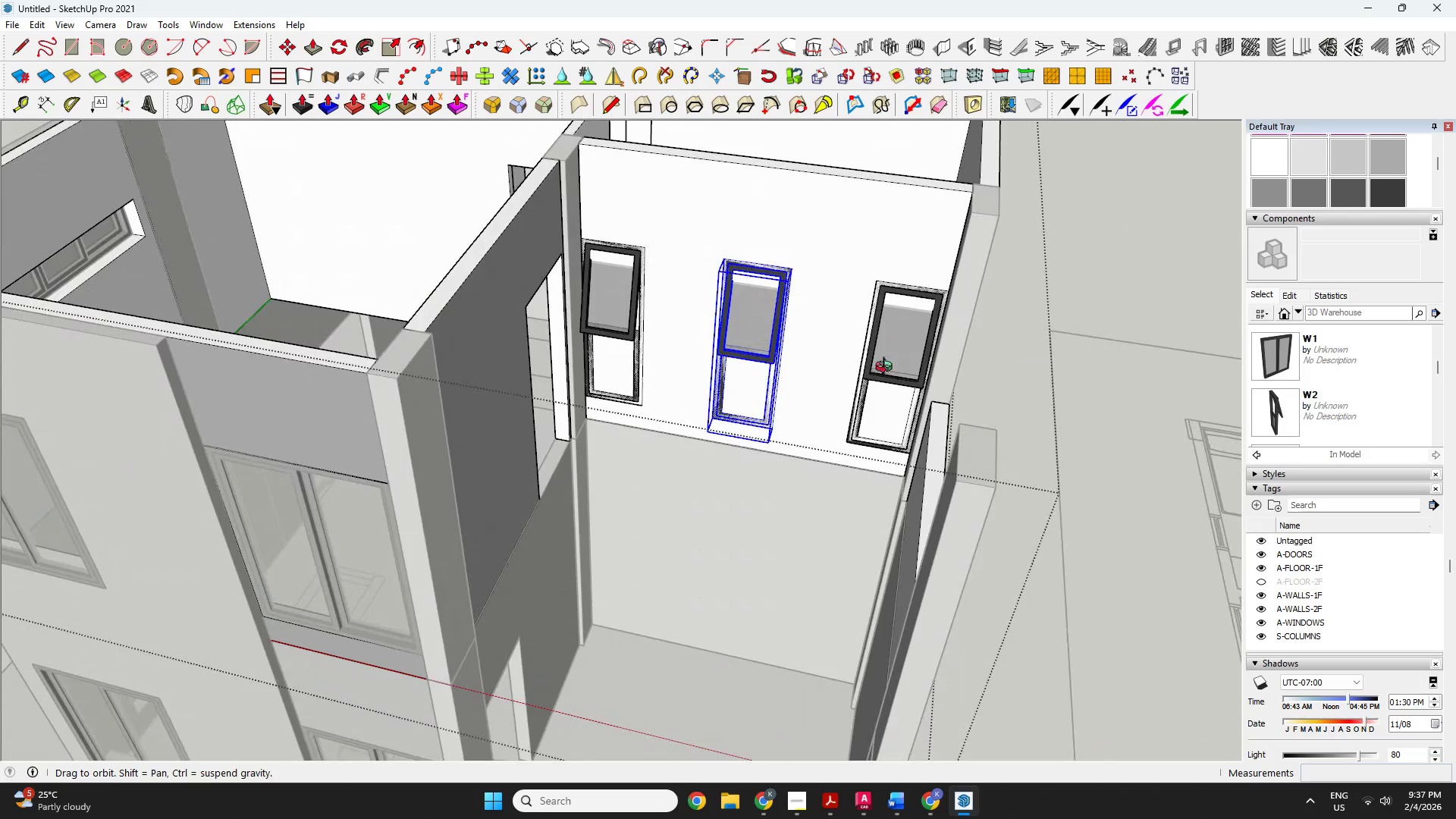 
scroll: coordinate [842, 456], scroll_direction: down, amount: 5.0
 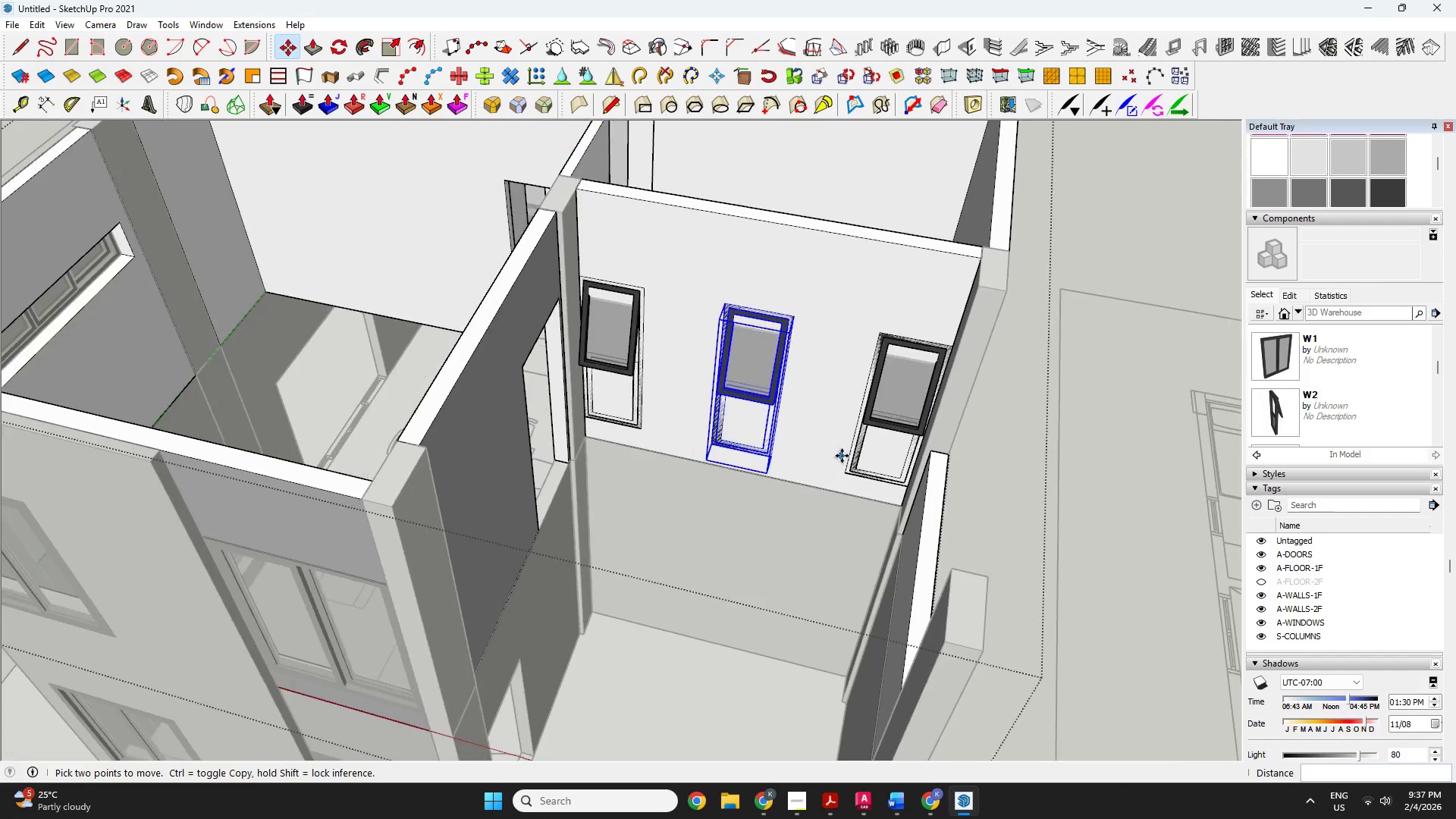 
key(Space)
 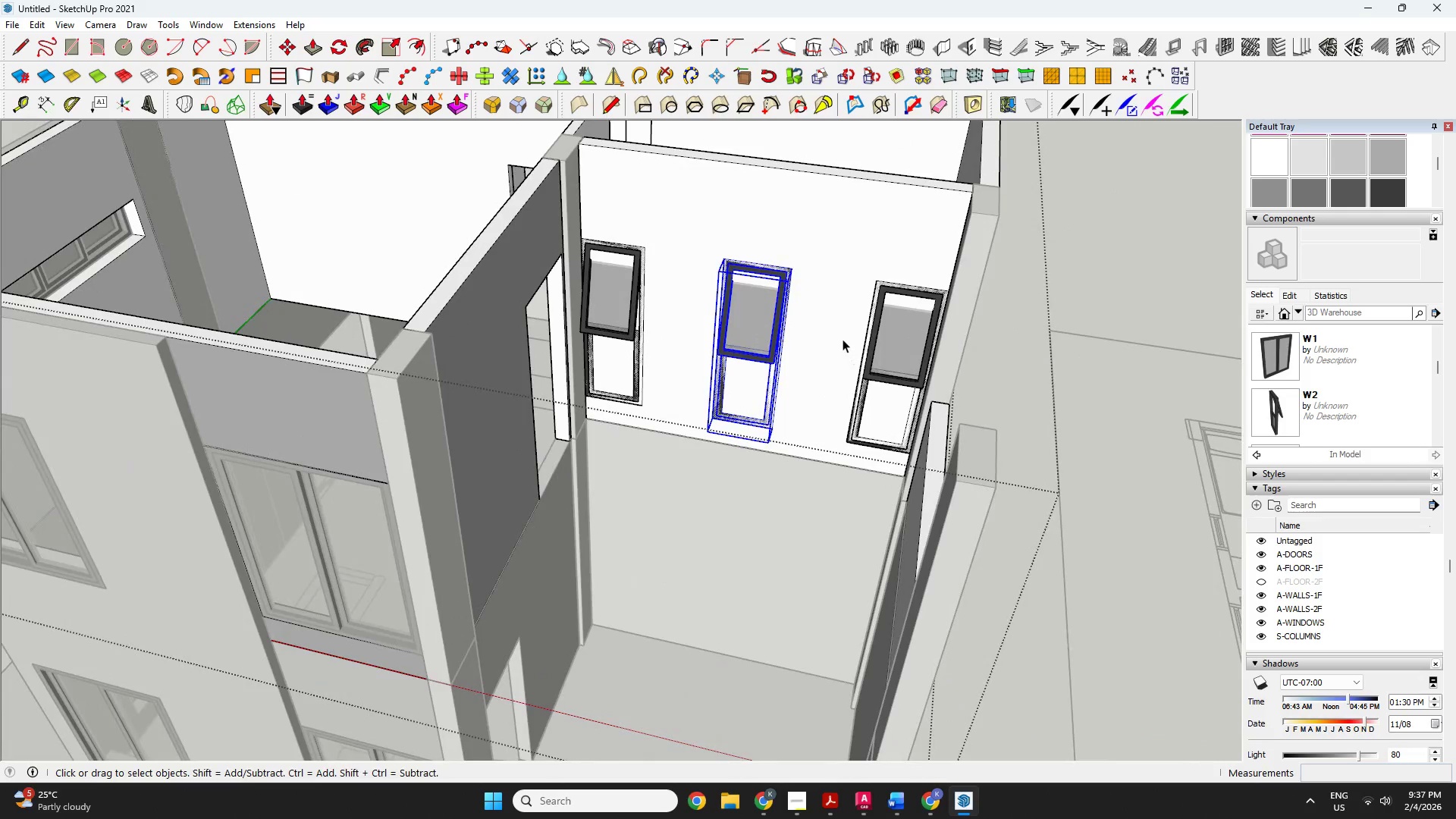 
scroll: coordinate [887, 278], scroll_direction: down, amount: 4.0
 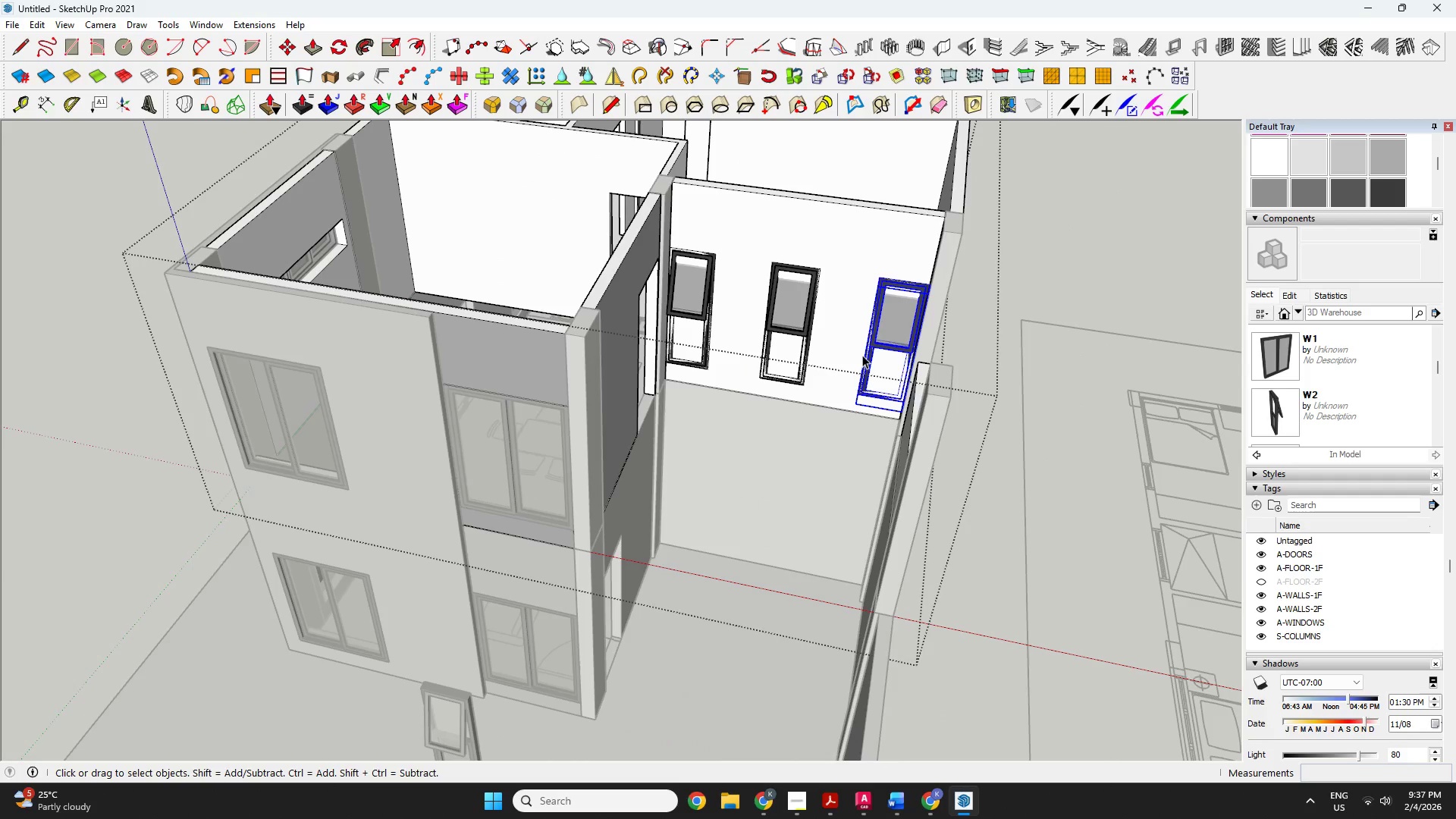 
left_click([848, 264])
 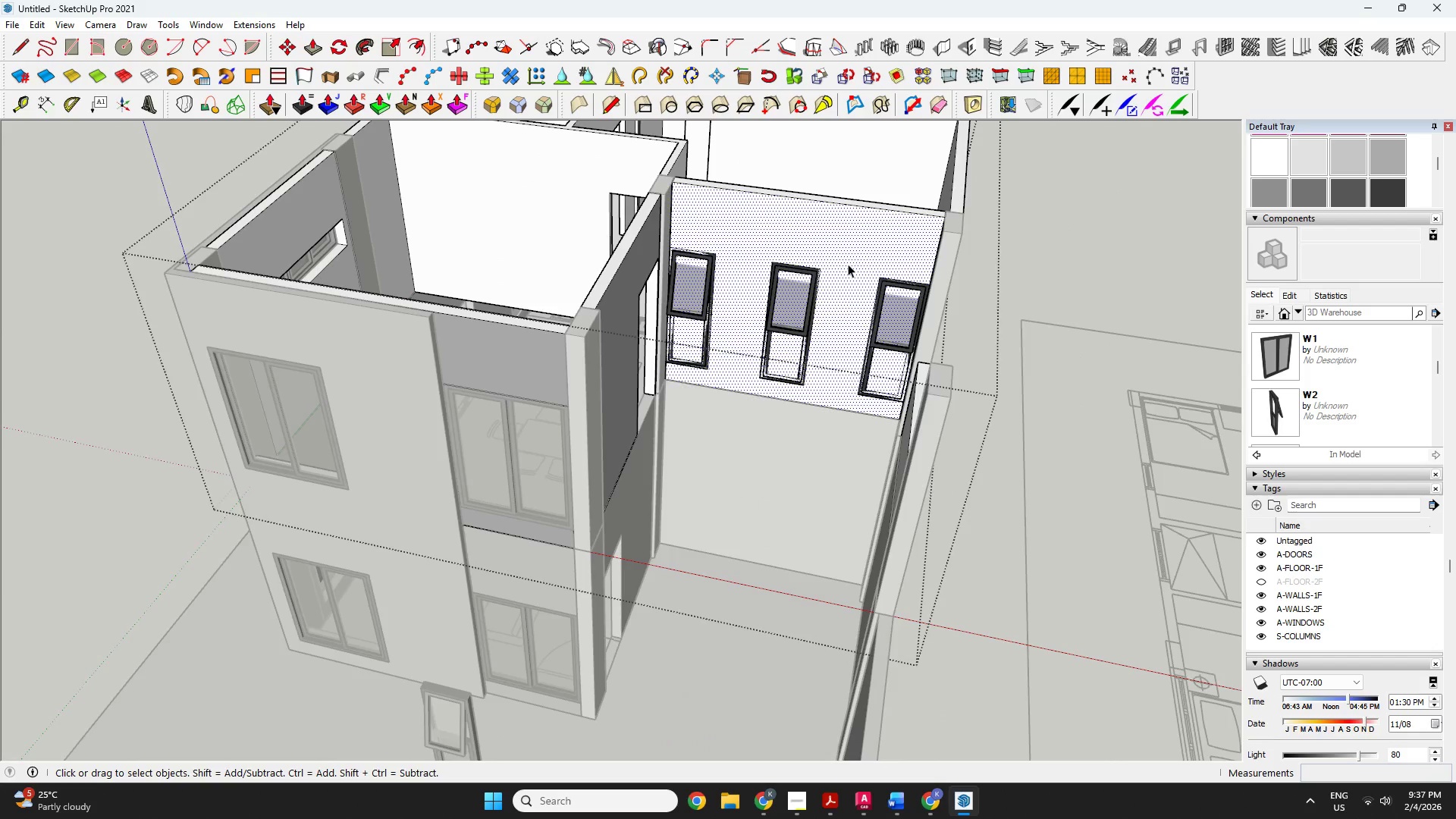 
scroll: coordinate [822, 274], scroll_direction: up, amount: 8.0
 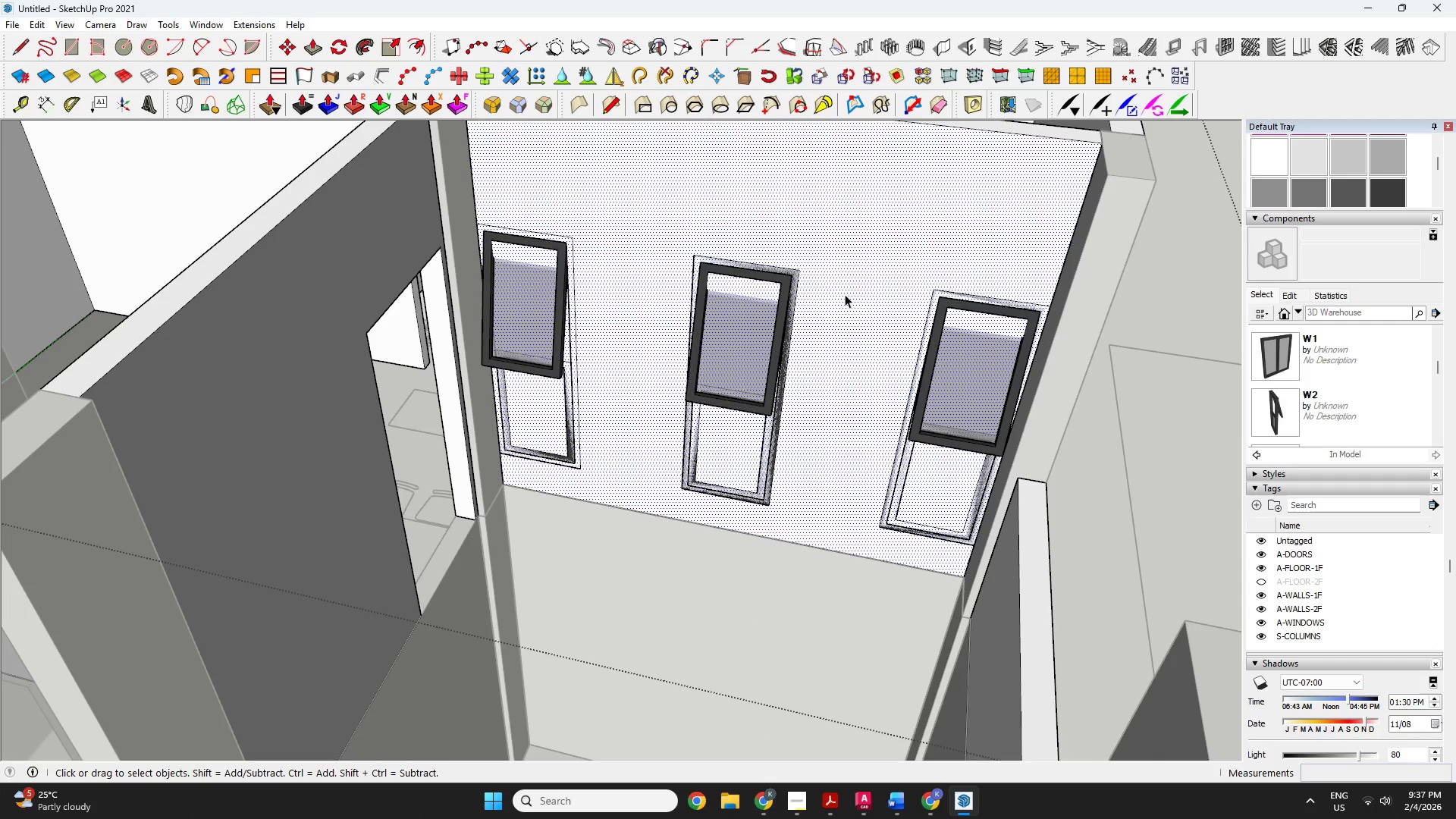 
key(R)
 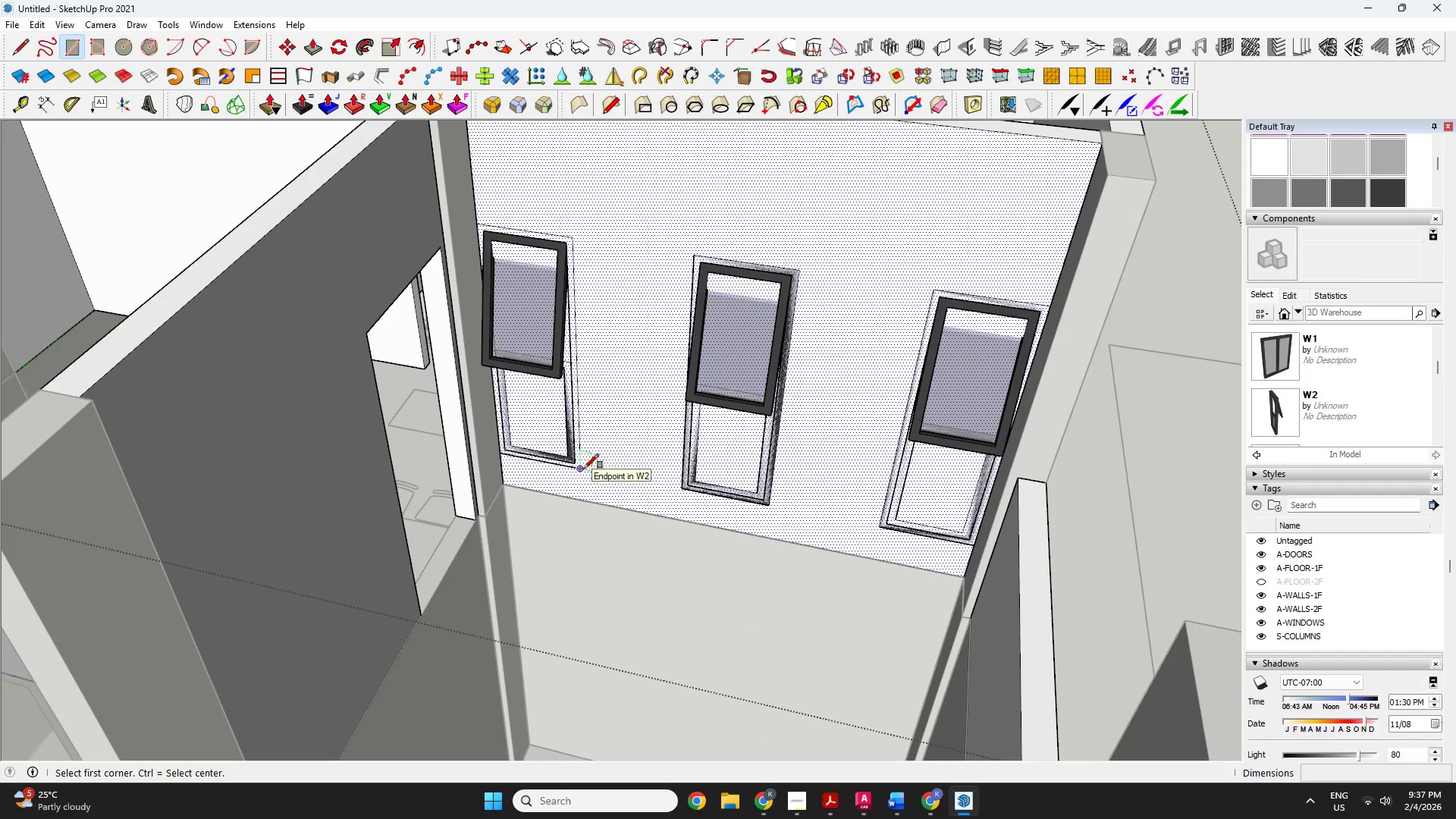 
left_click([584, 469])
 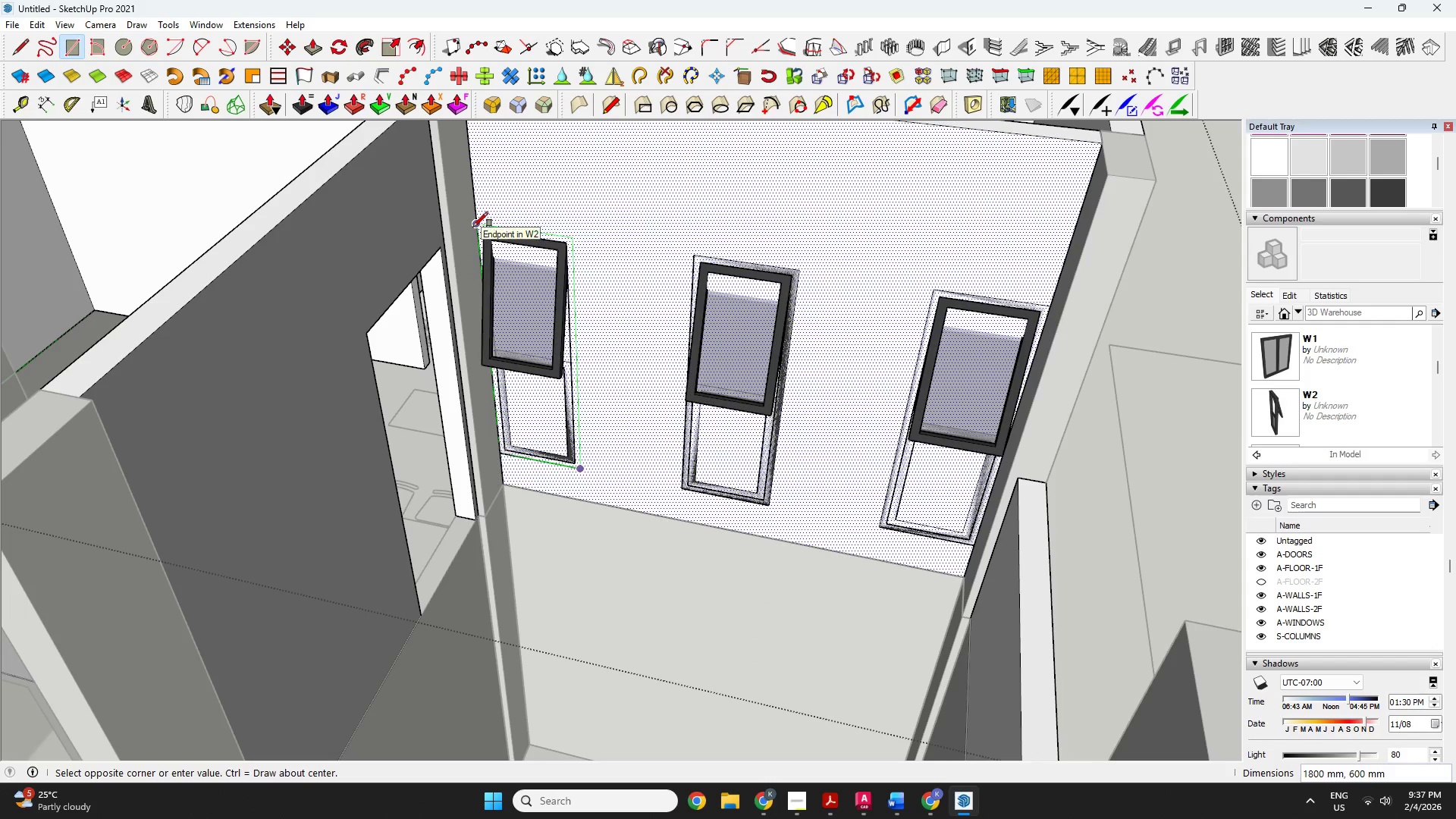 
left_click([473, 227])
 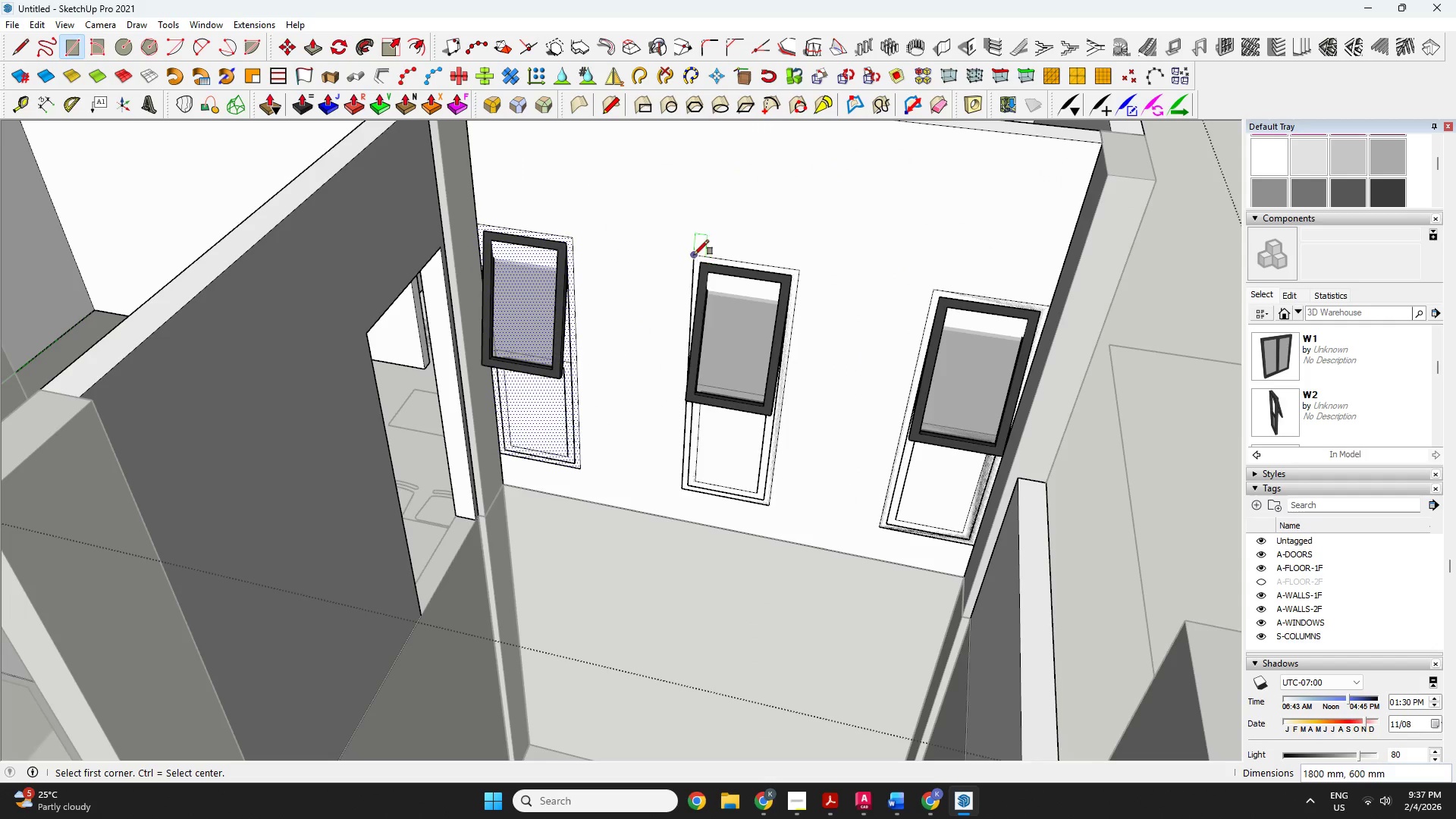 
left_click([693, 254])
 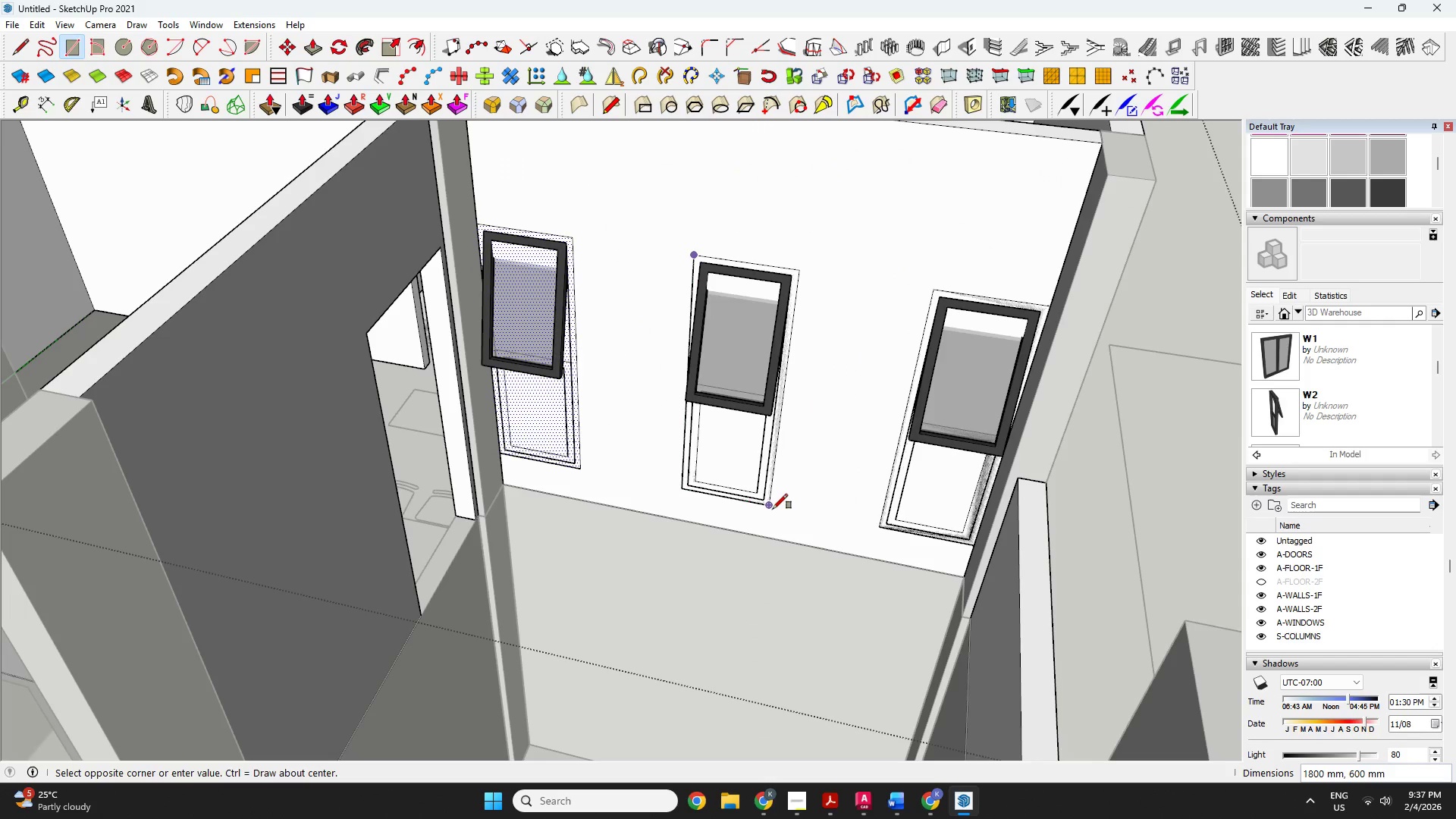 
left_click([773, 509])
 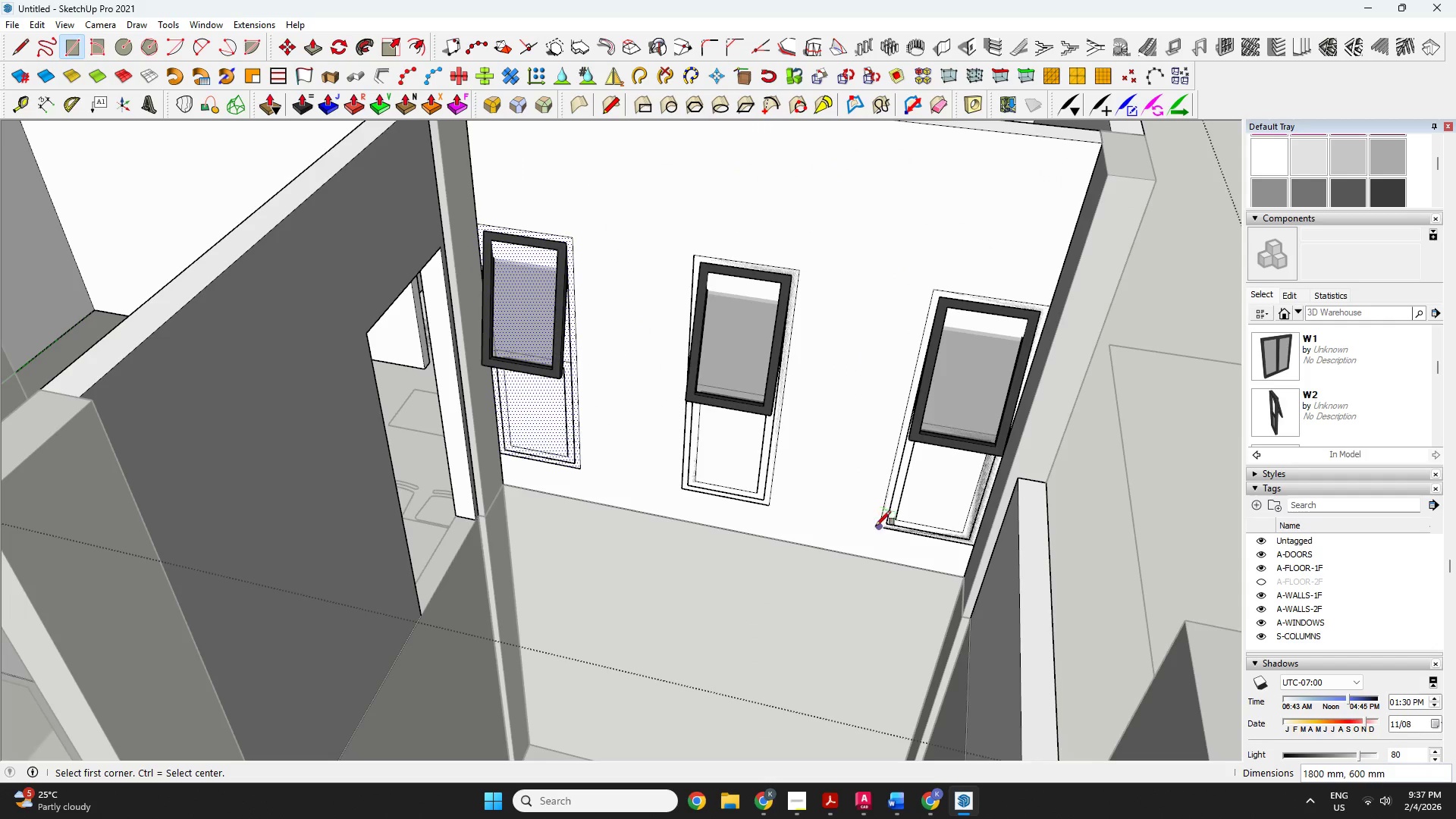 
left_click([880, 526])
 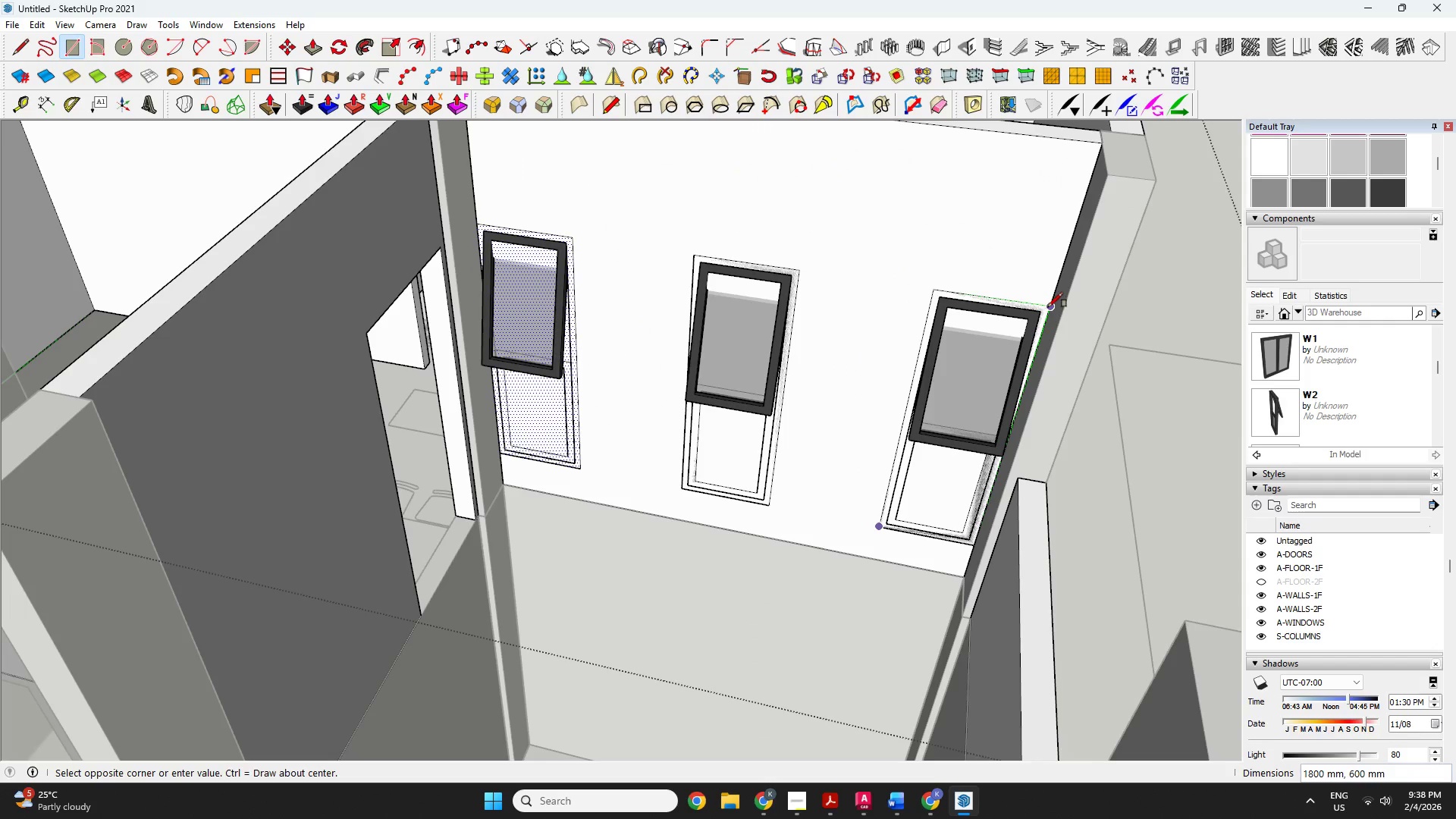 
left_click([1050, 306])
 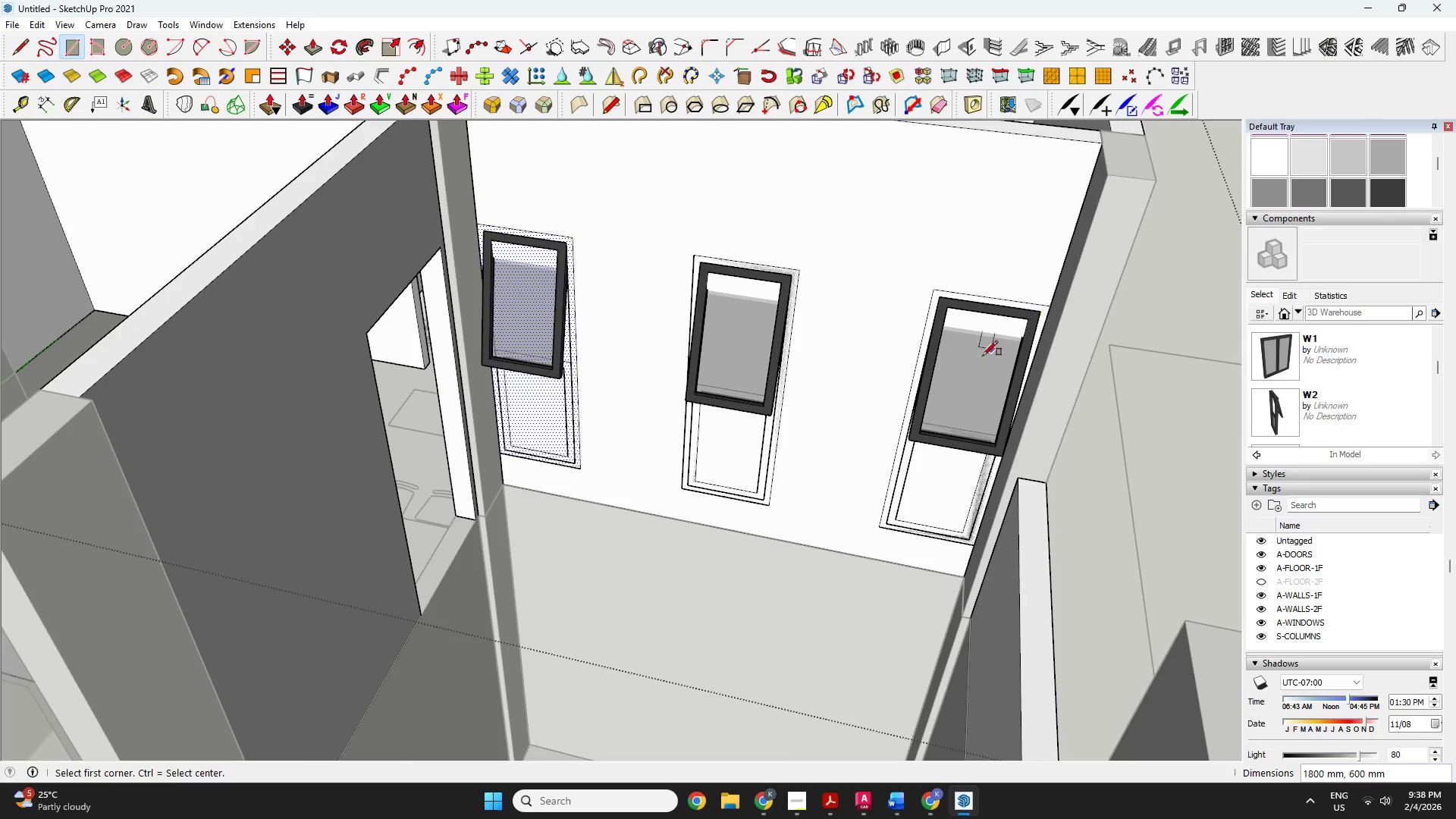 
key(Space)
 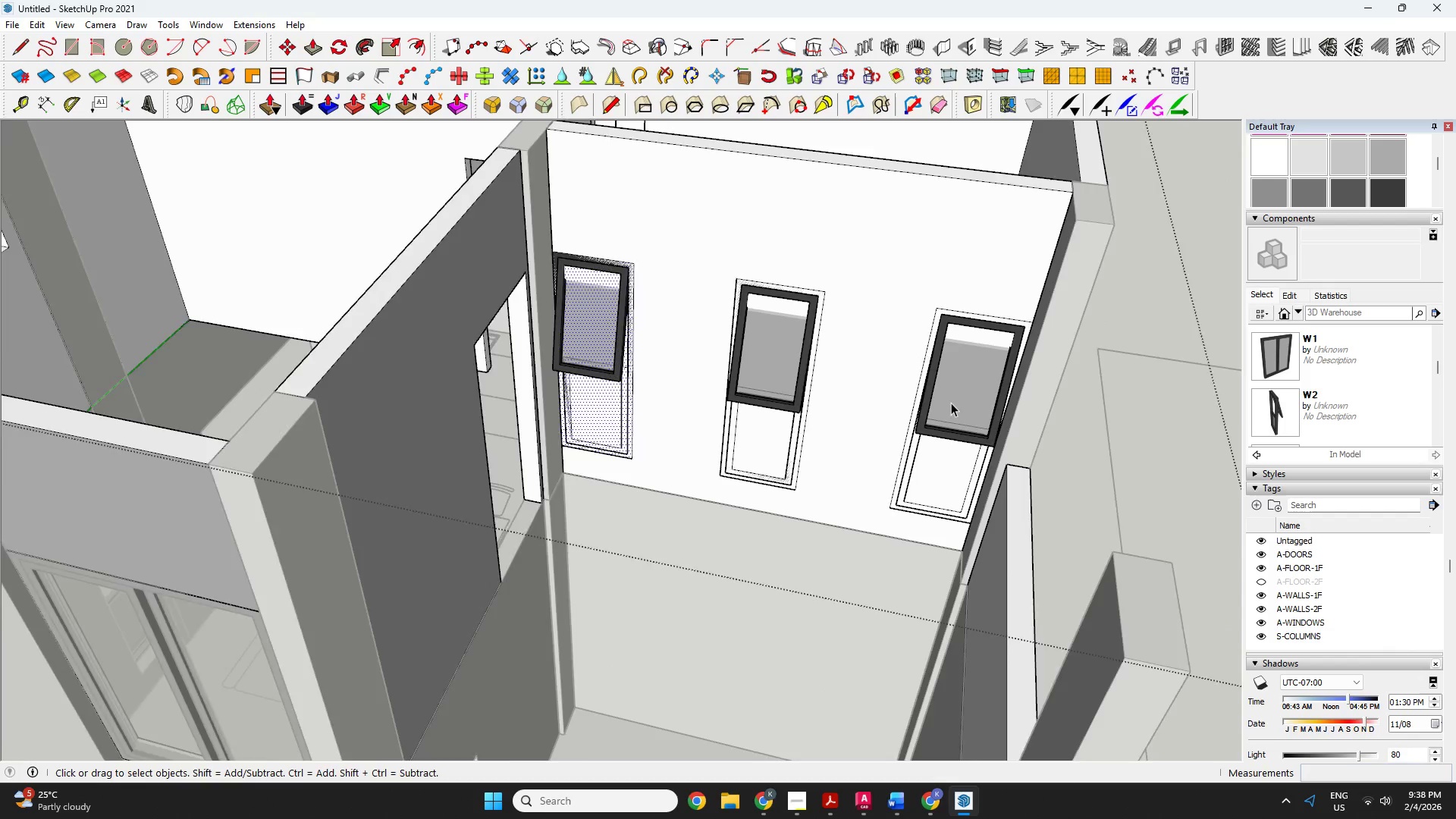 
key(P)
 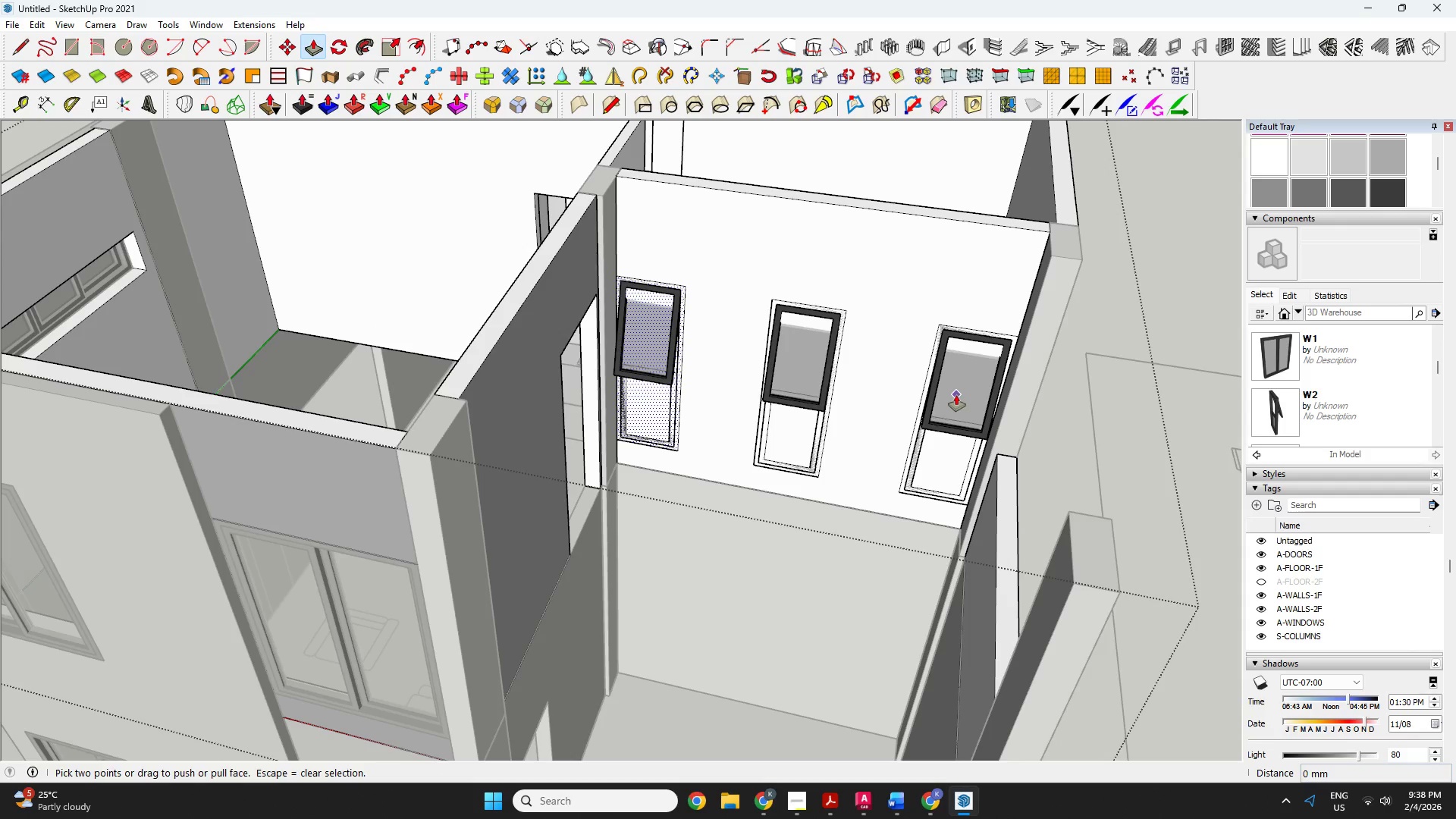 
scroll: coordinate [951, 404], scroll_direction: down, amount: 4.0
 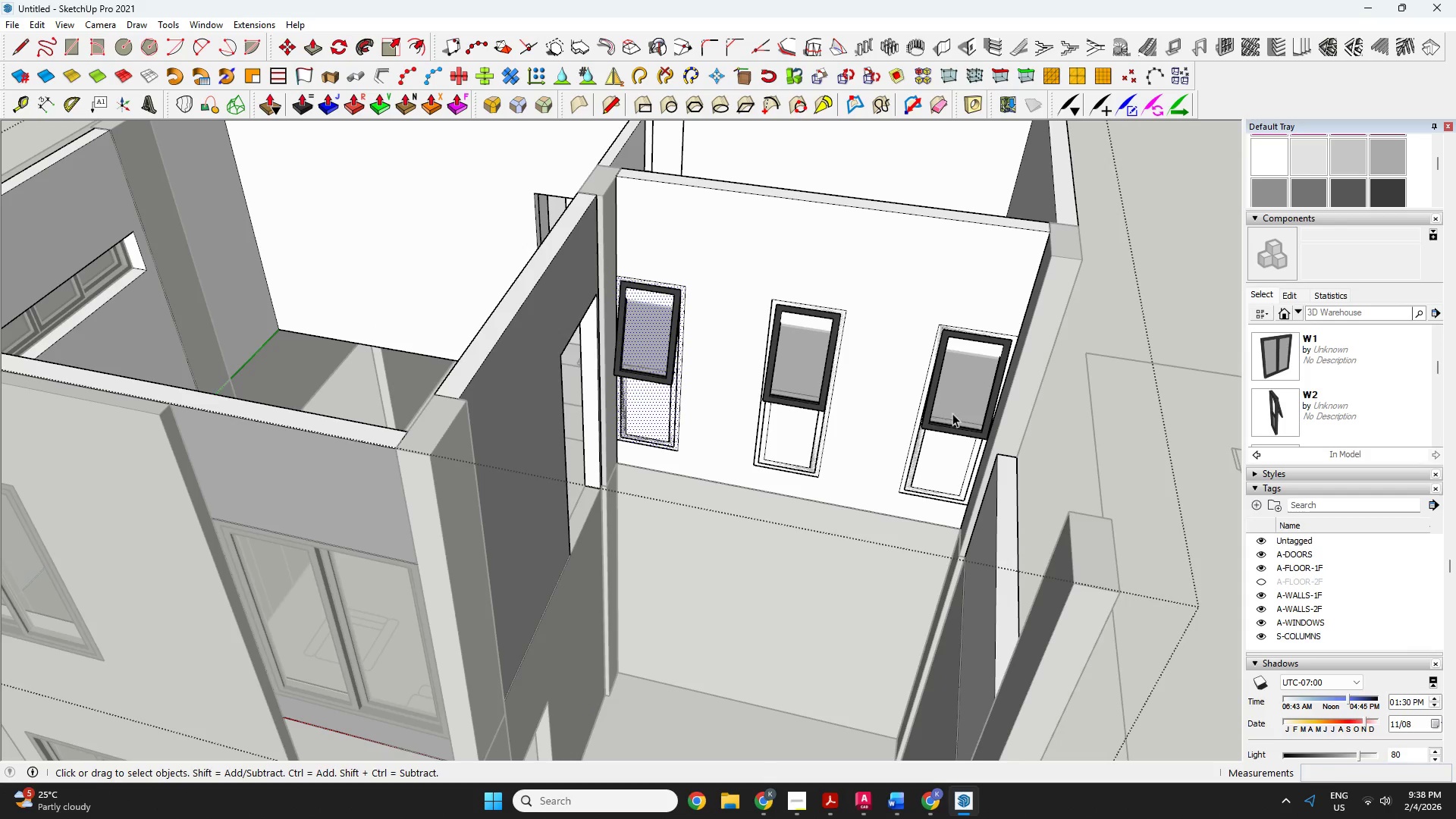 
left_click([956, 395])
 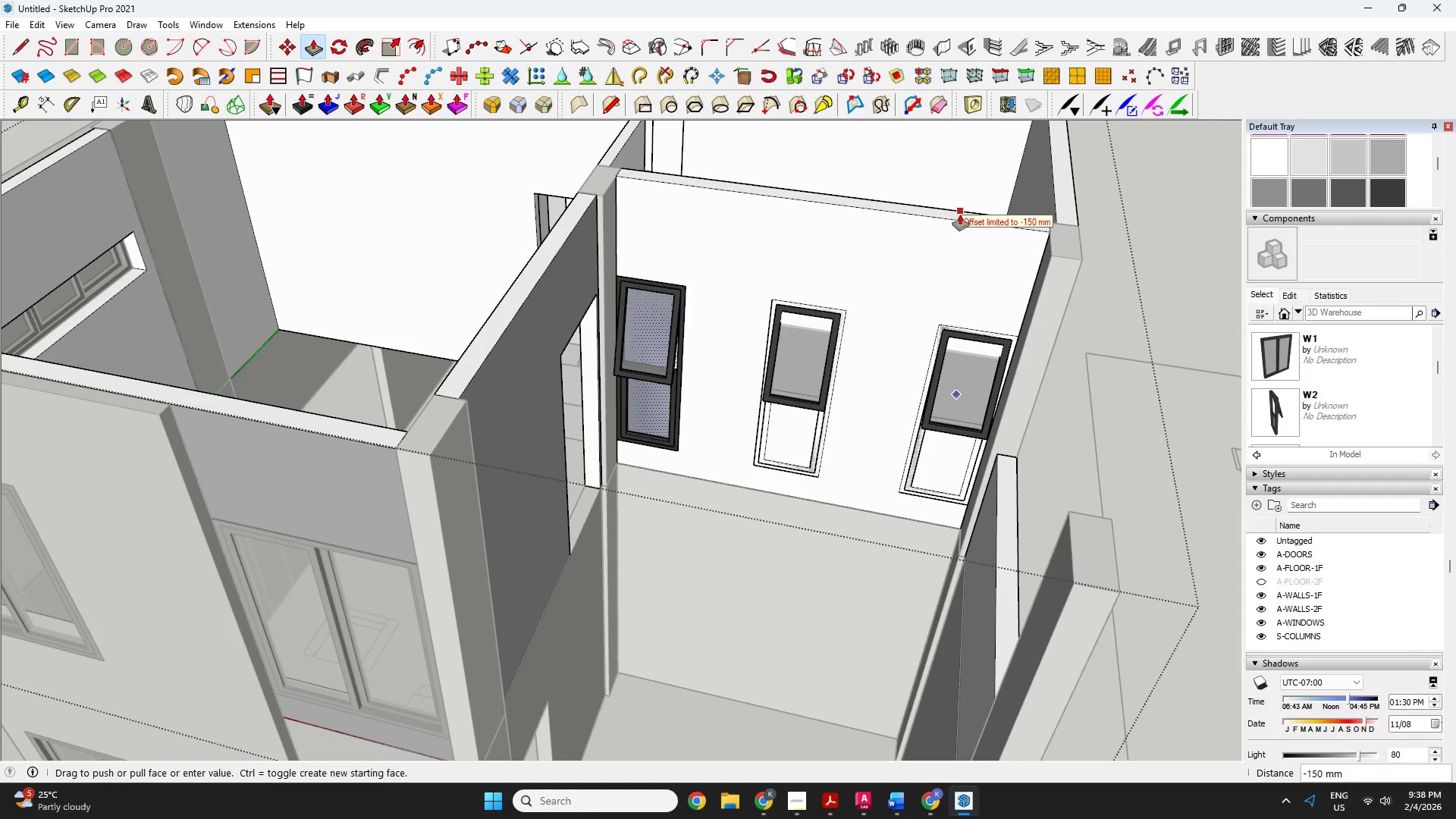 
left_click([959, 215])
 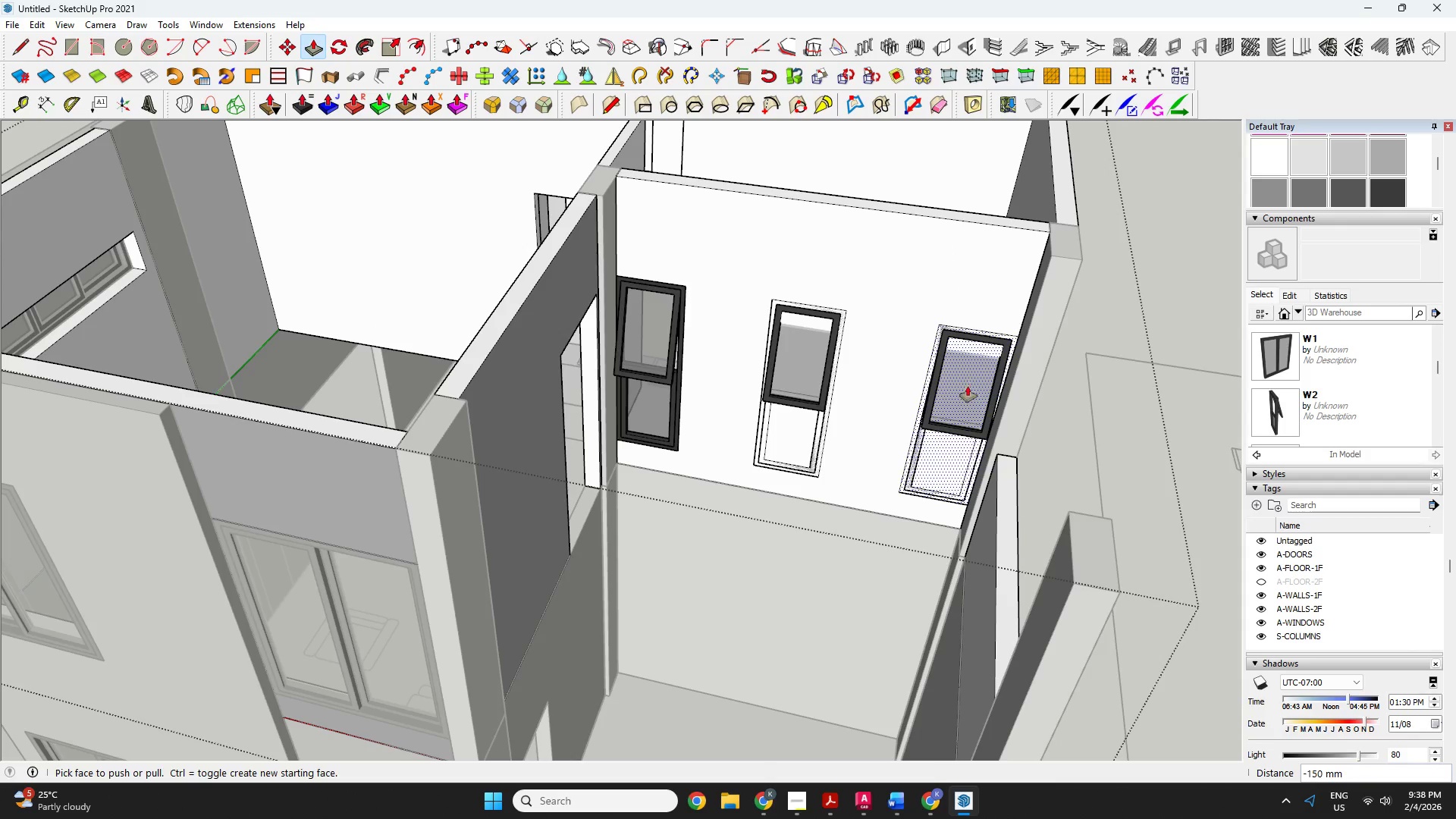 
left_click([961, 404])
 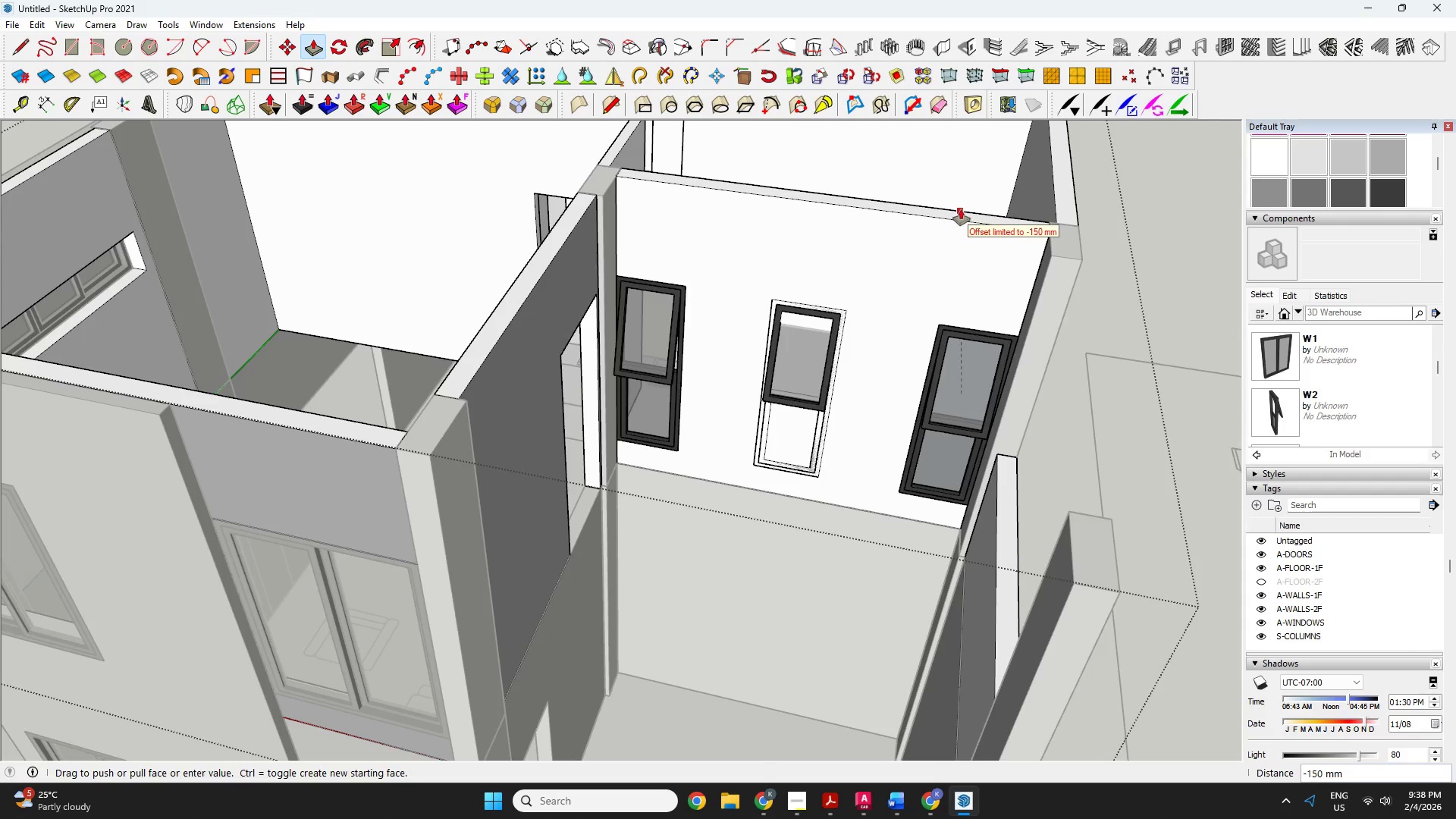 
left_click([959, 211])
 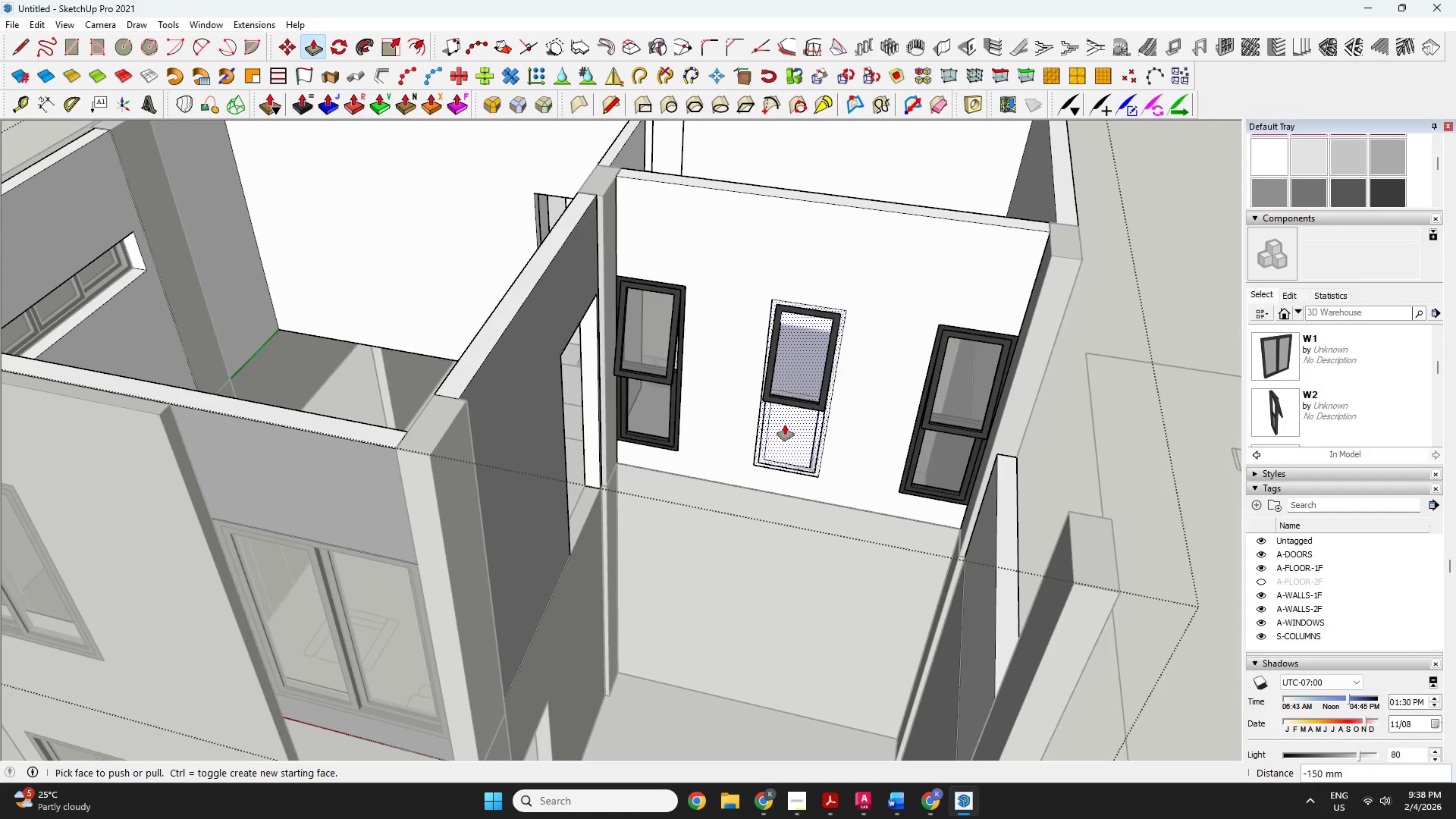 
left_click([785, 425])
 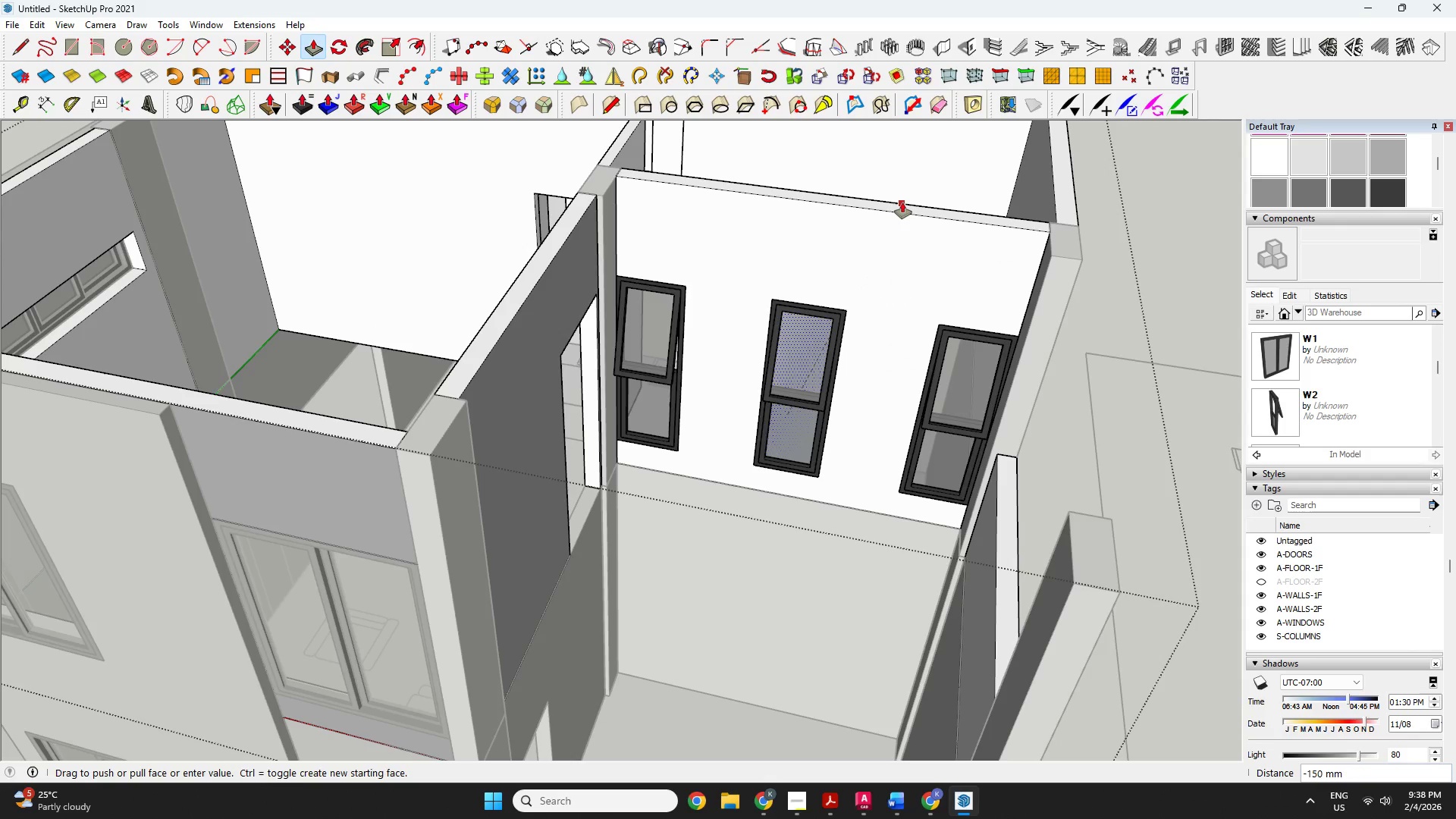 
left_click([902, 202])
 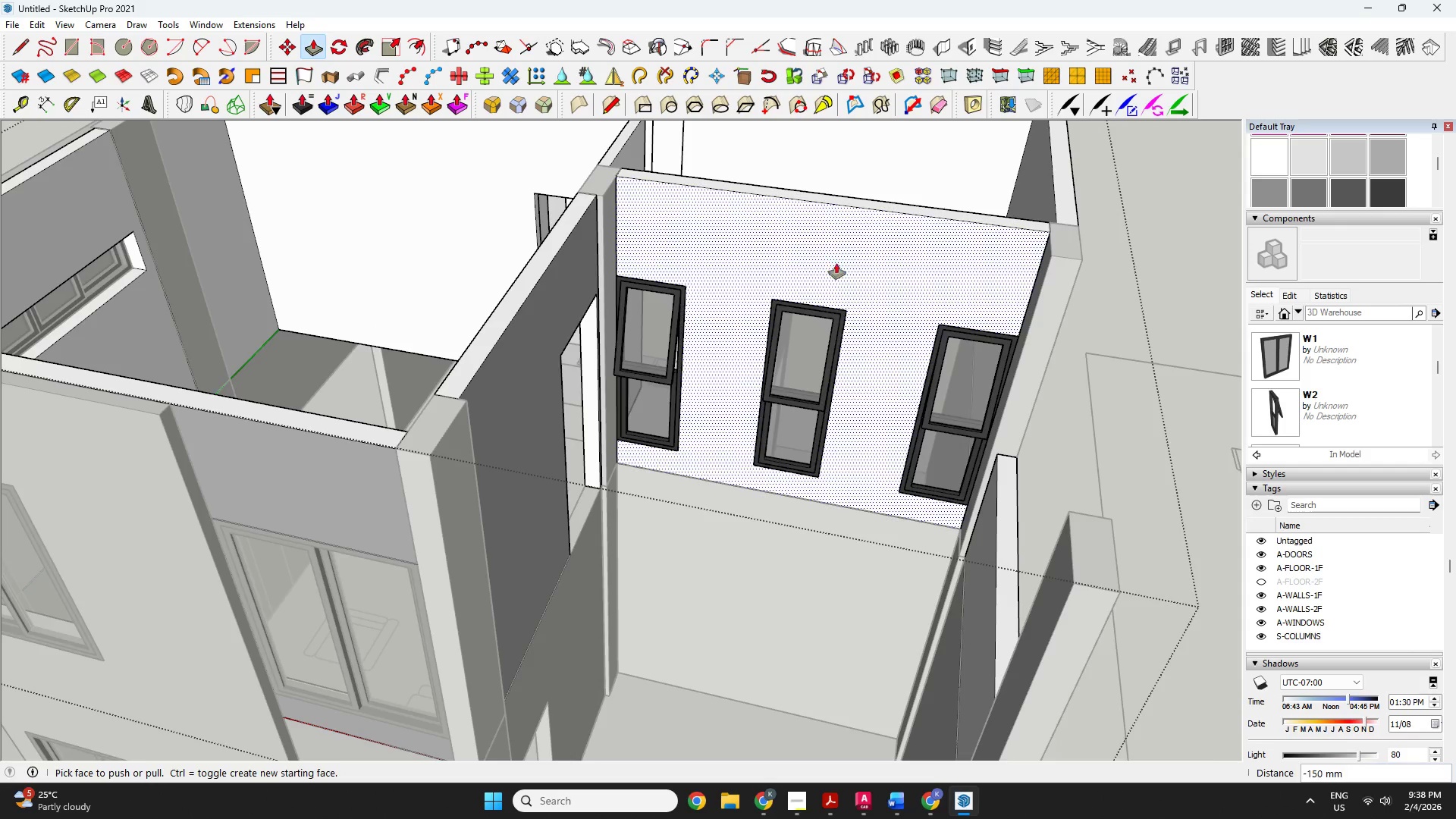 
key(Space)
 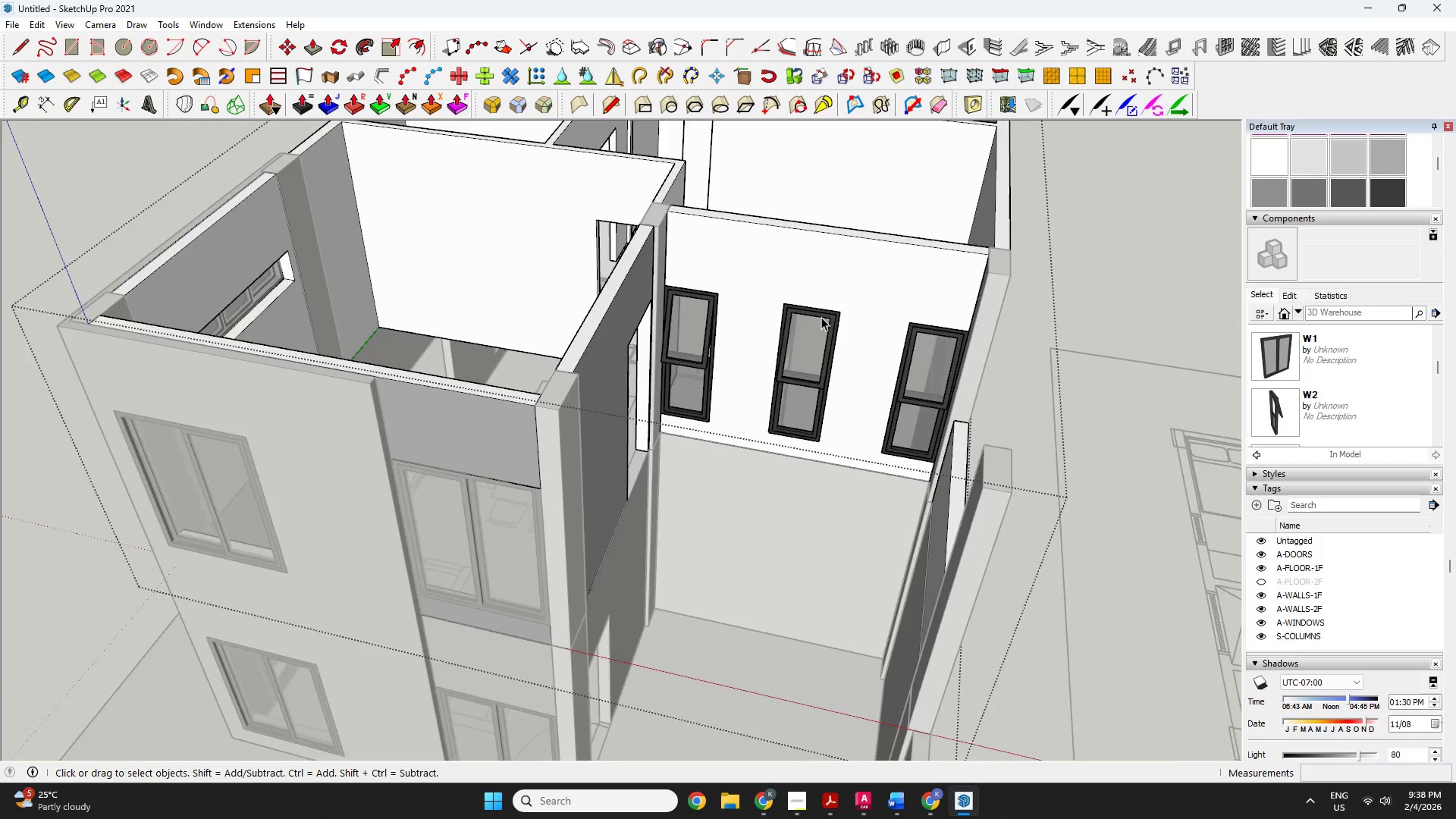 
key(Escape)
 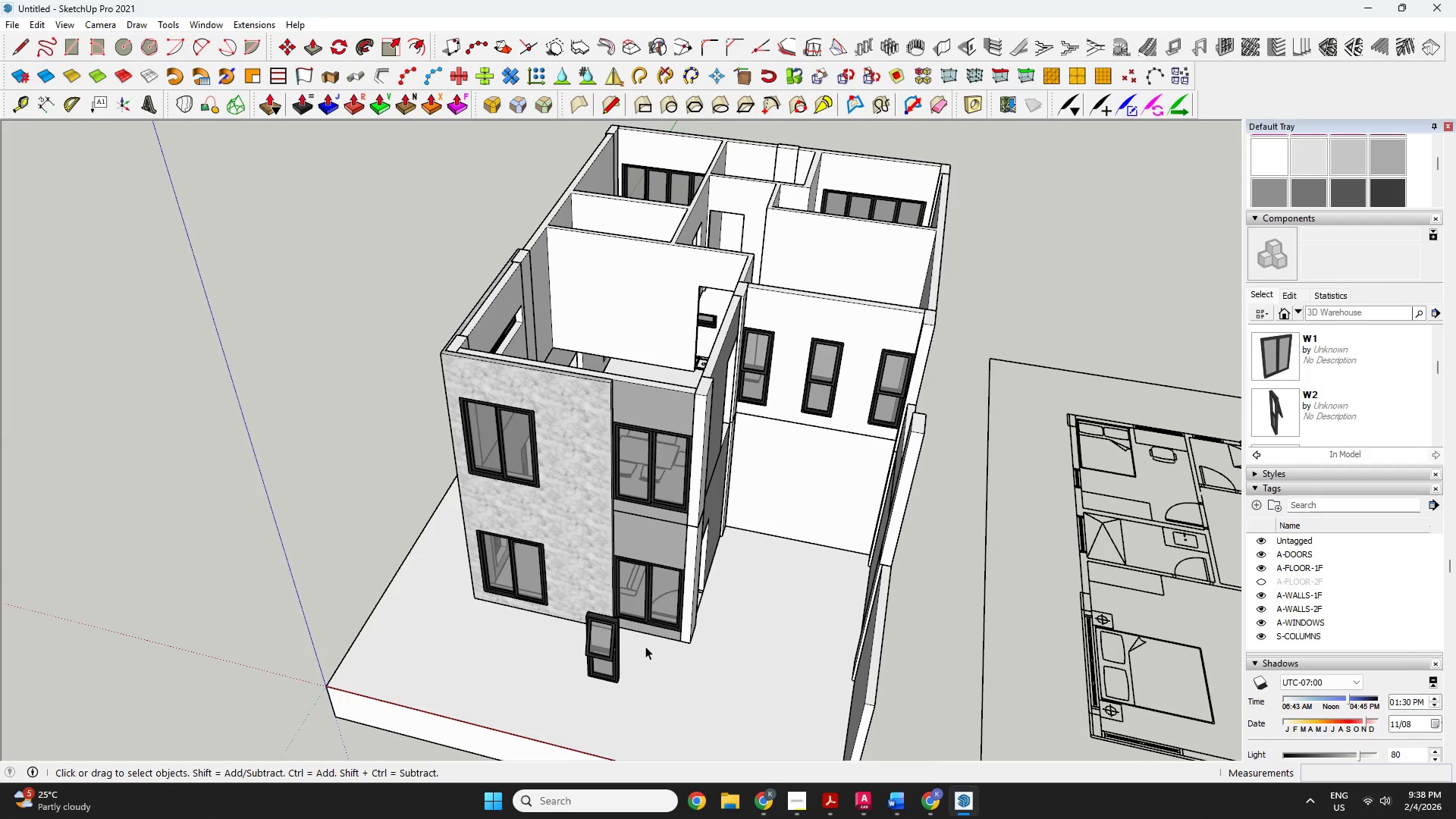 
scroll: coordinate [865, 426], scroll_direction: down, amount: 9.0
 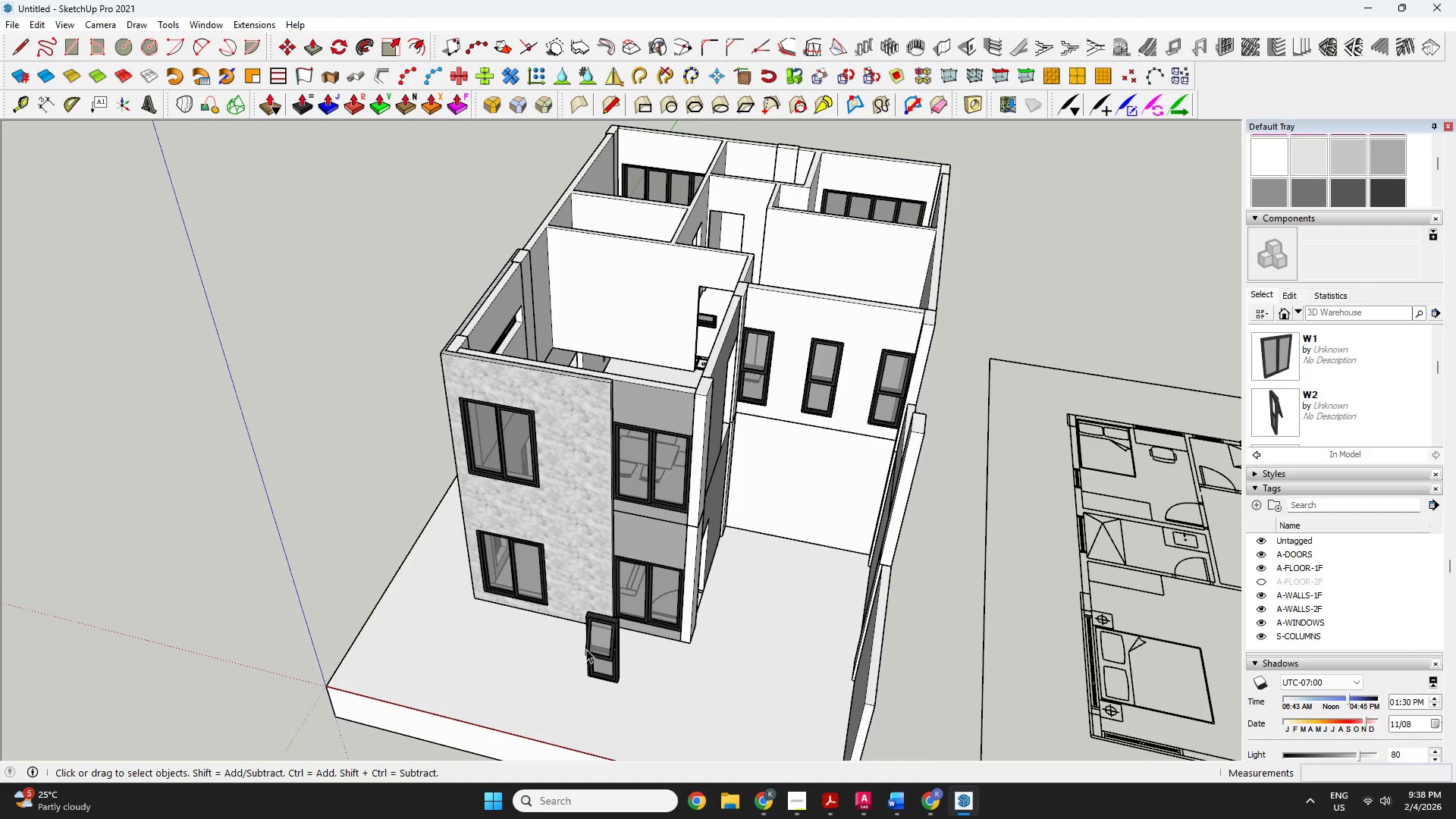 
left_click([585, 649])
 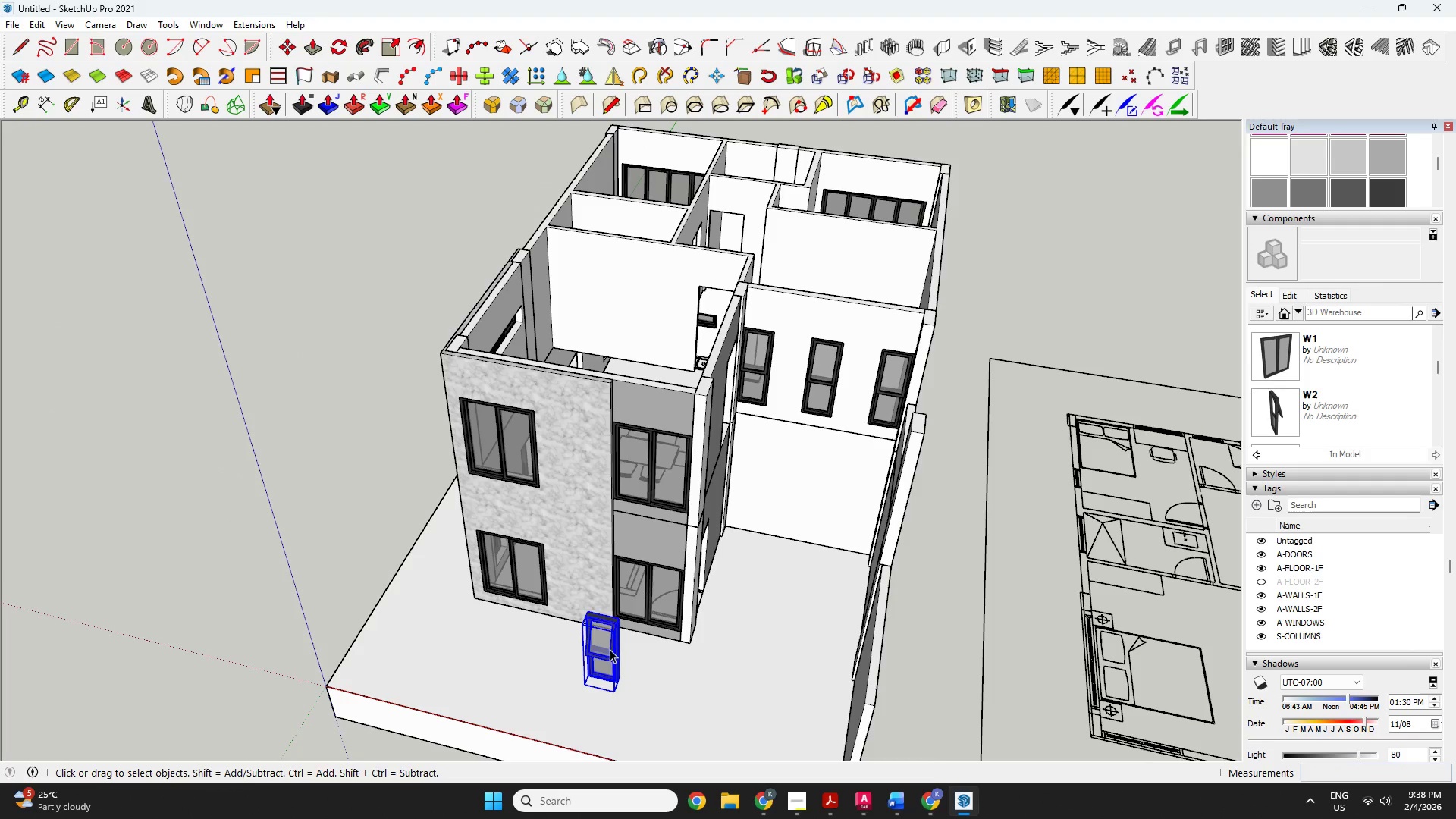 
key(Delete)
 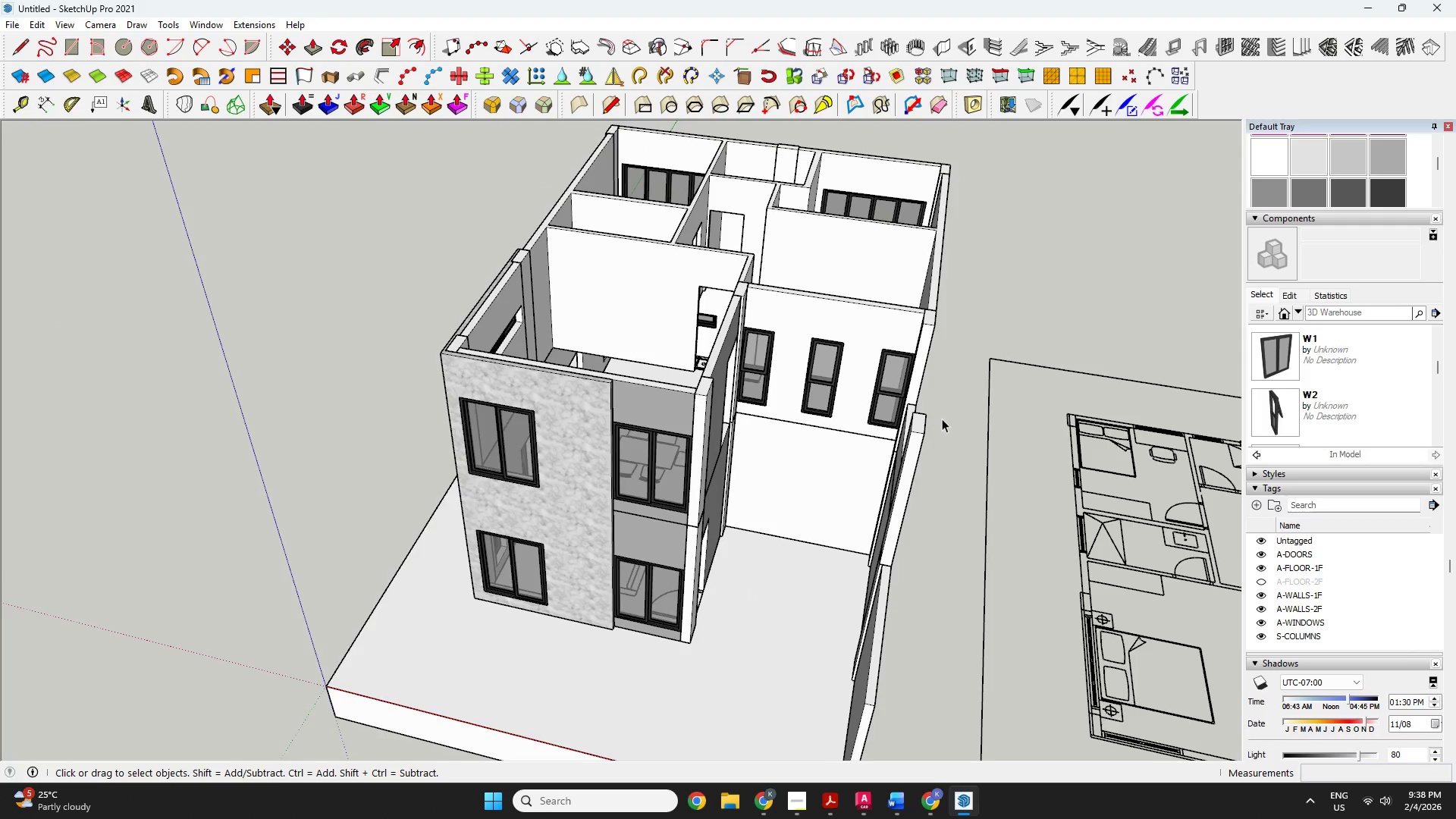 
scroll: coordinate [664, 455], scroll_direction: none, amount: 0.0
 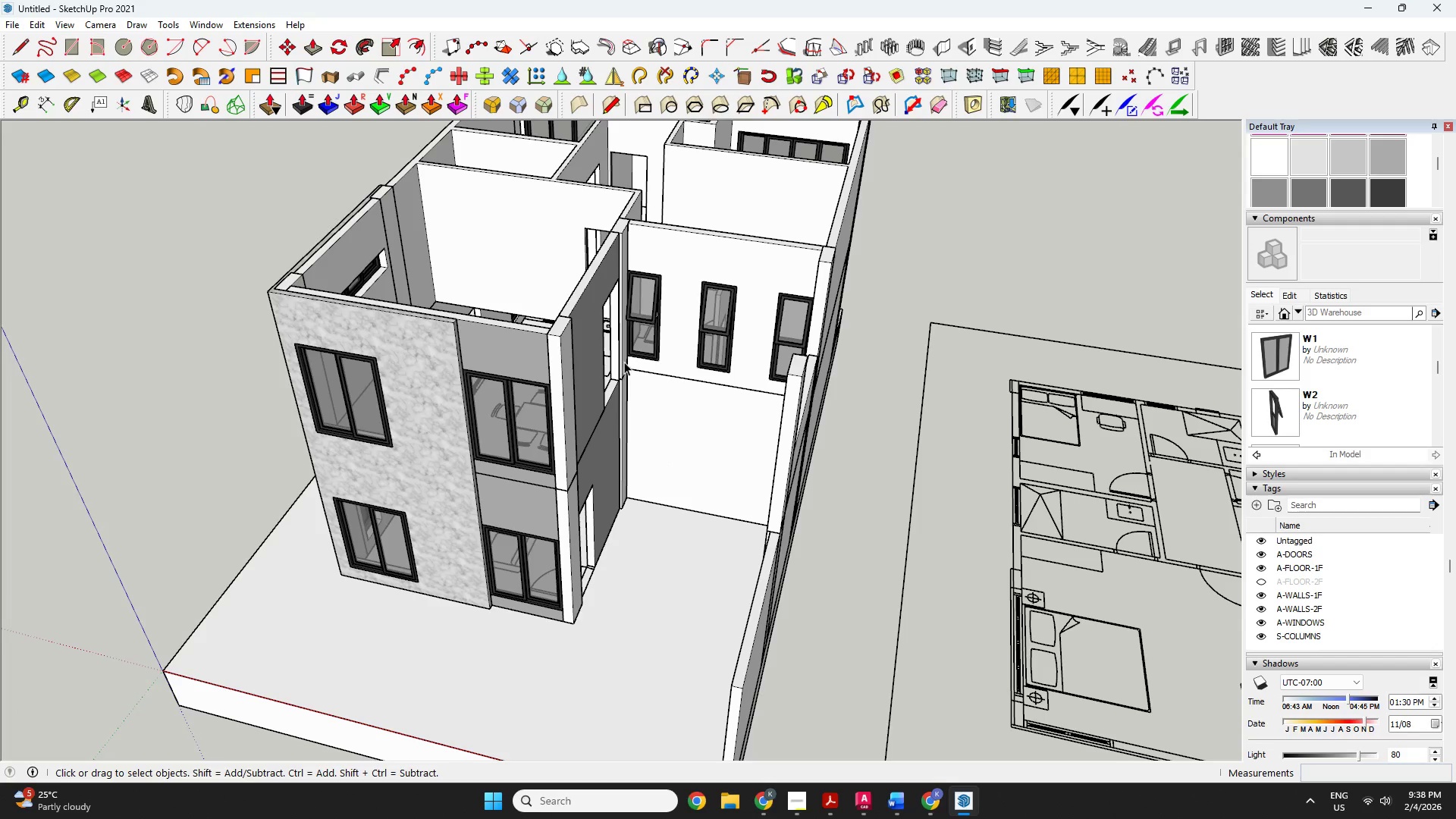 
scroll: coordinate [877, 716], scroll_direction: down, amount: 2.0
 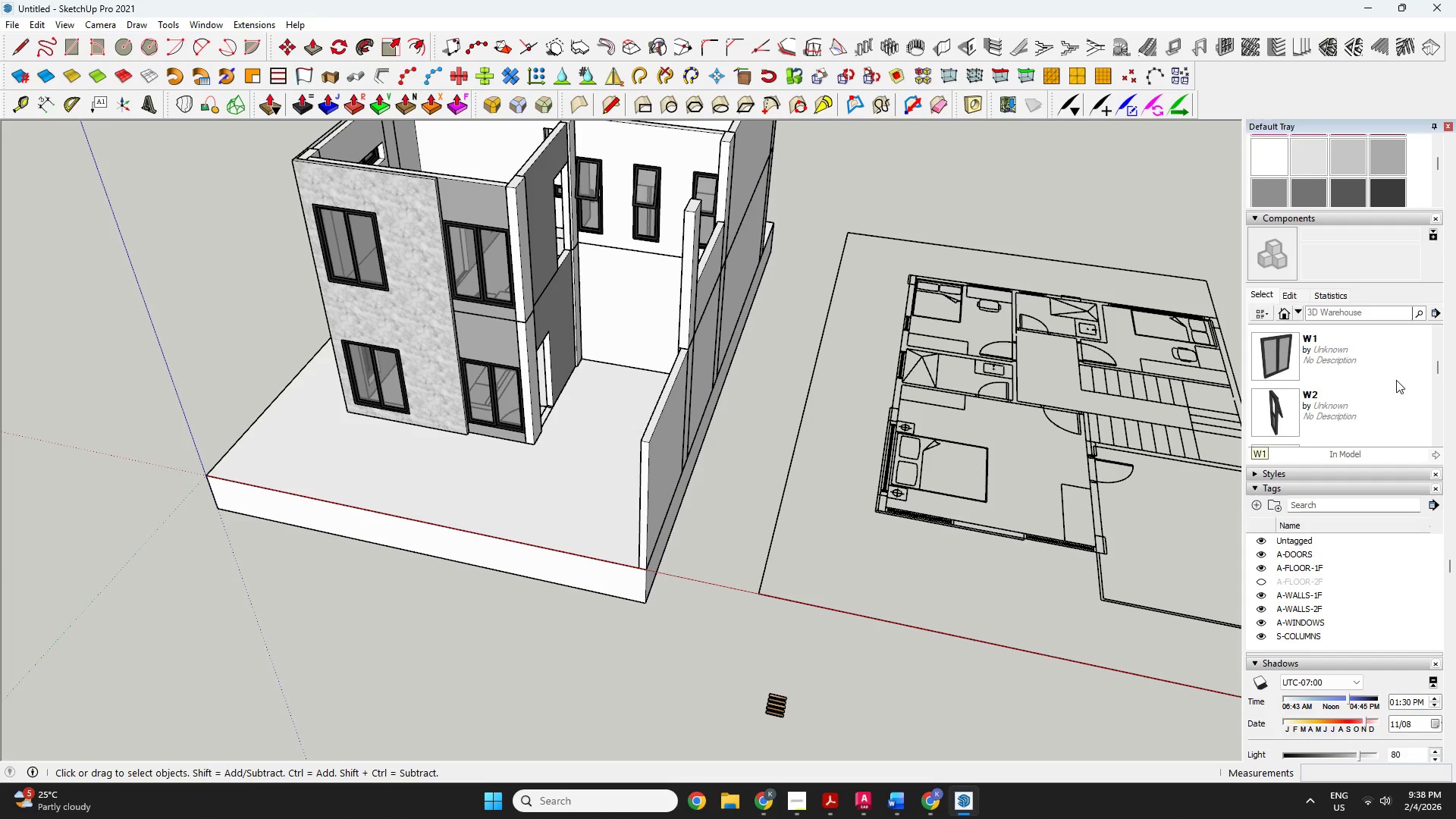 
scroll: coordinate [1407, 333], scroll_direction: up, amount: 5.0
 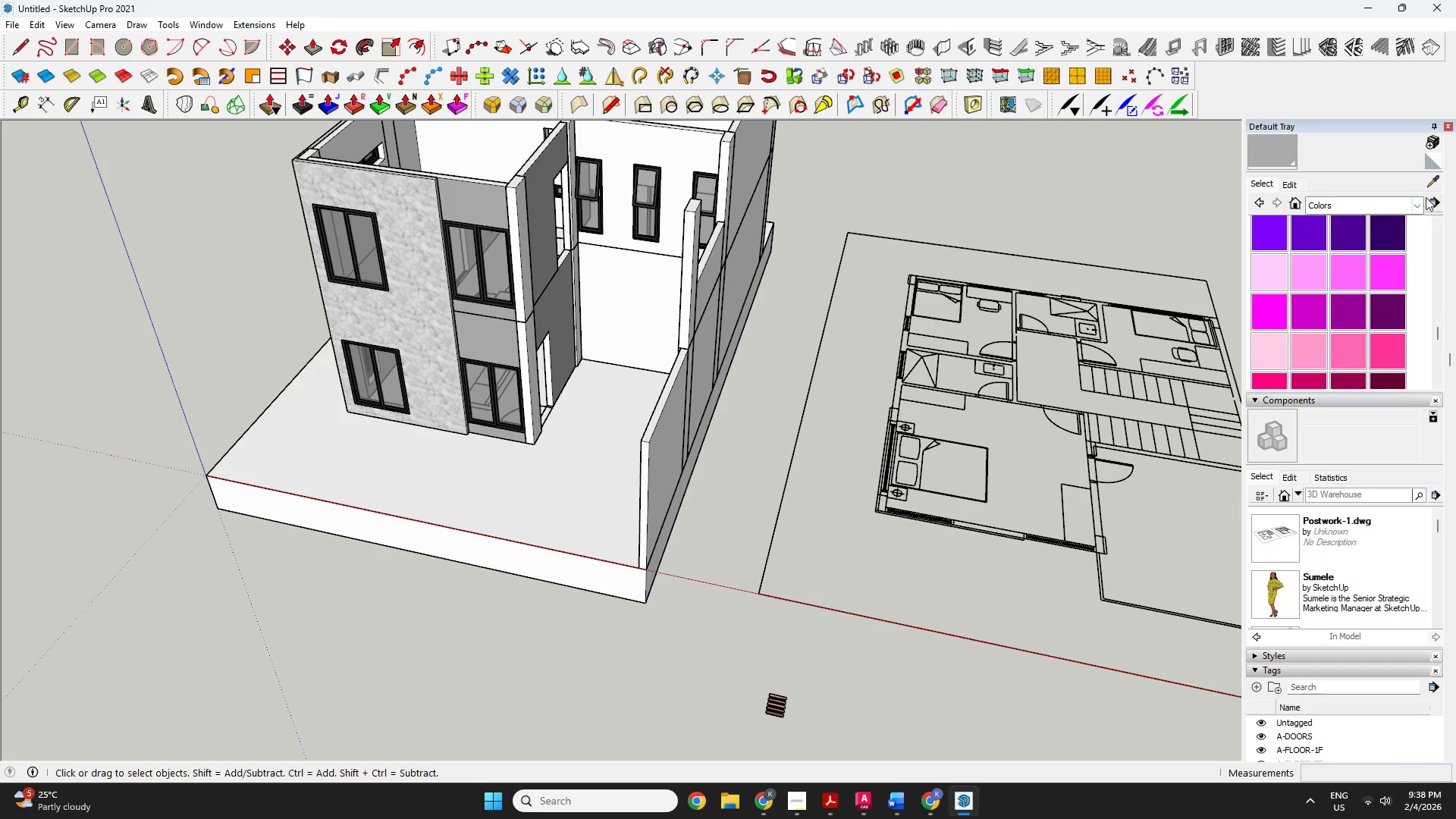 
left_click([1431, 183])
 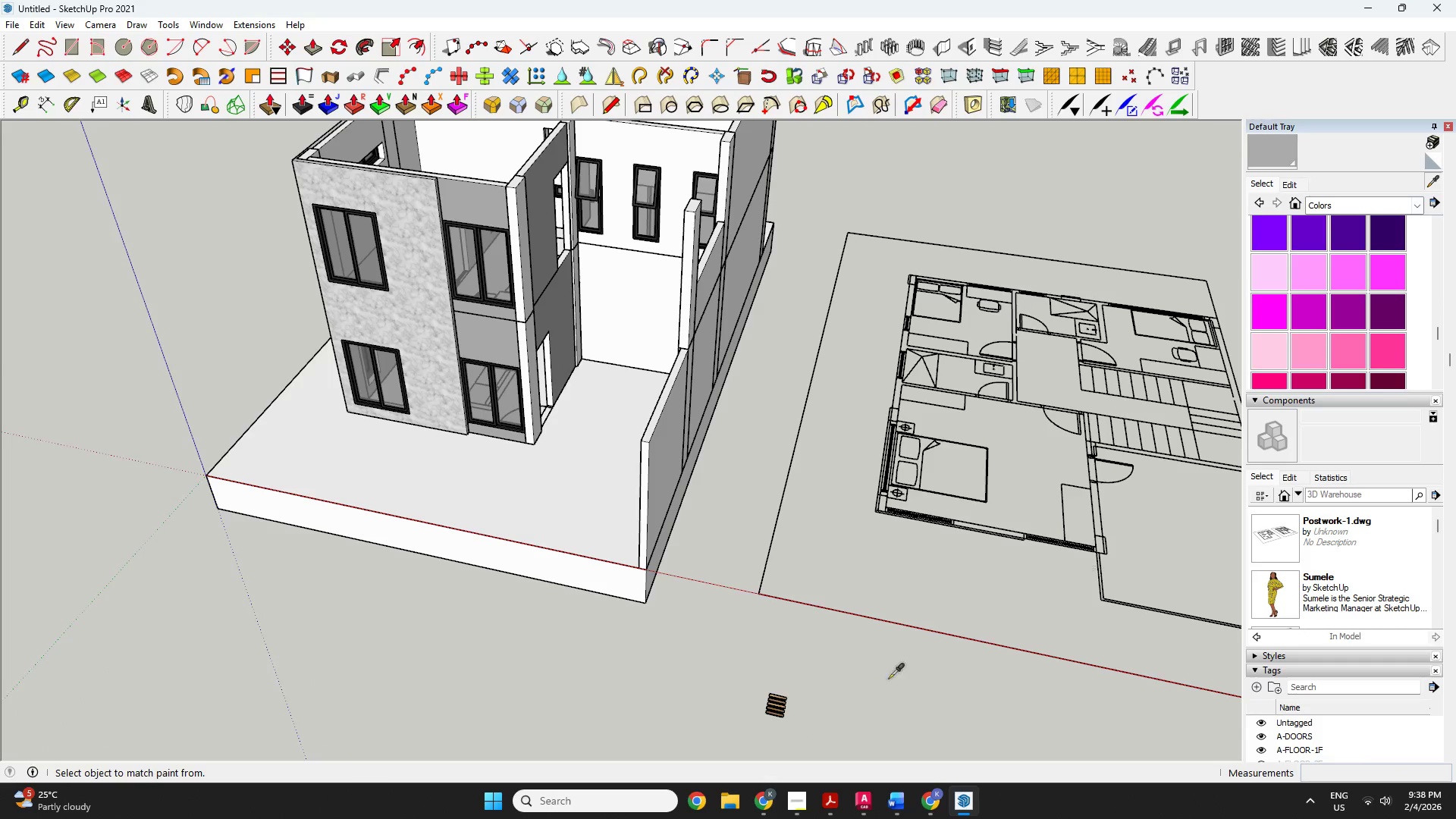 
scroll: coordinate [786, 736], scroll_direction: up, amount: 21.0
 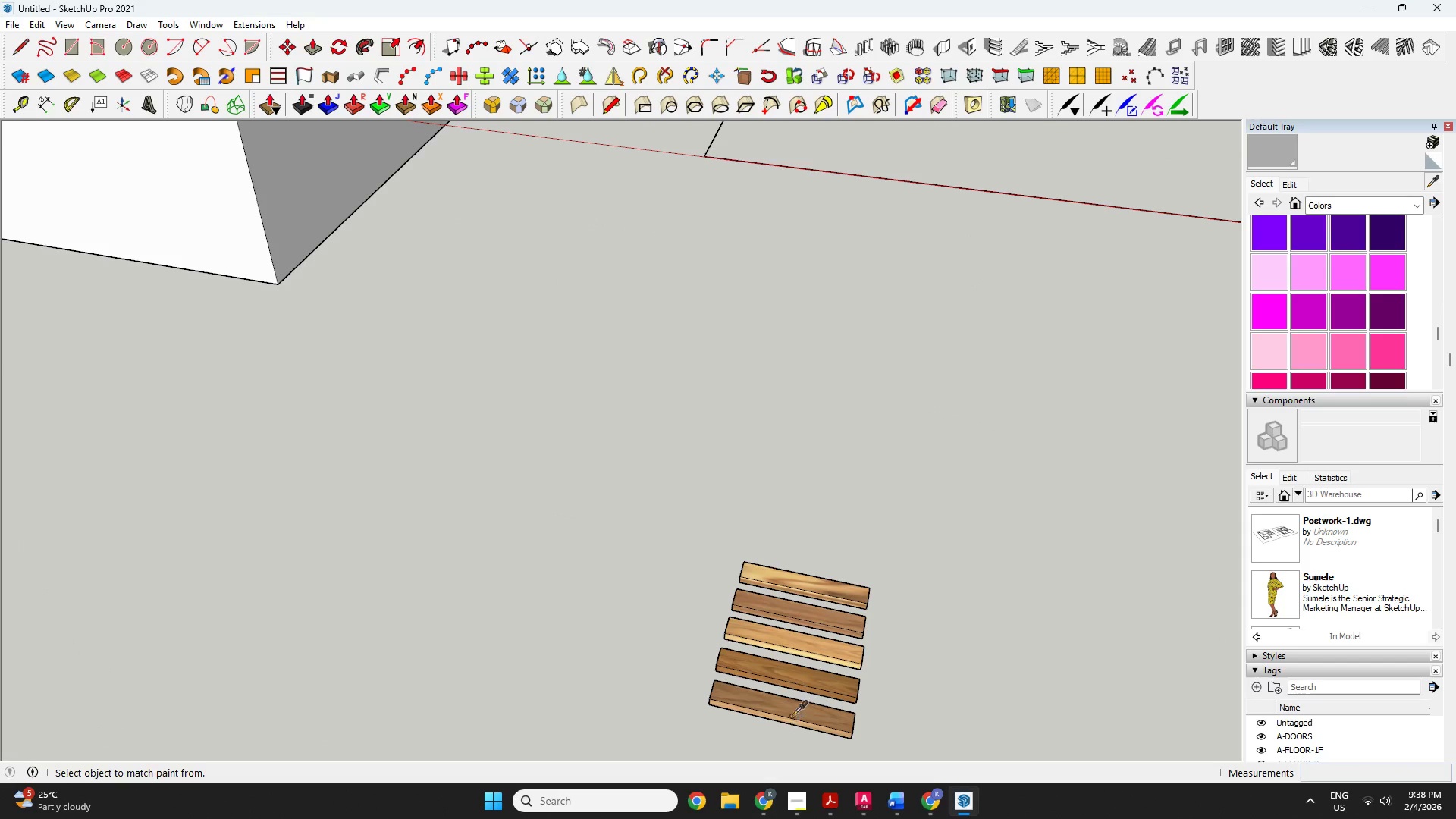 
left_click([792, 711])
 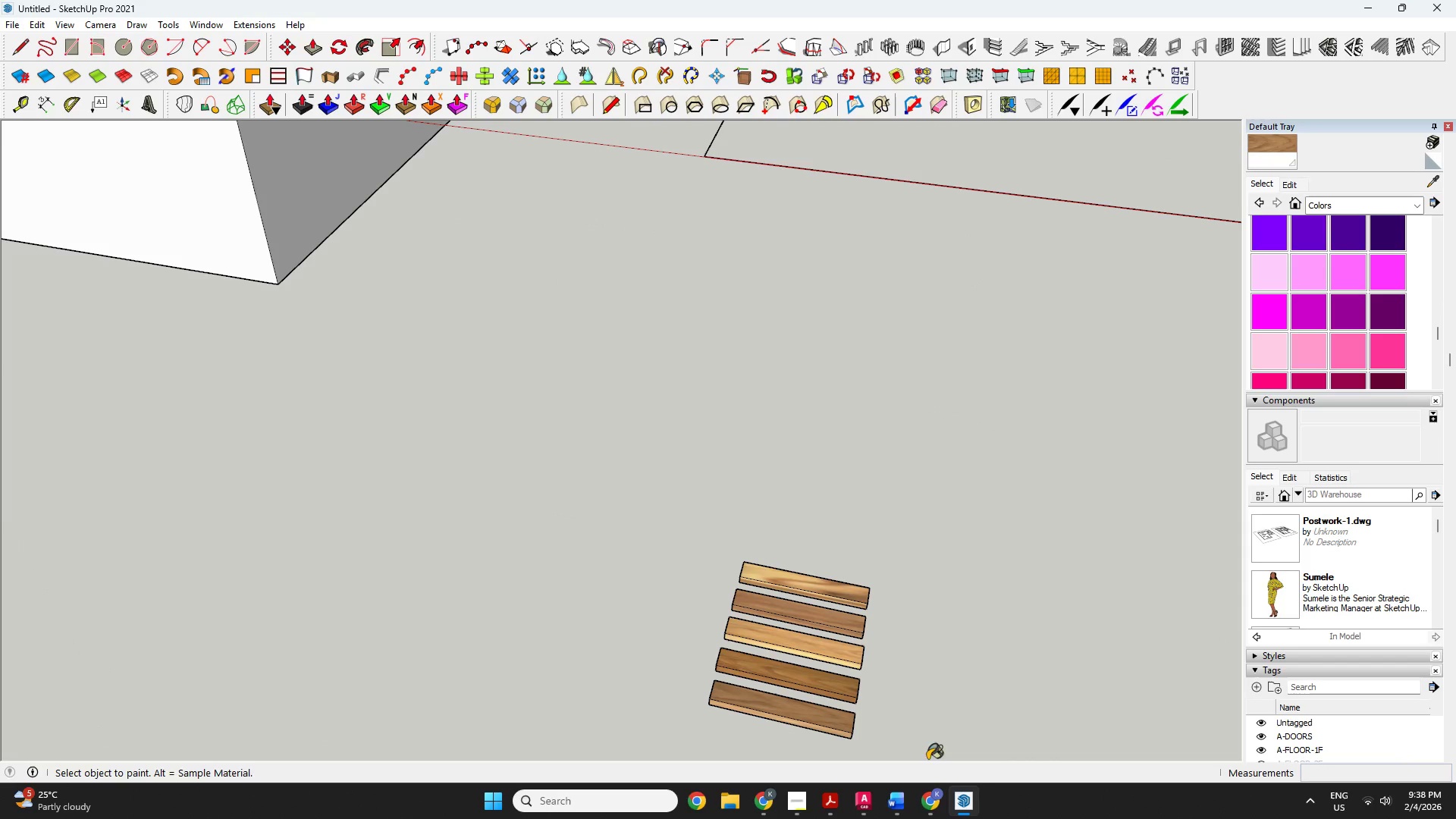 
key(Space)
 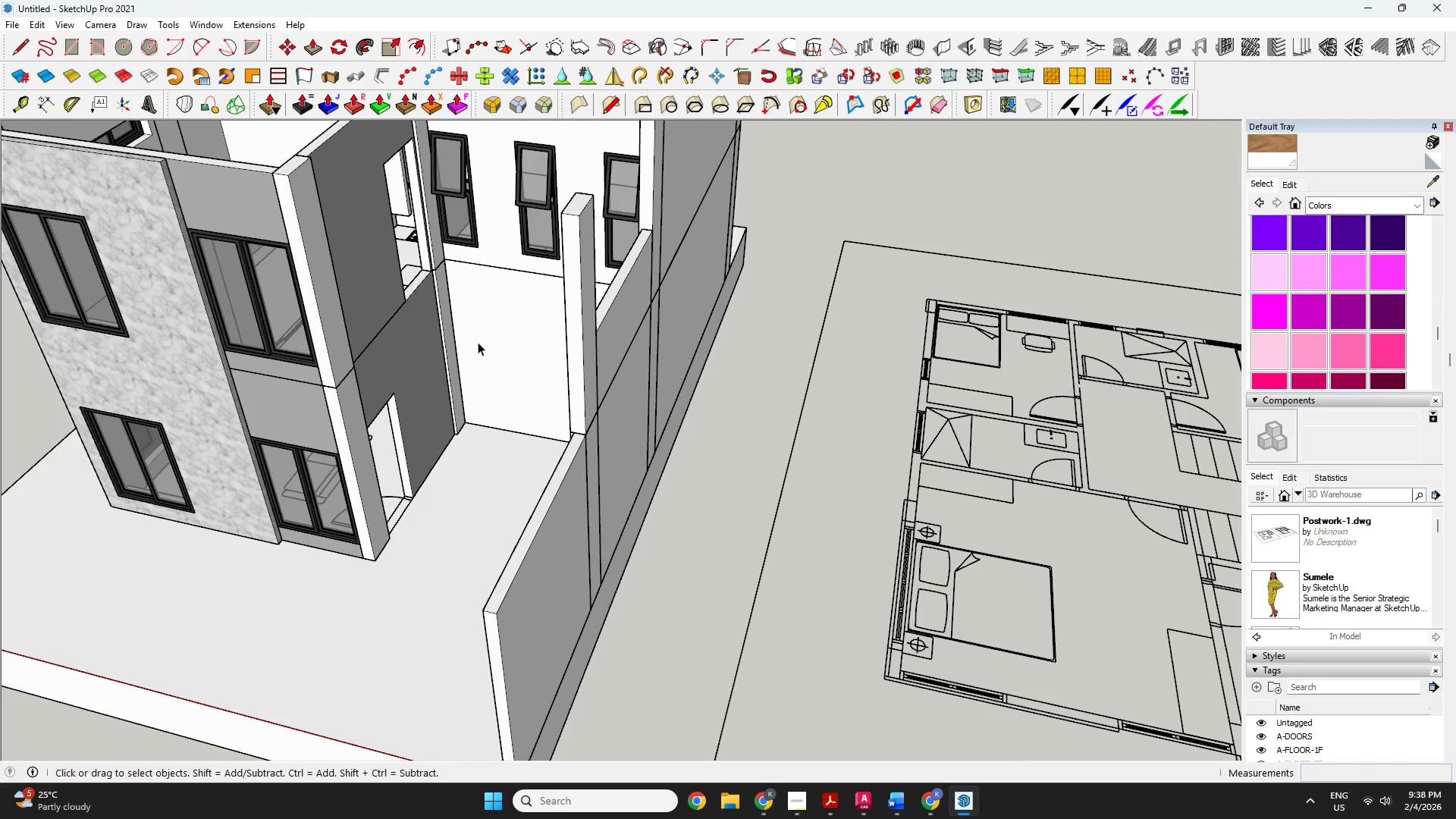 
scroll: coordinate [597, 301], scroll_direction: down, amount: 28.0
 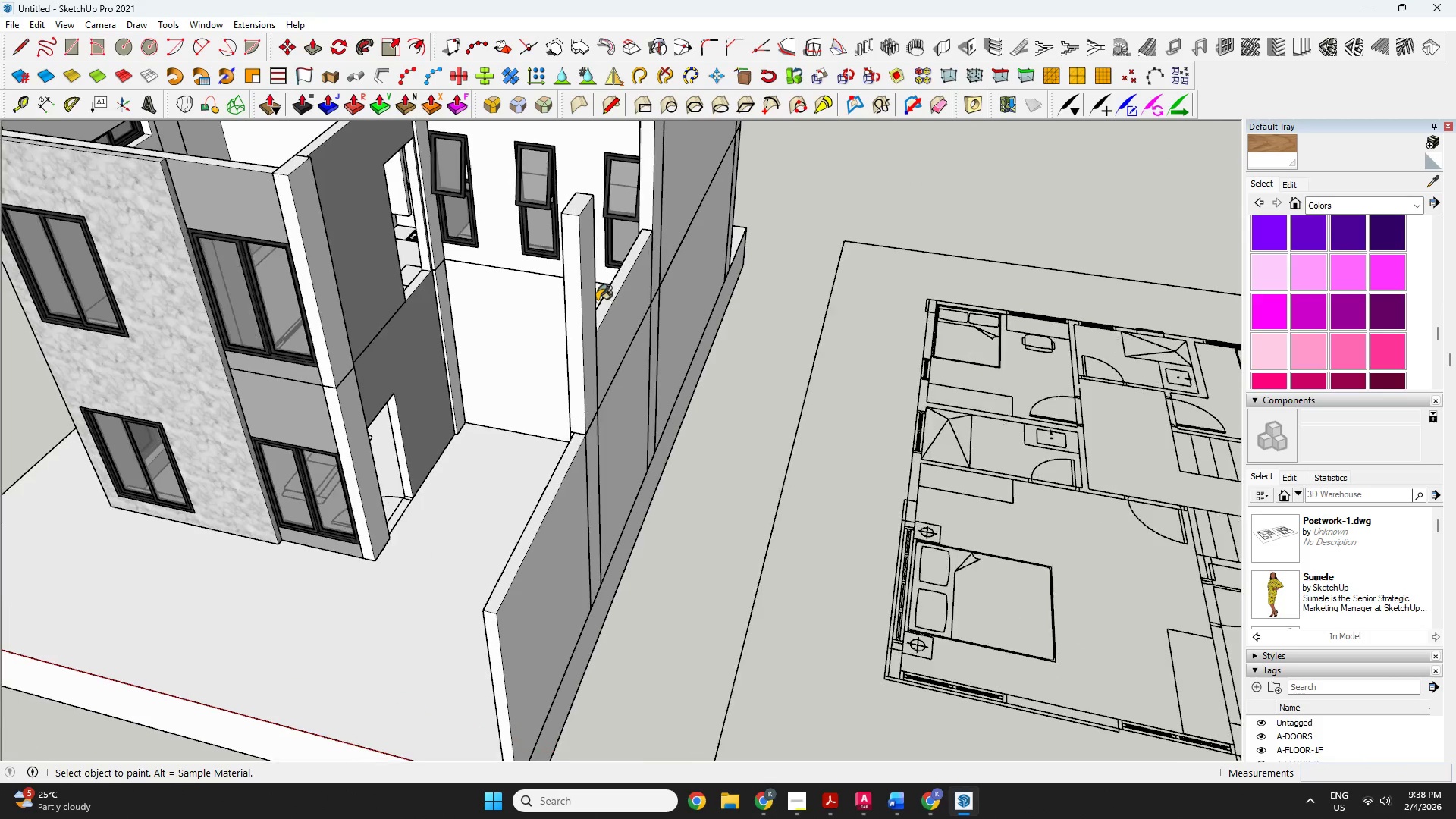 
double_click([479, 342])
 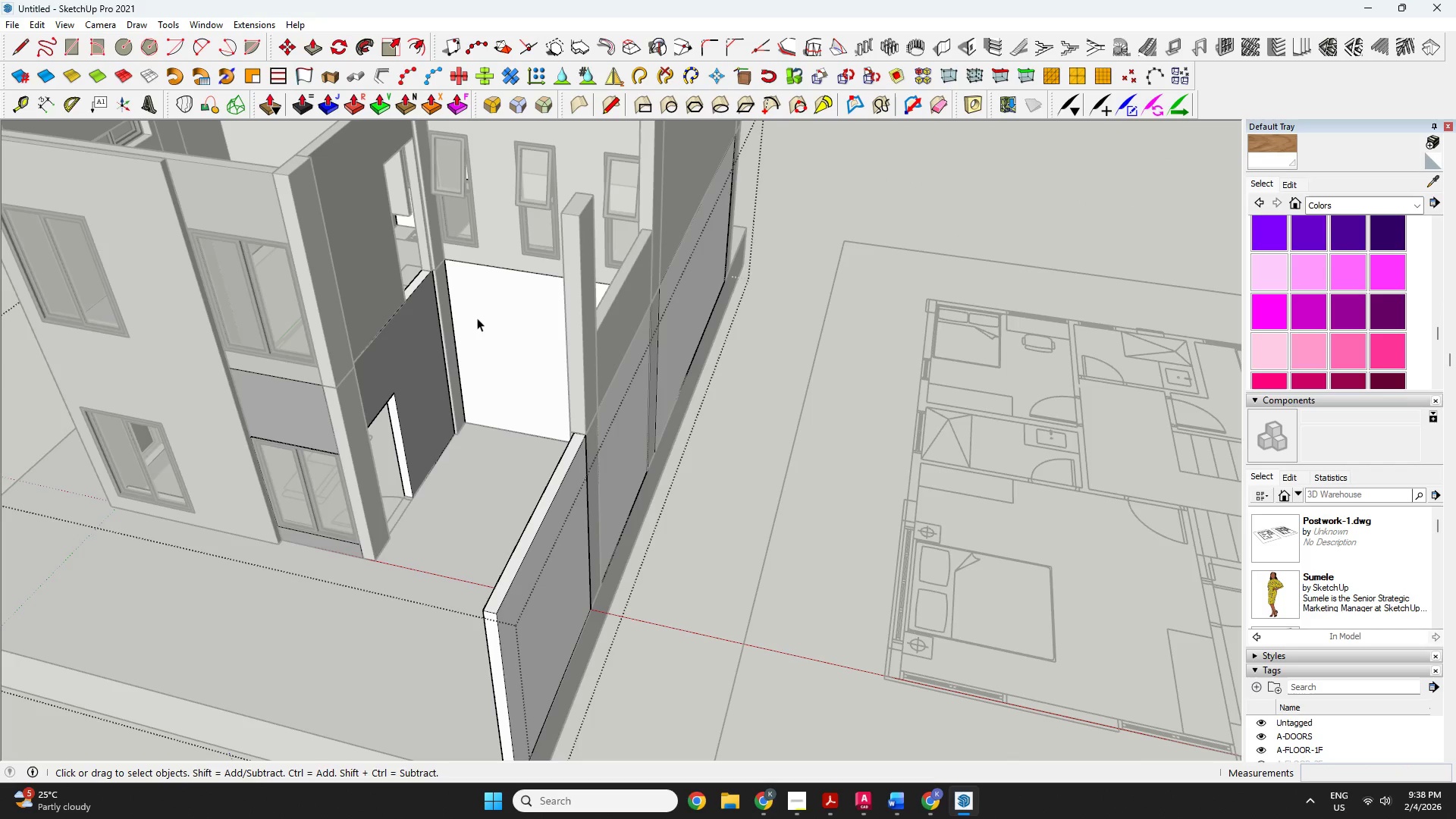 
triple_click([477, 316])
 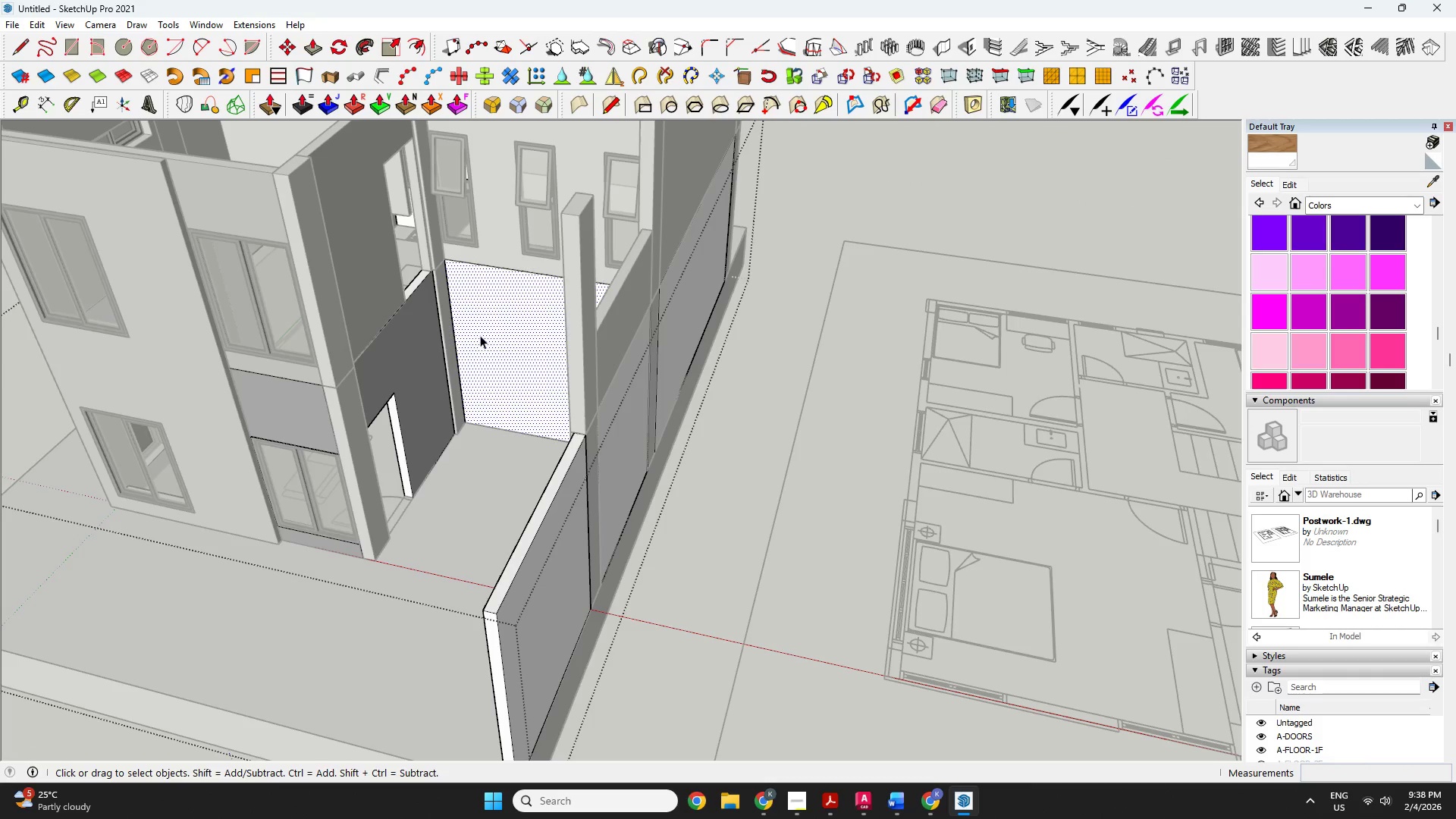 
left_click([481, 336])
 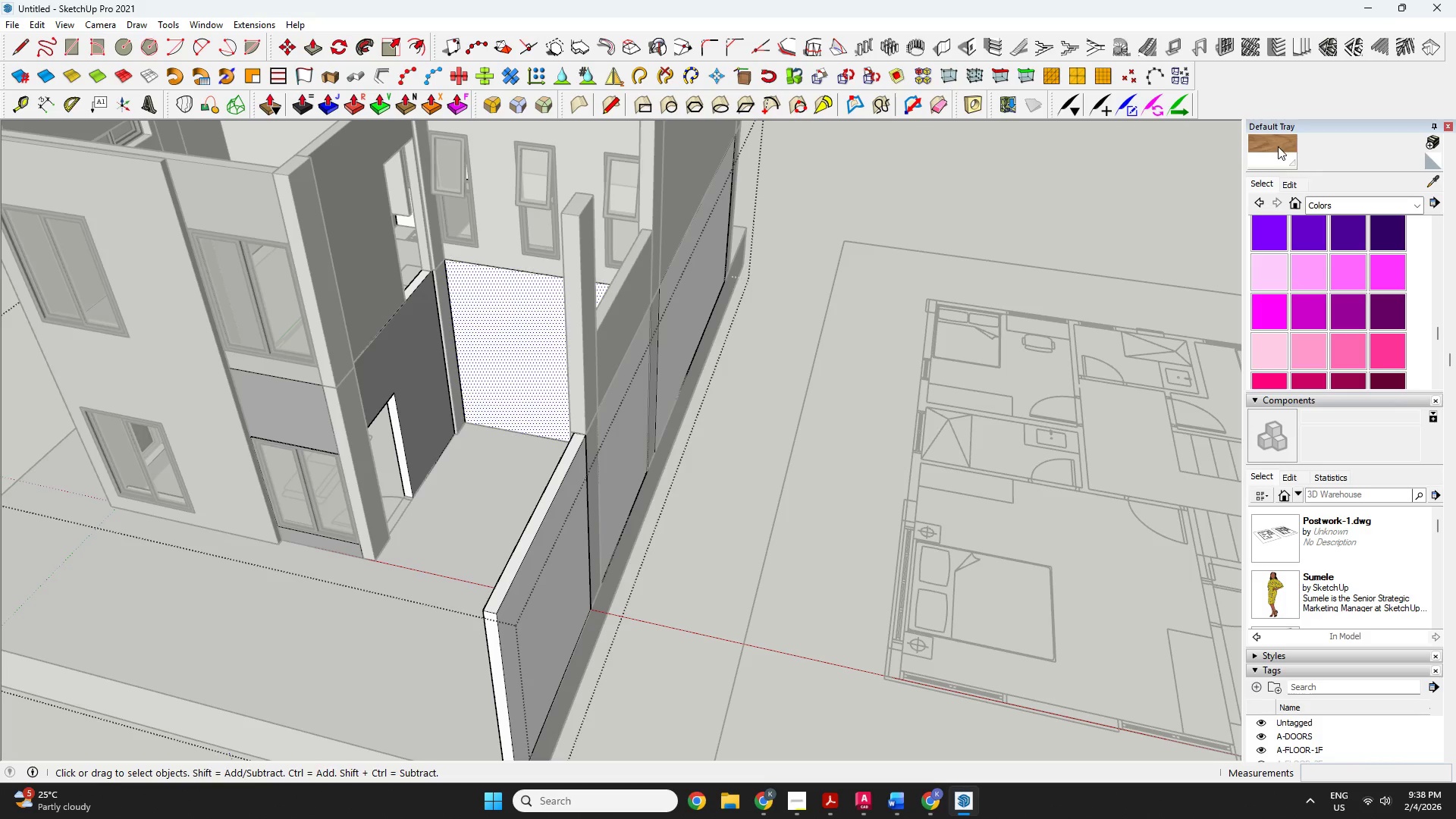 
left_click([1271, 136])
 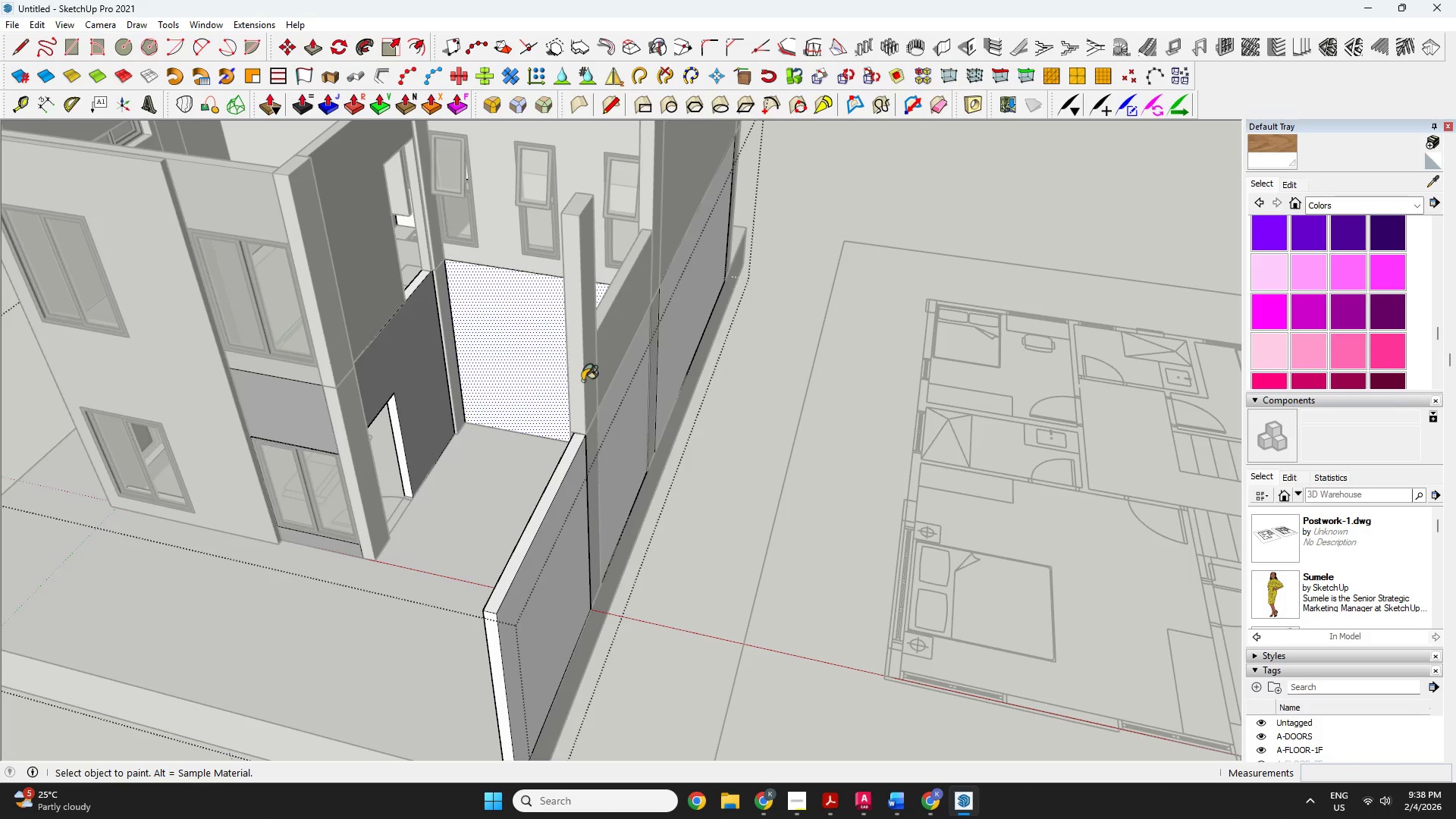 
left_click([508, 353])
 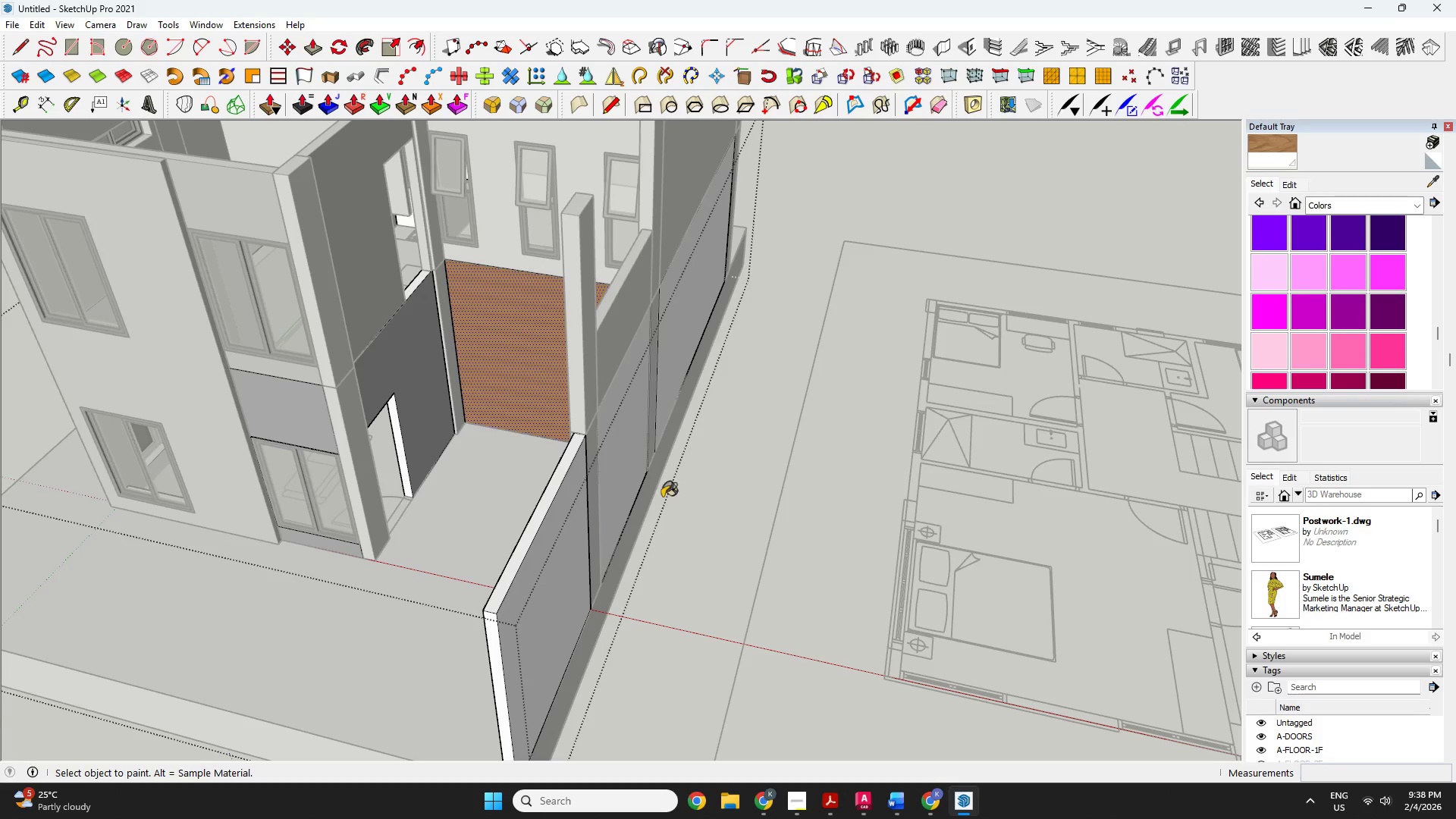 
key(Space)
 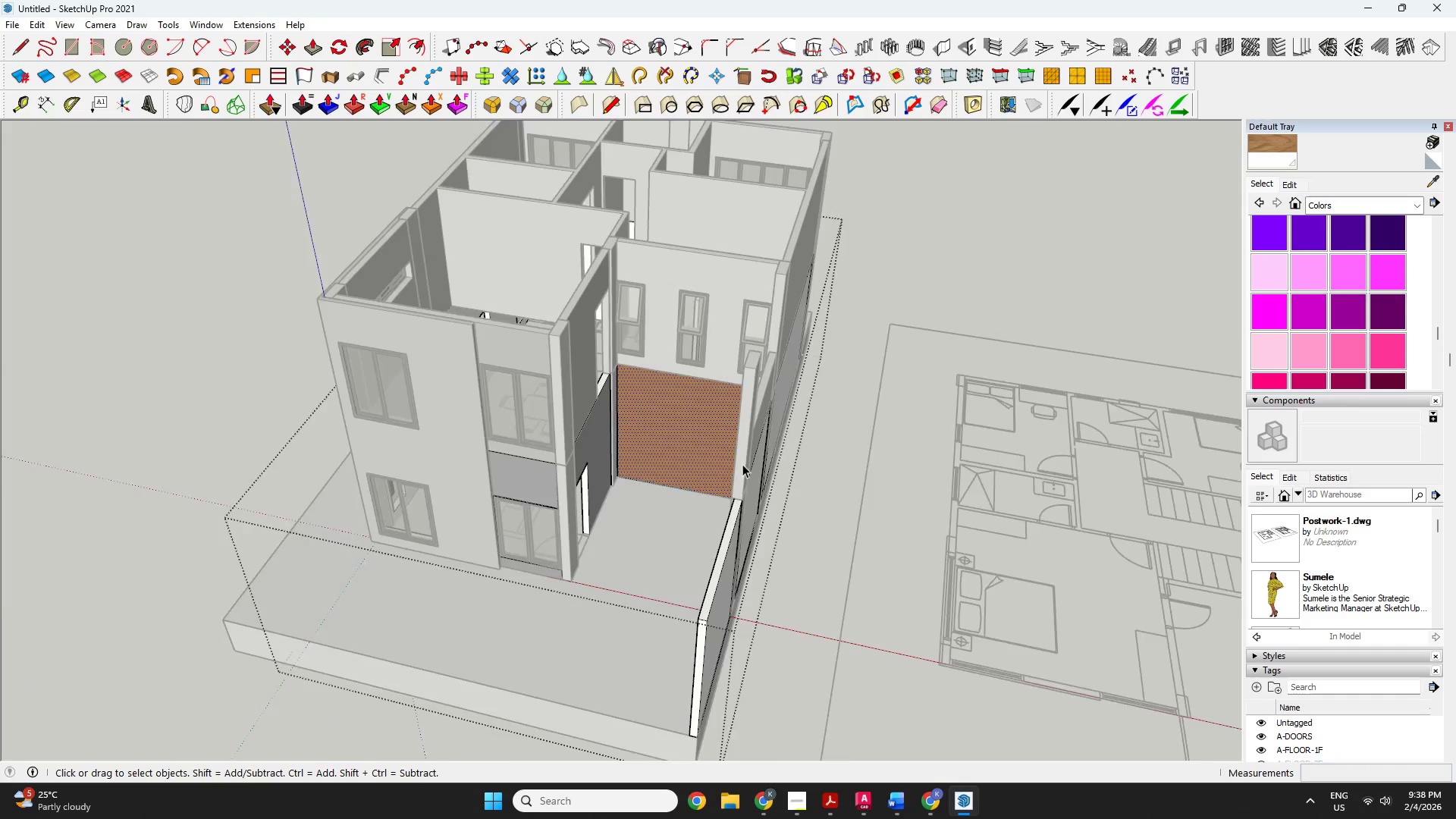 
key(Escape)
 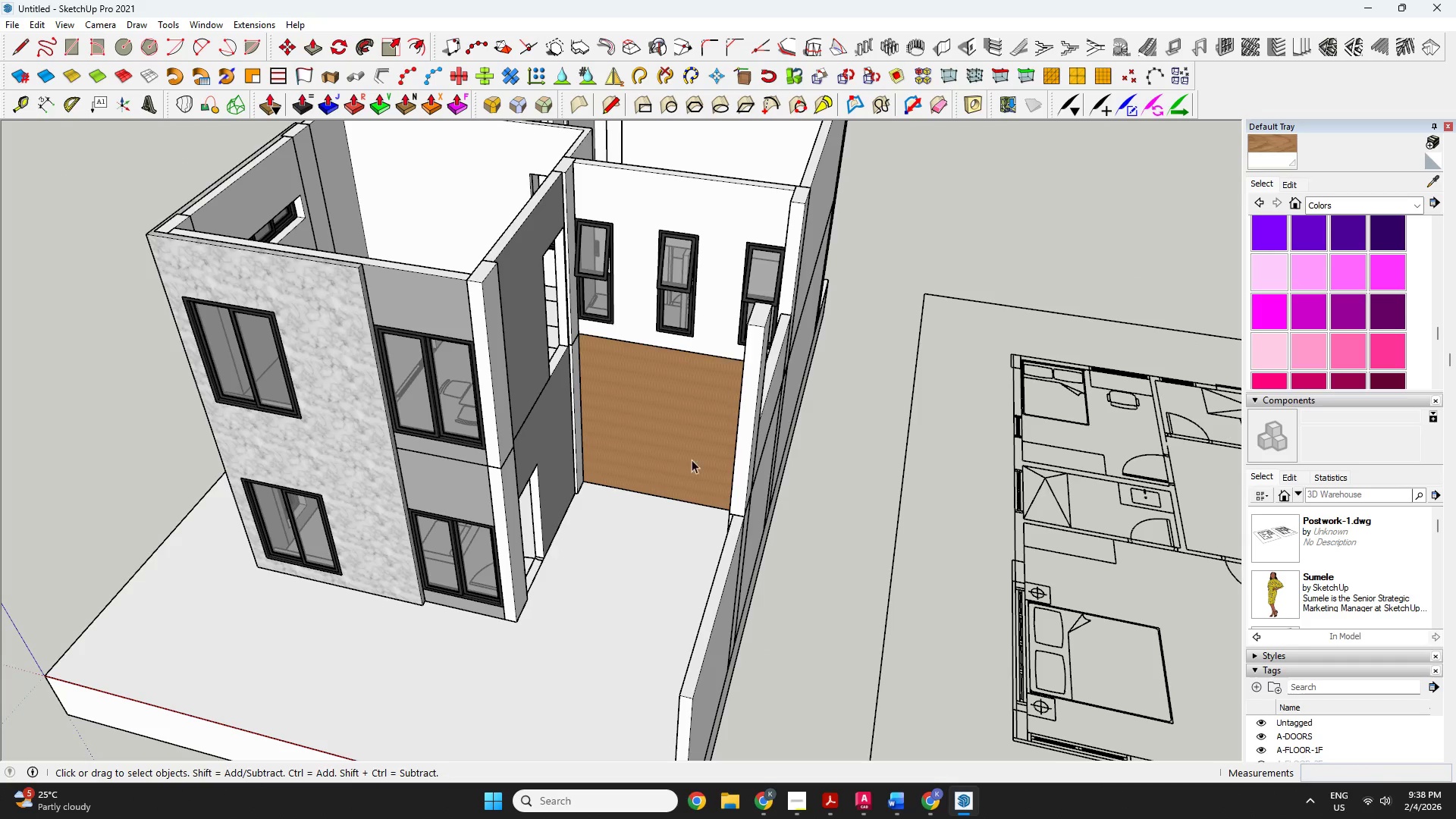 
key(Escape)
 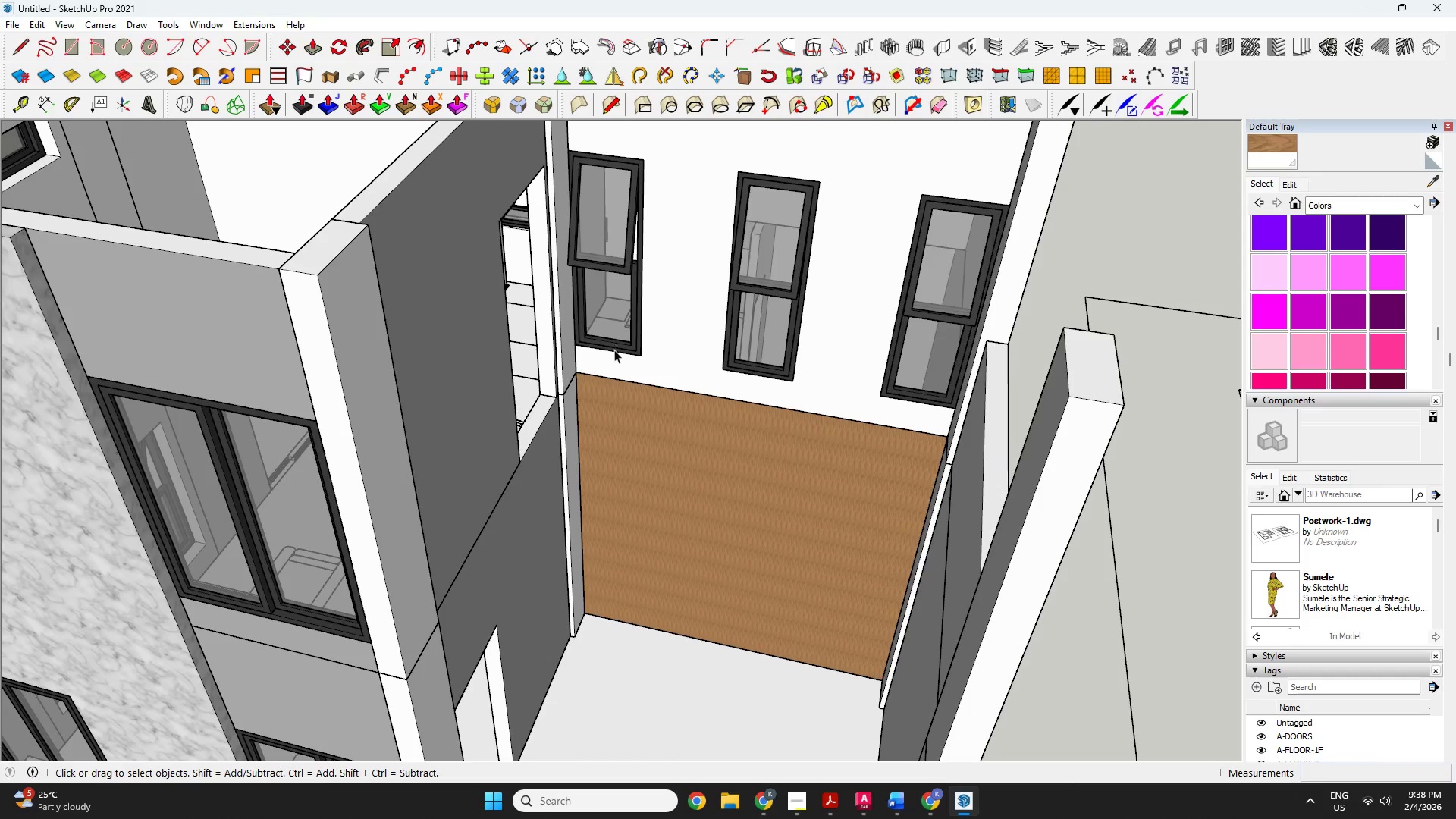 
scroll: coordinate [610, 331], scroll_direction: up, amount: 4.0
 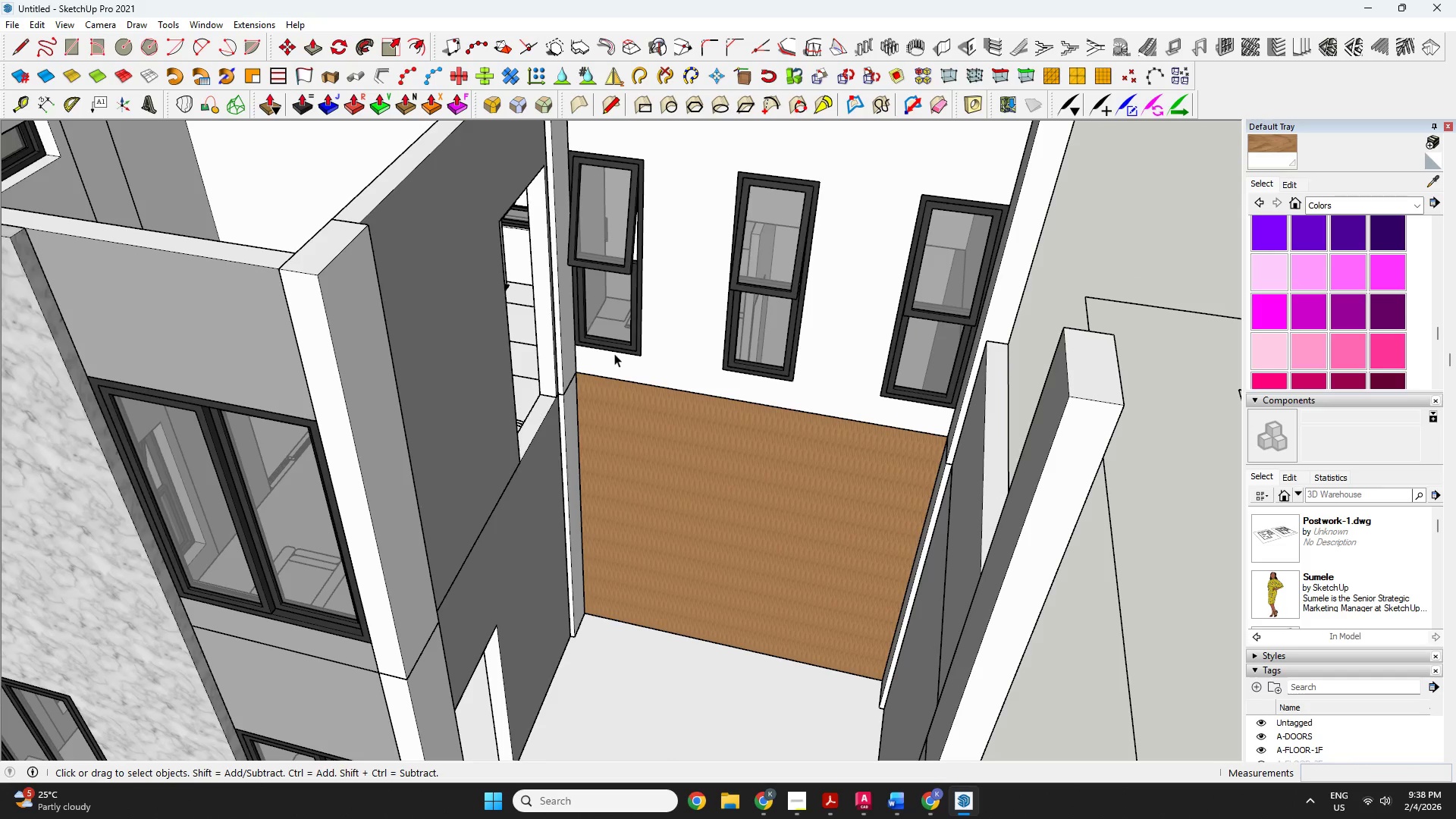 
key(Control+Z)
 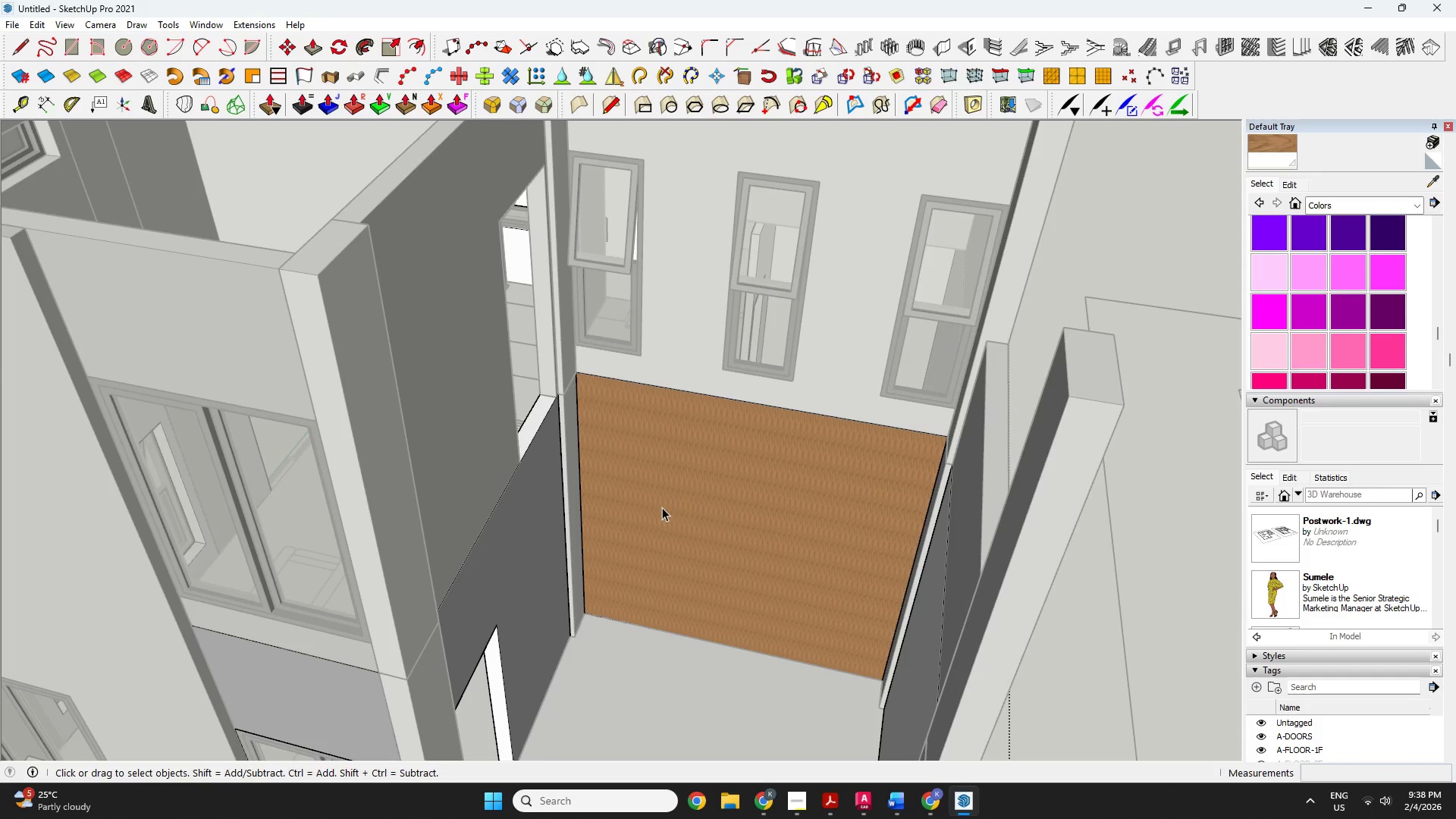 
key(Control+Z)
 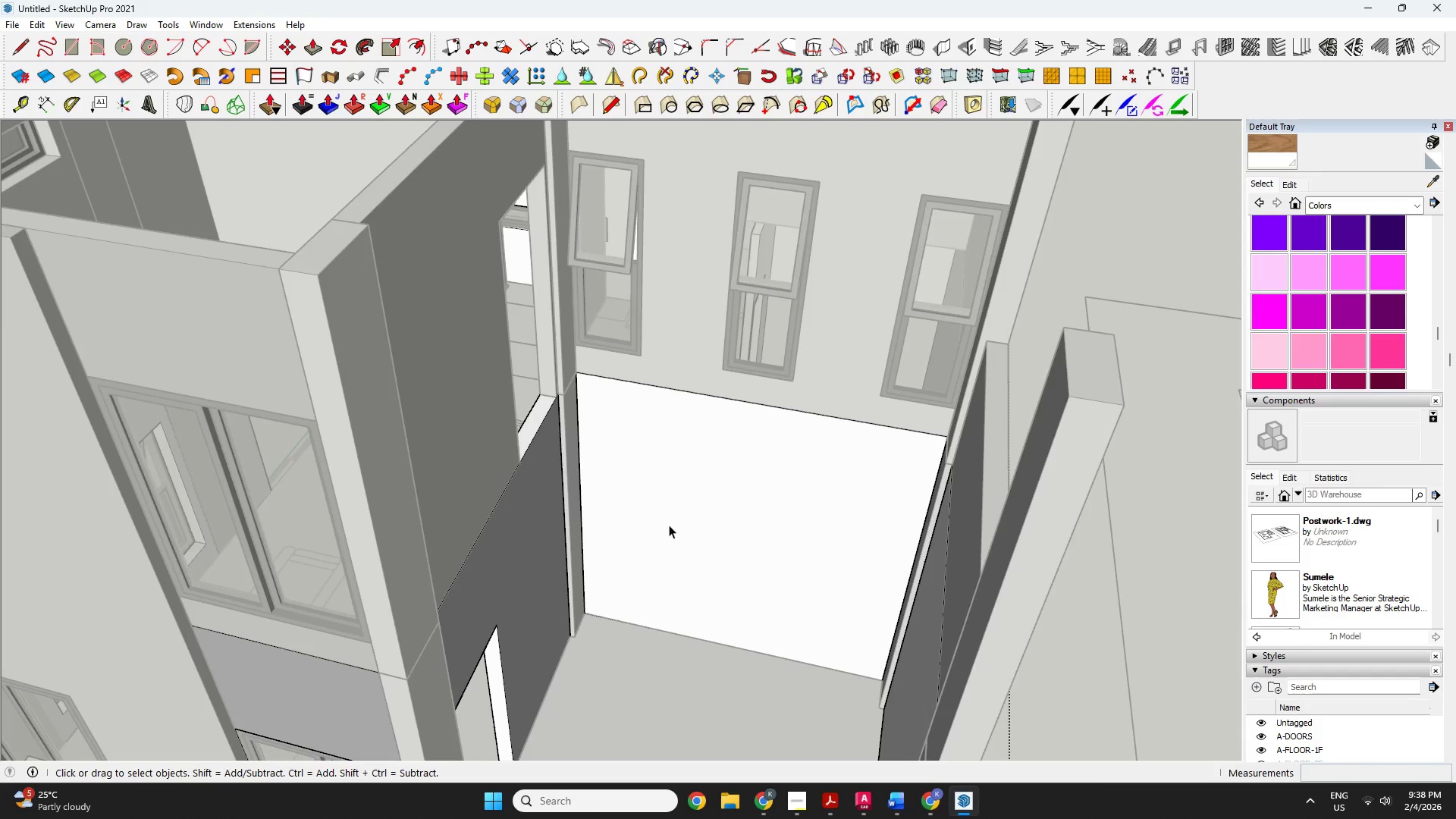 
key(Escape)
 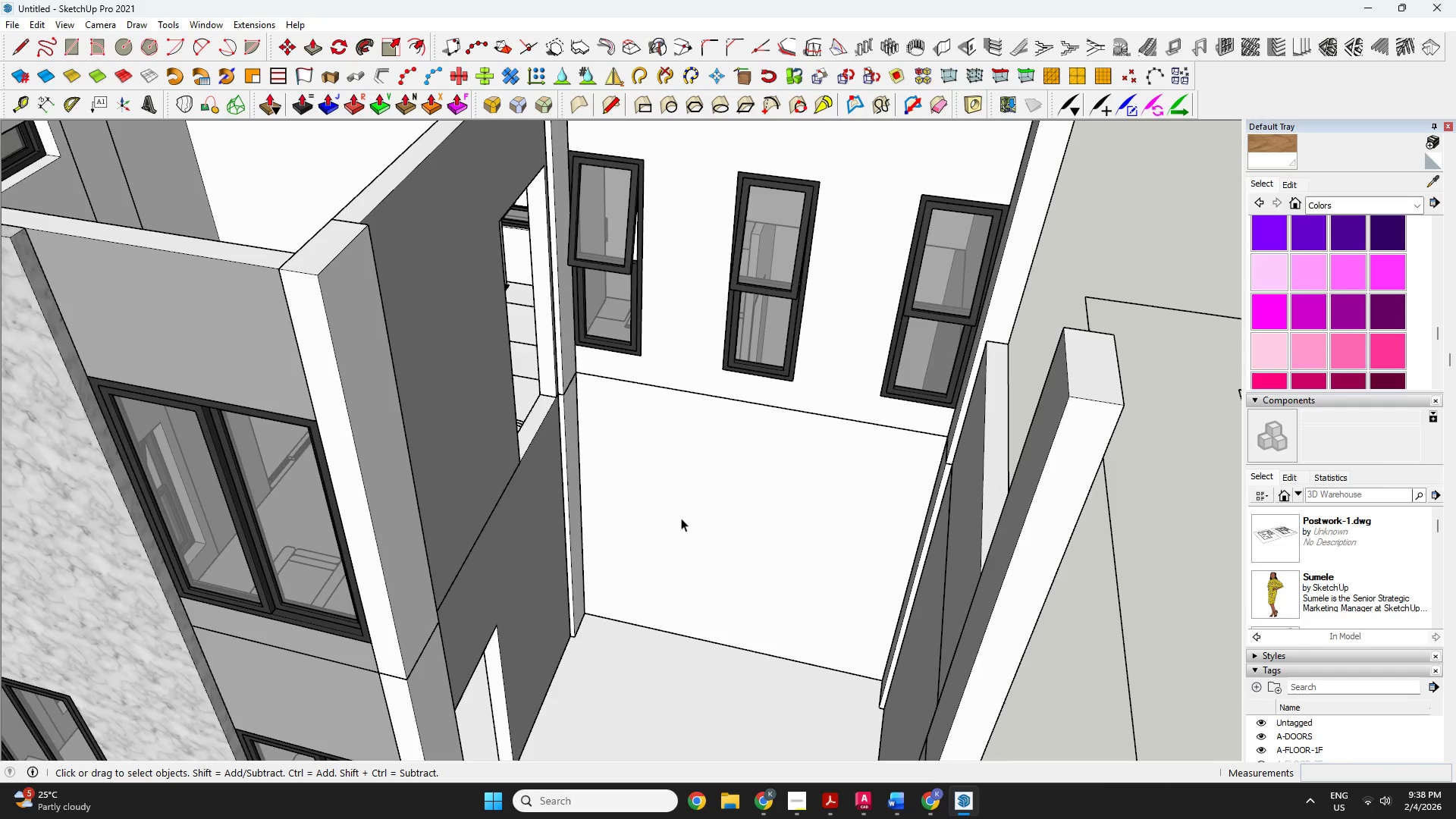 
key(R)
 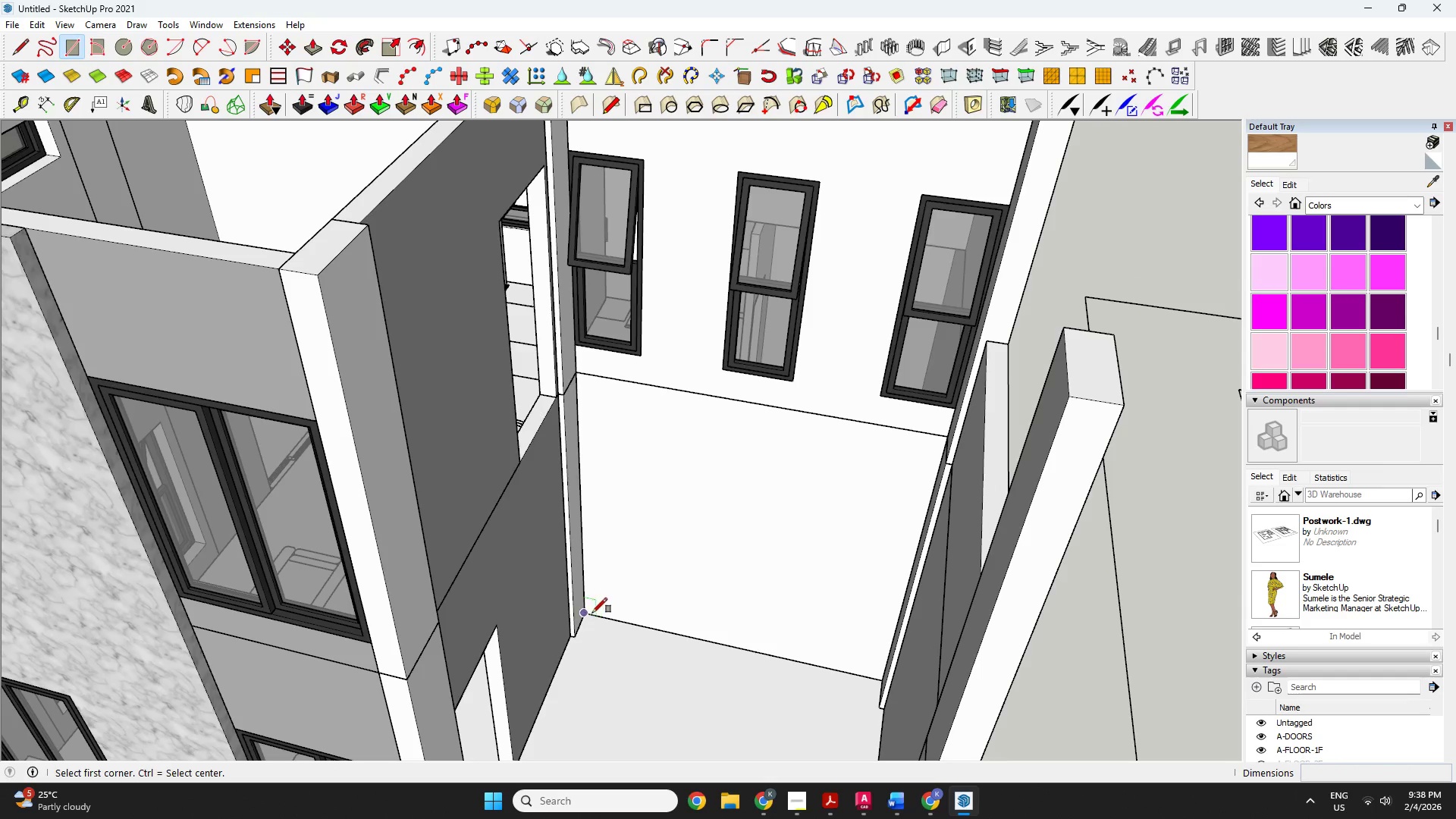 
left_click([592, 613])
 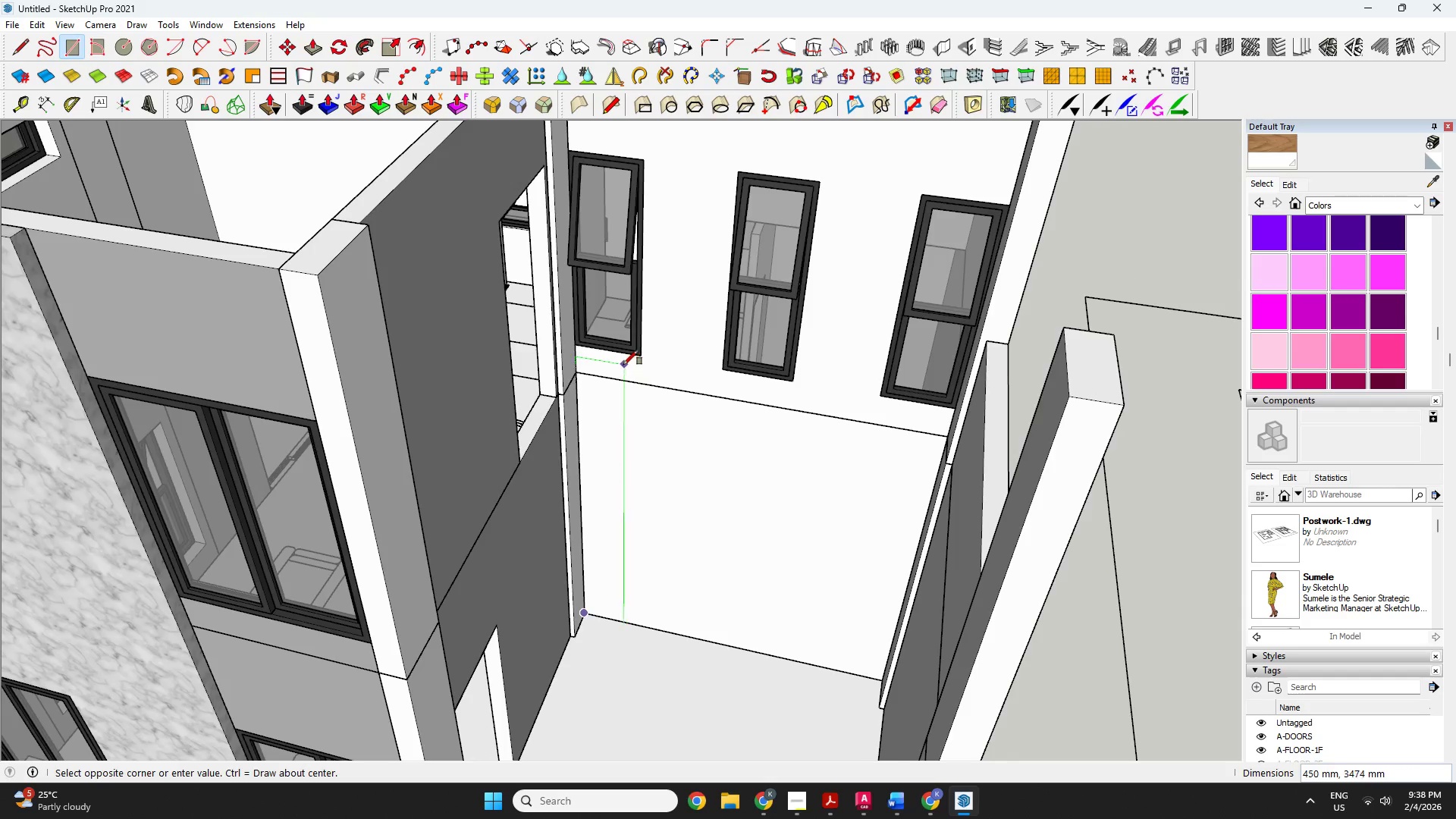 
scroll: coordinate [613, 365], scroll_direction: up, amount: 2.0
 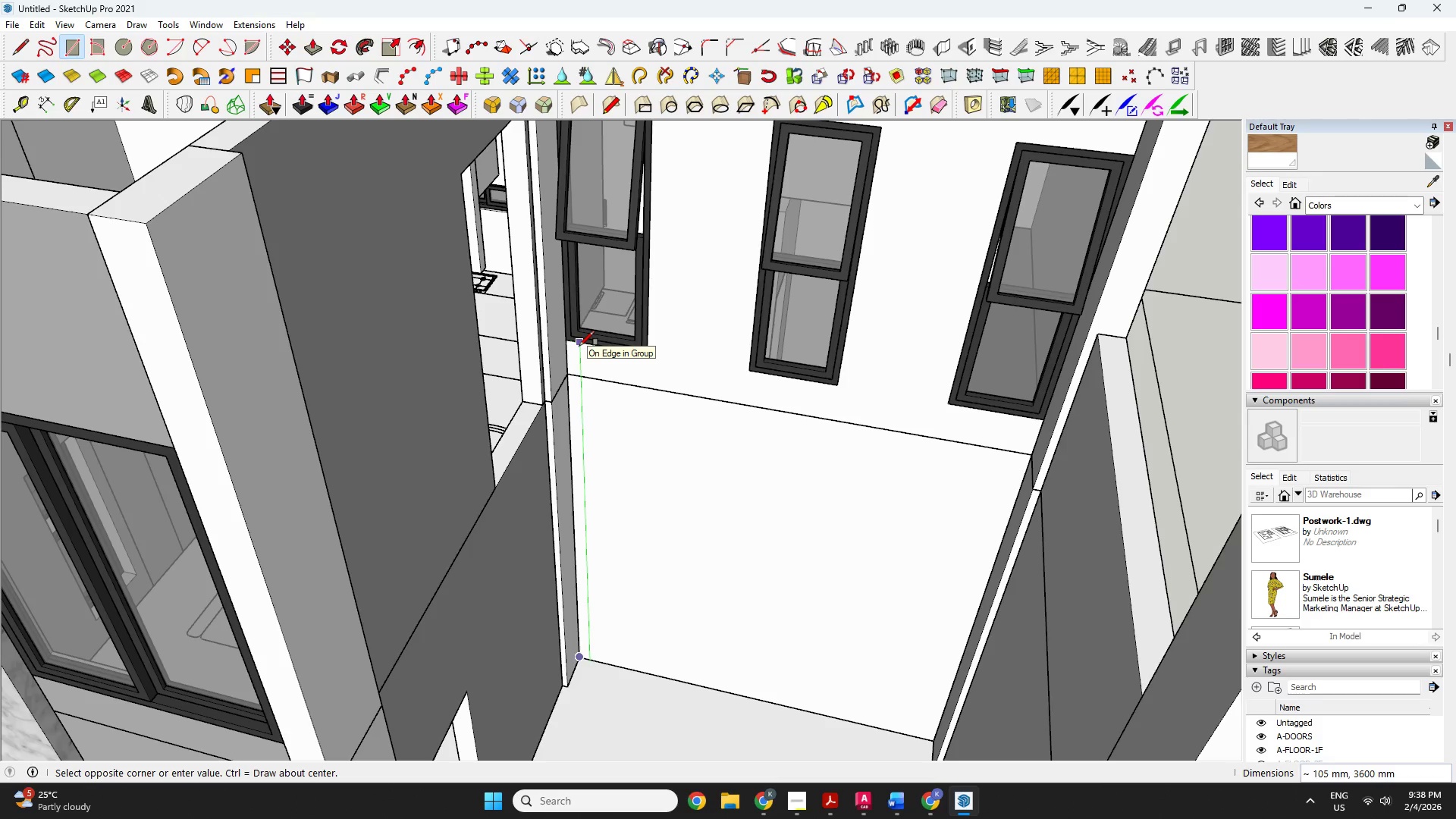 
wait(5.98)
 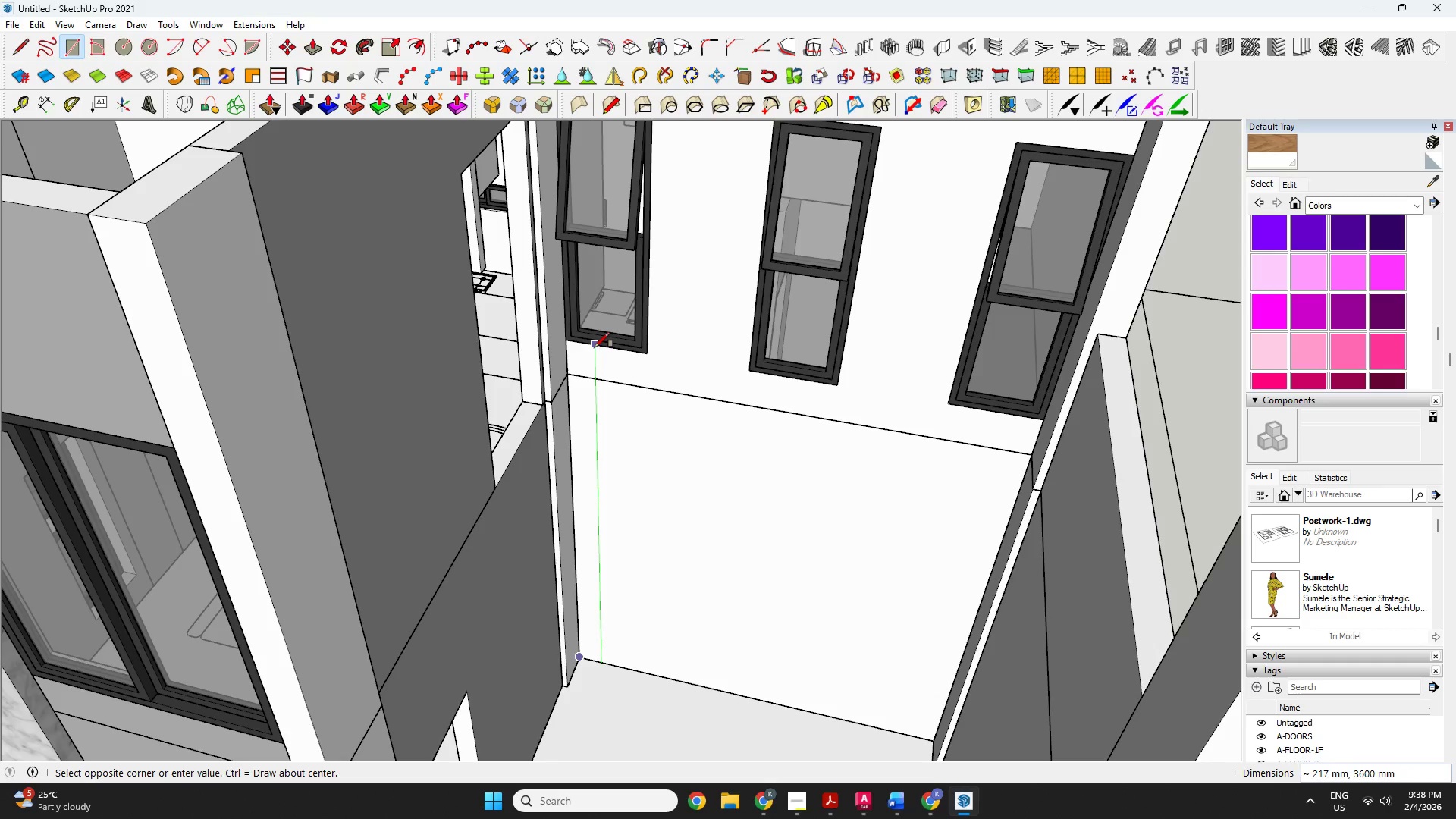 
scroll: coordinate [595, 162], scroll_direction: down, amount: 4.0
 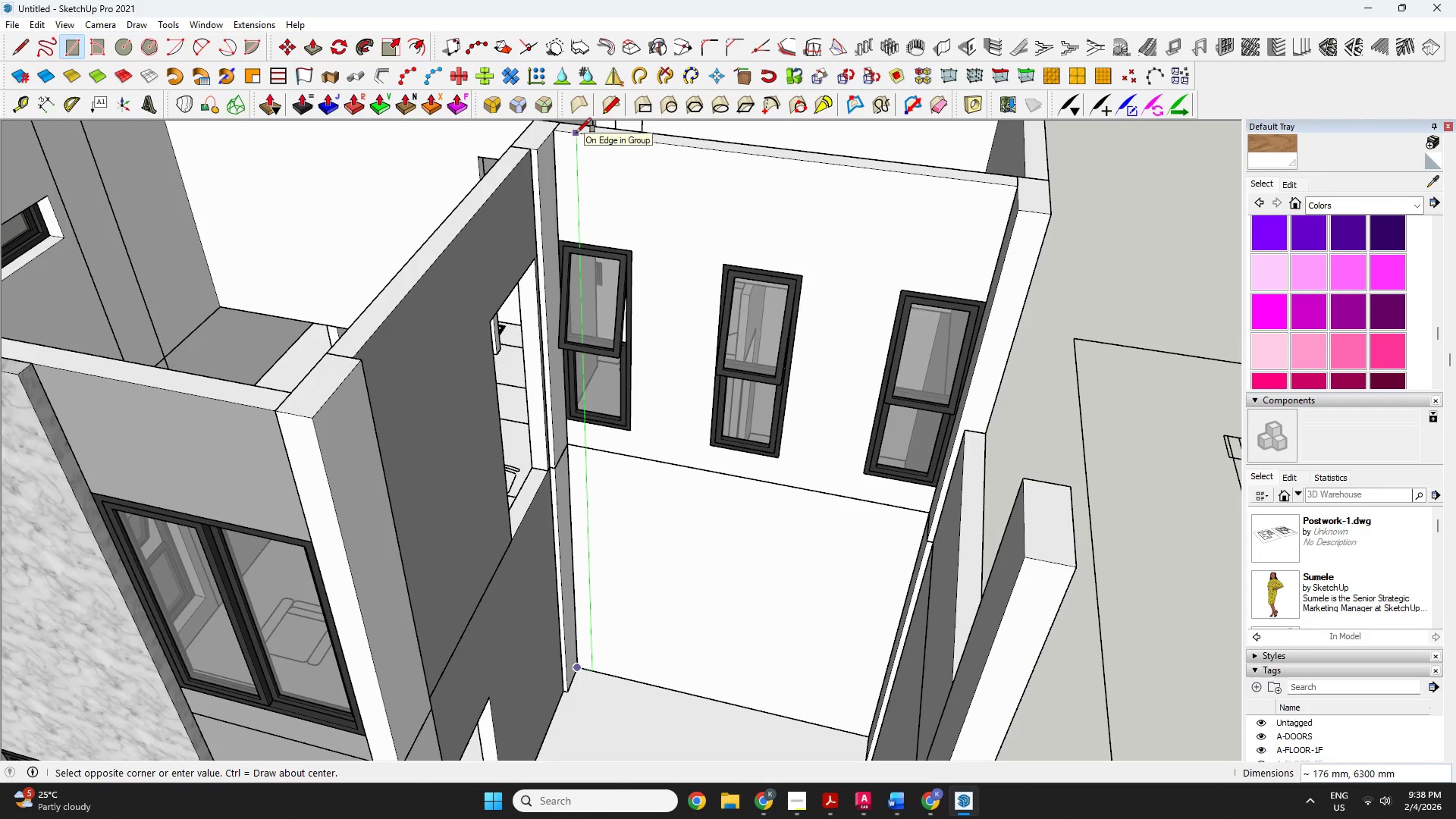 
wait(6.85)
 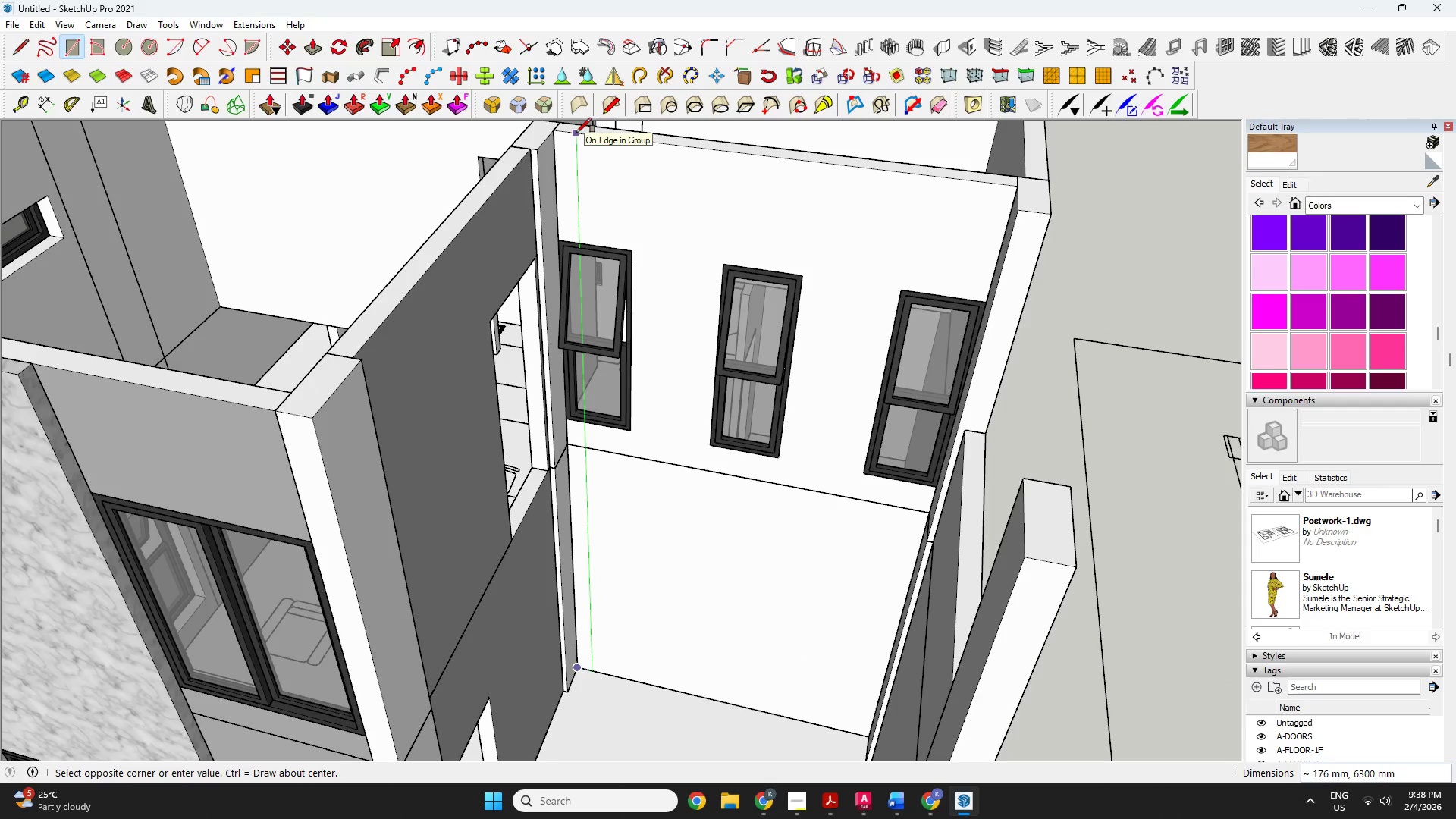 
type(100,6300)
 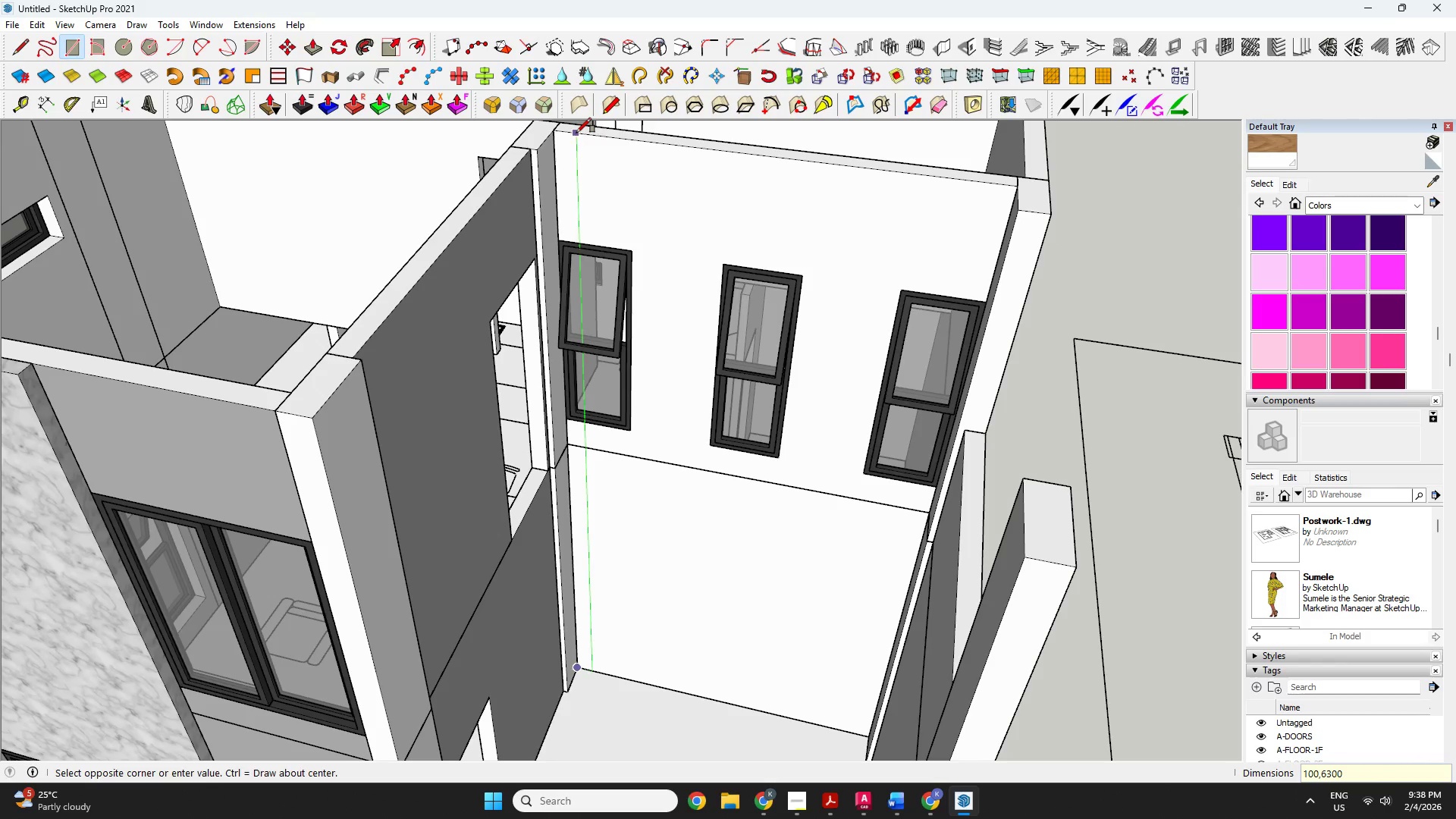 
key(Enter)
 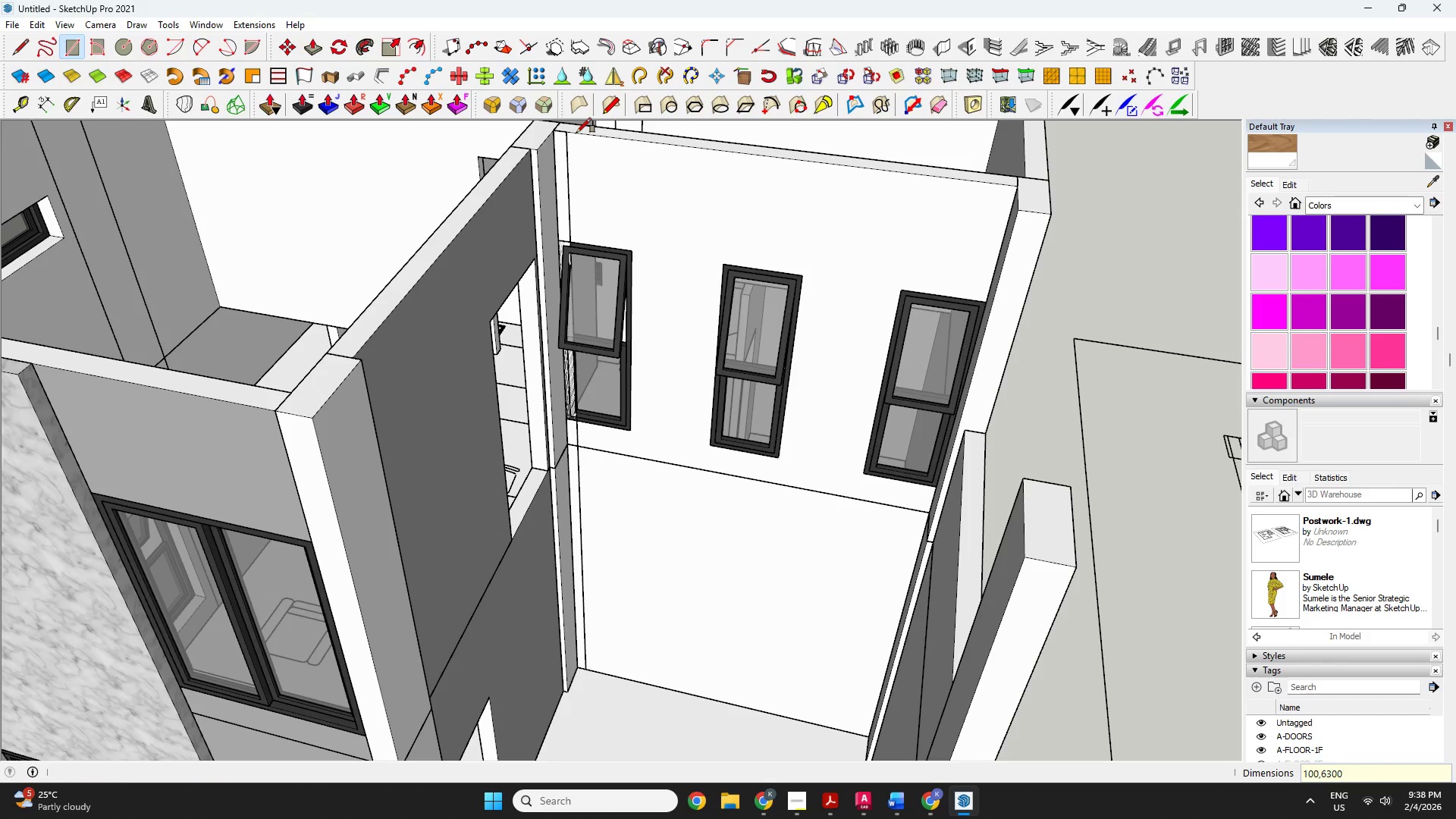 
key(Space)
 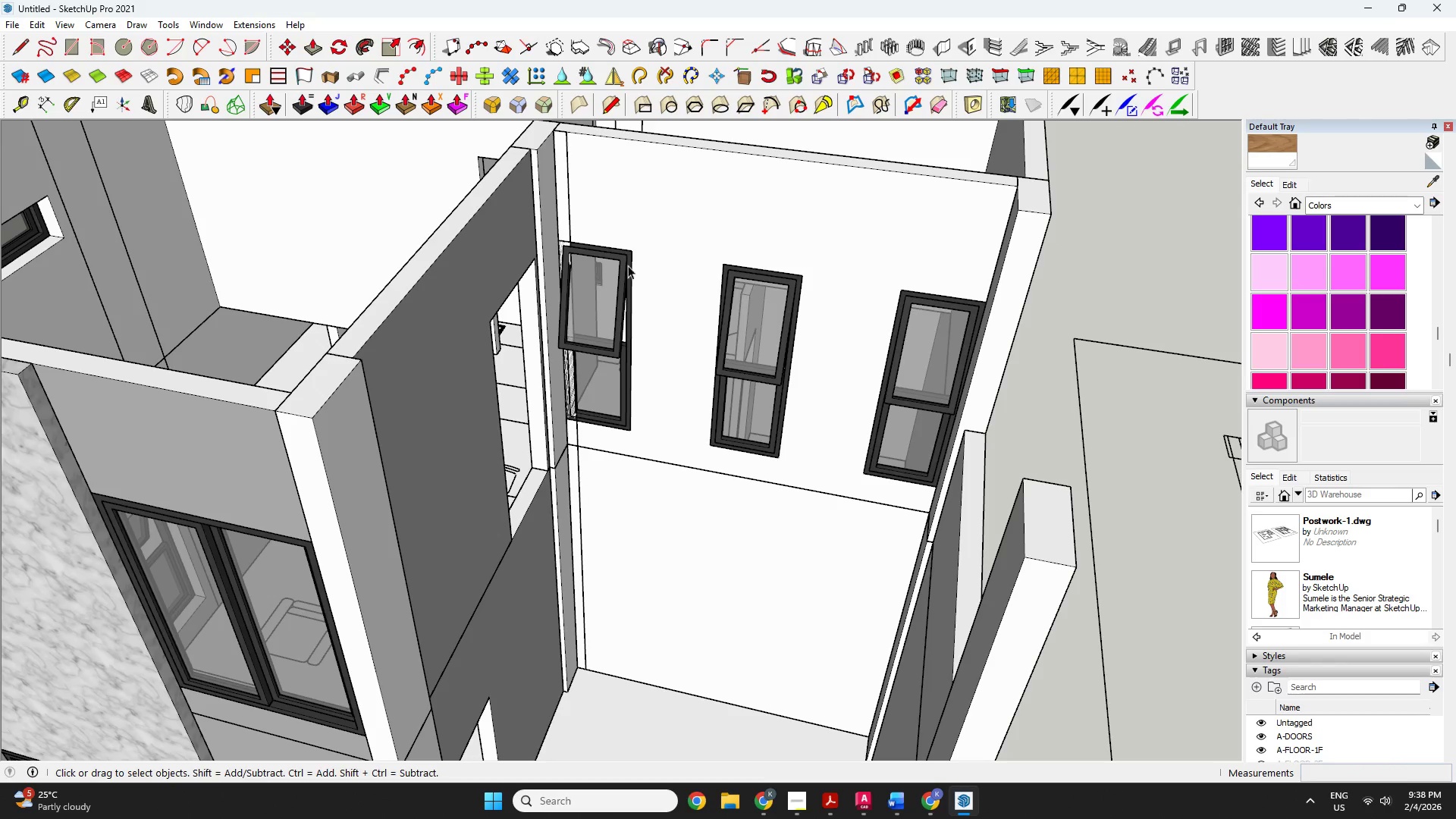 
key(P)
 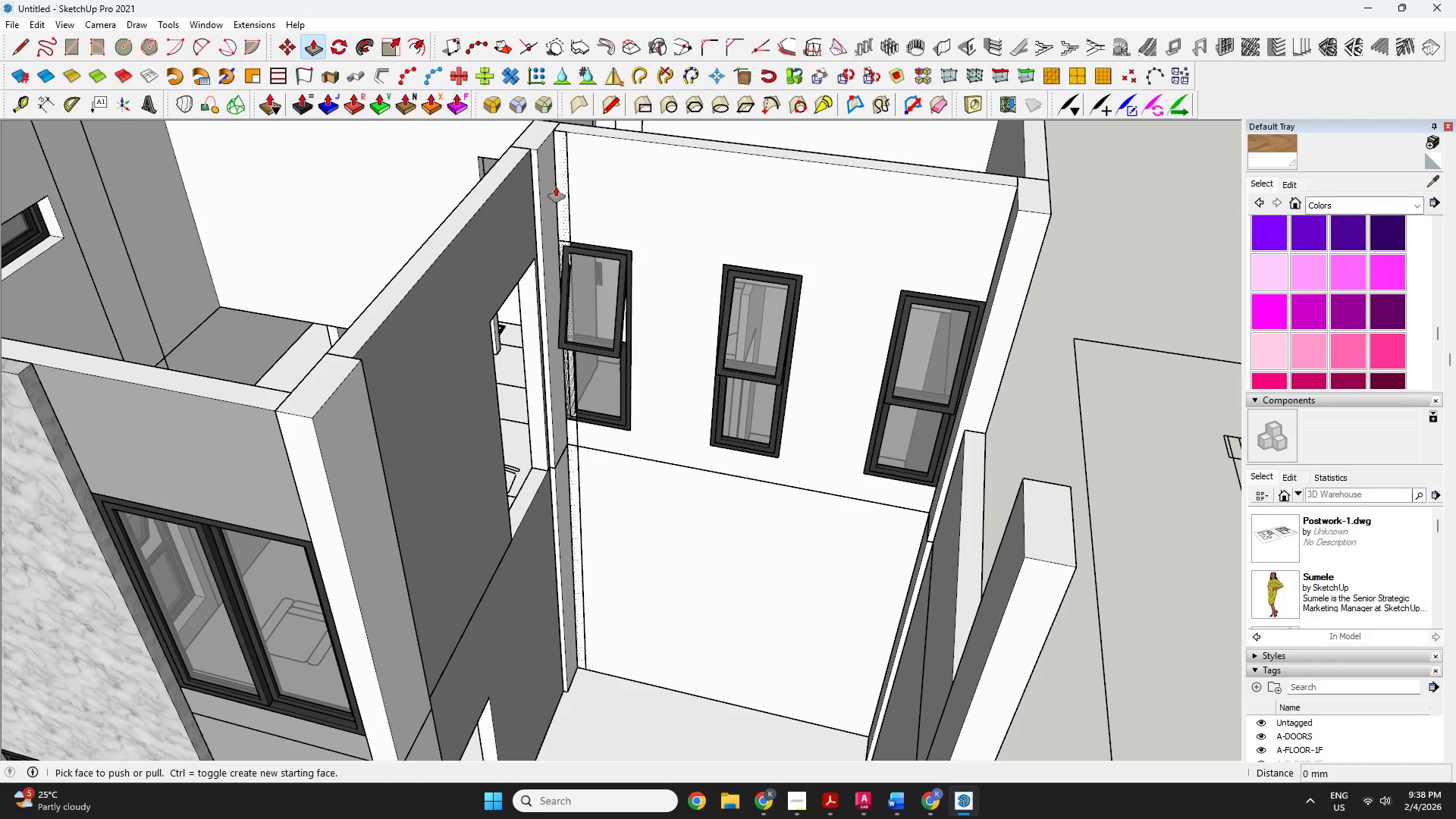 
left_click([556, 187])
 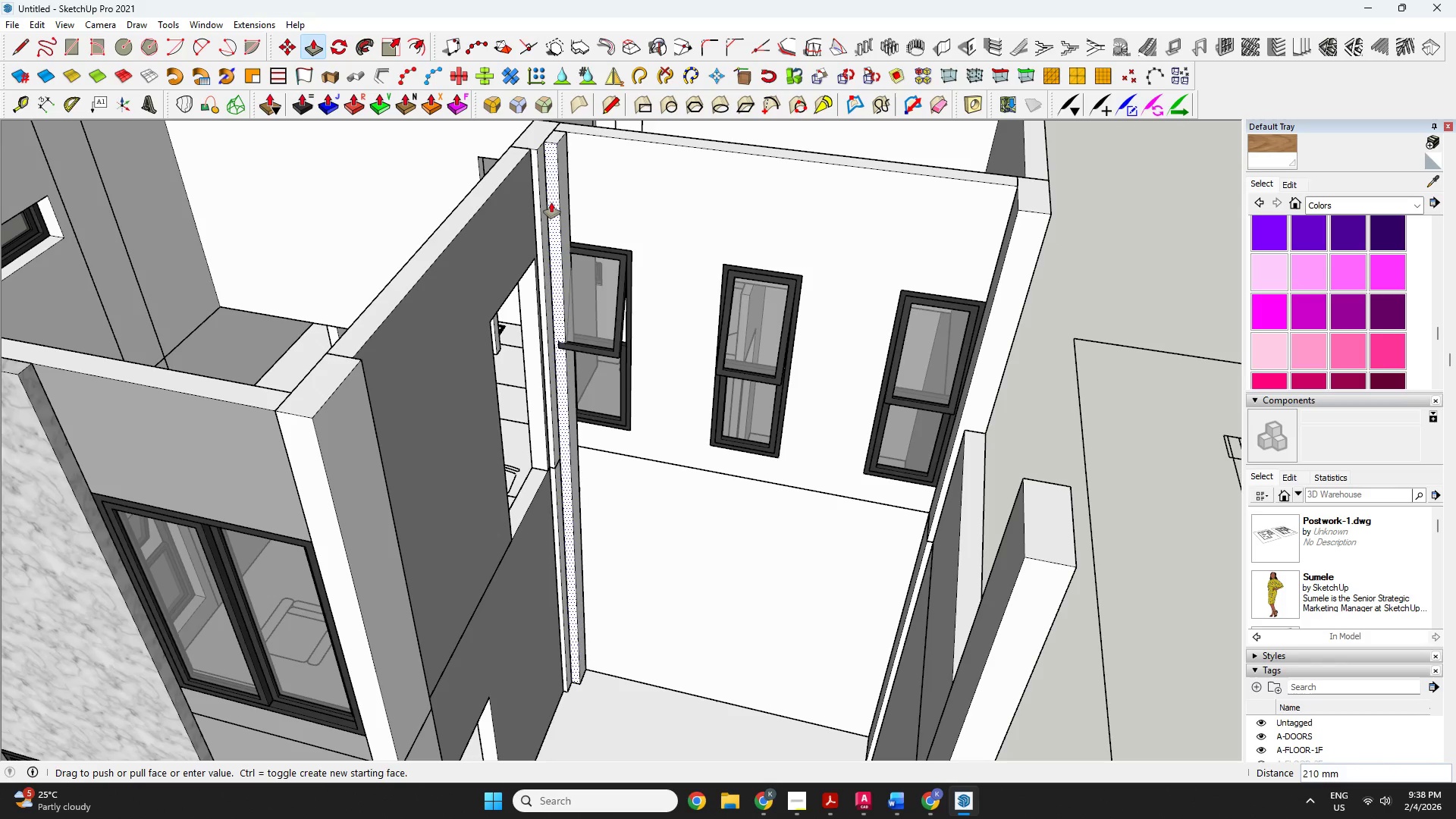 
type(50)
 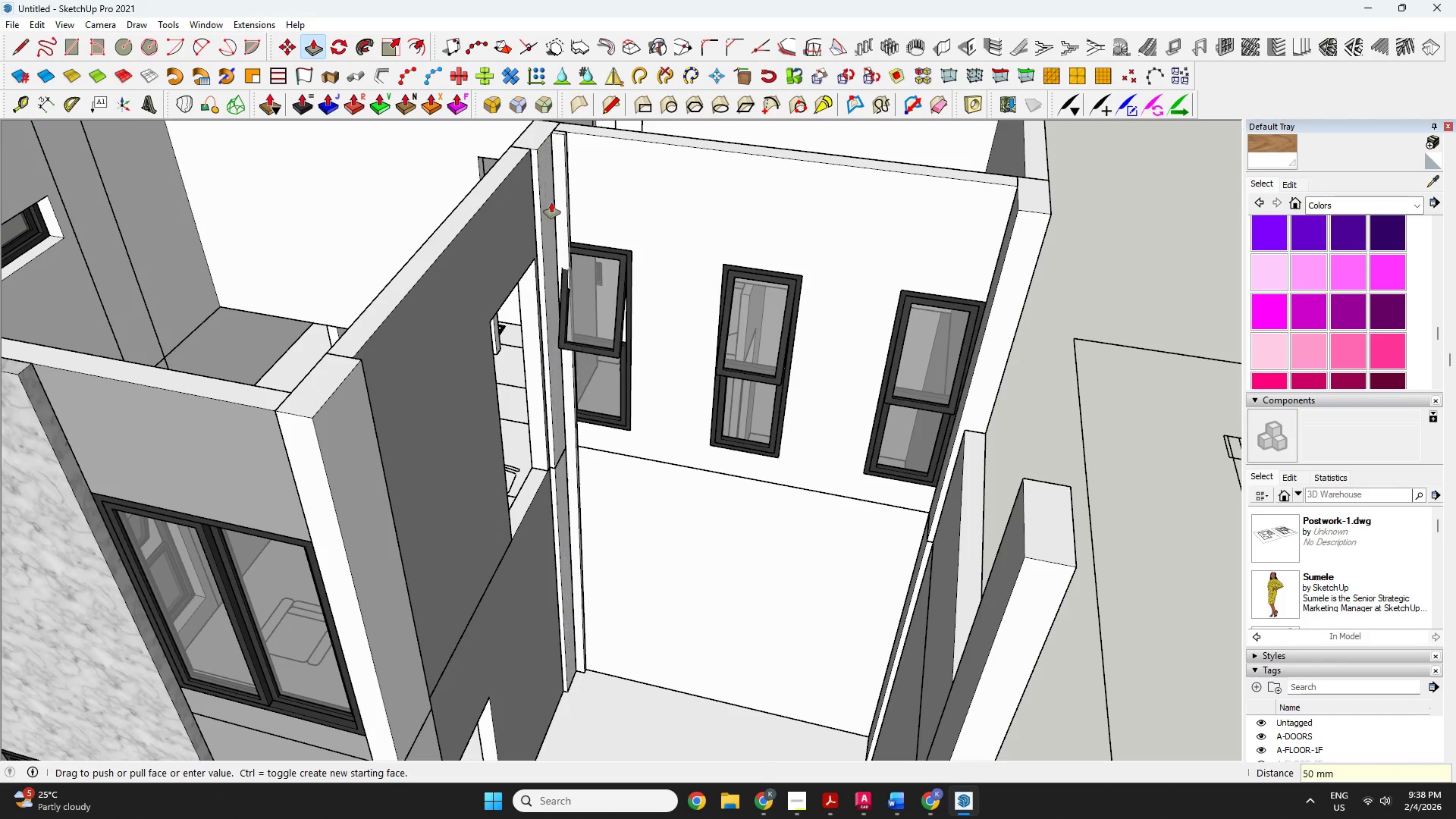 
key(Enter)
 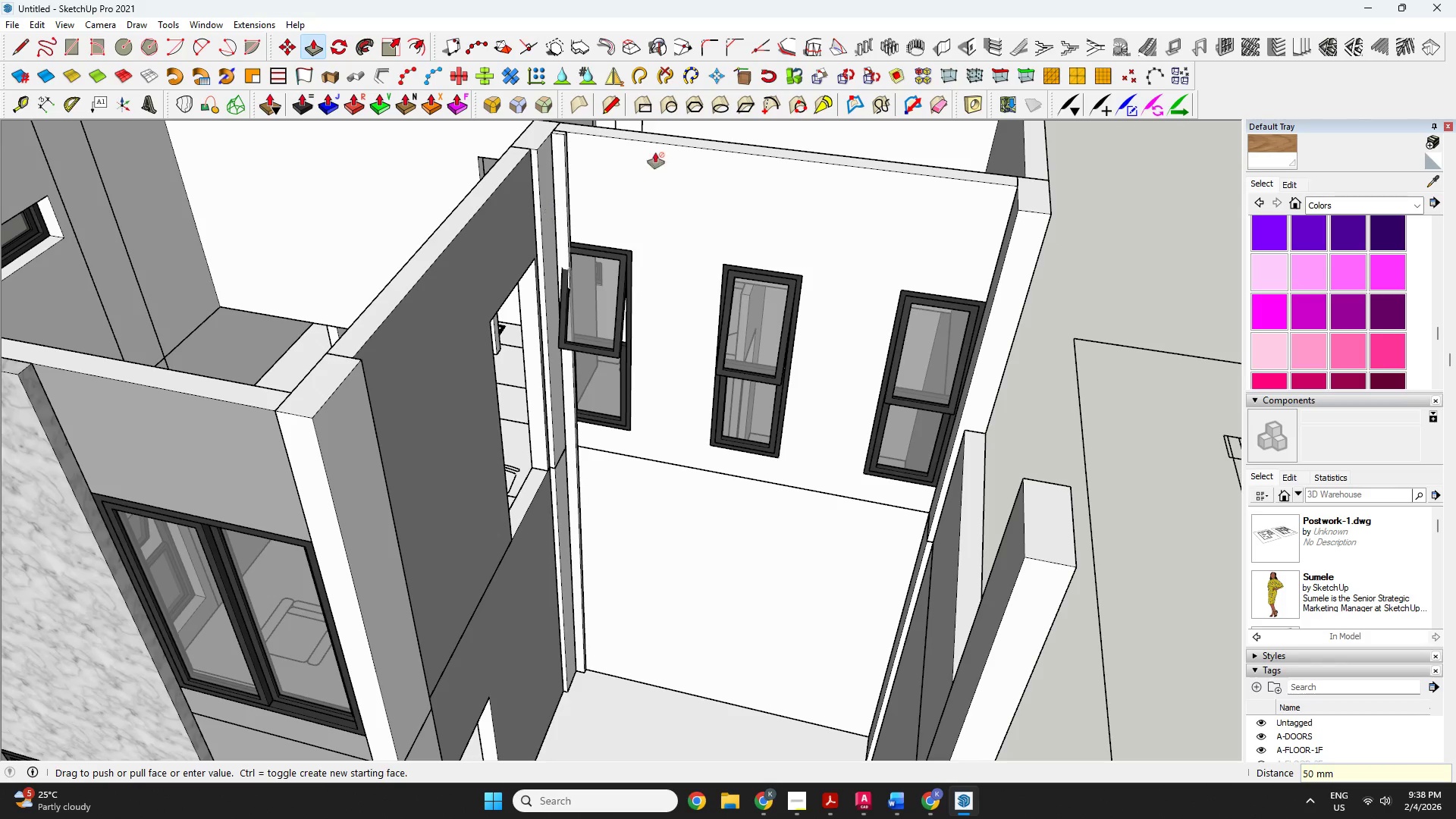 
key(Space)
 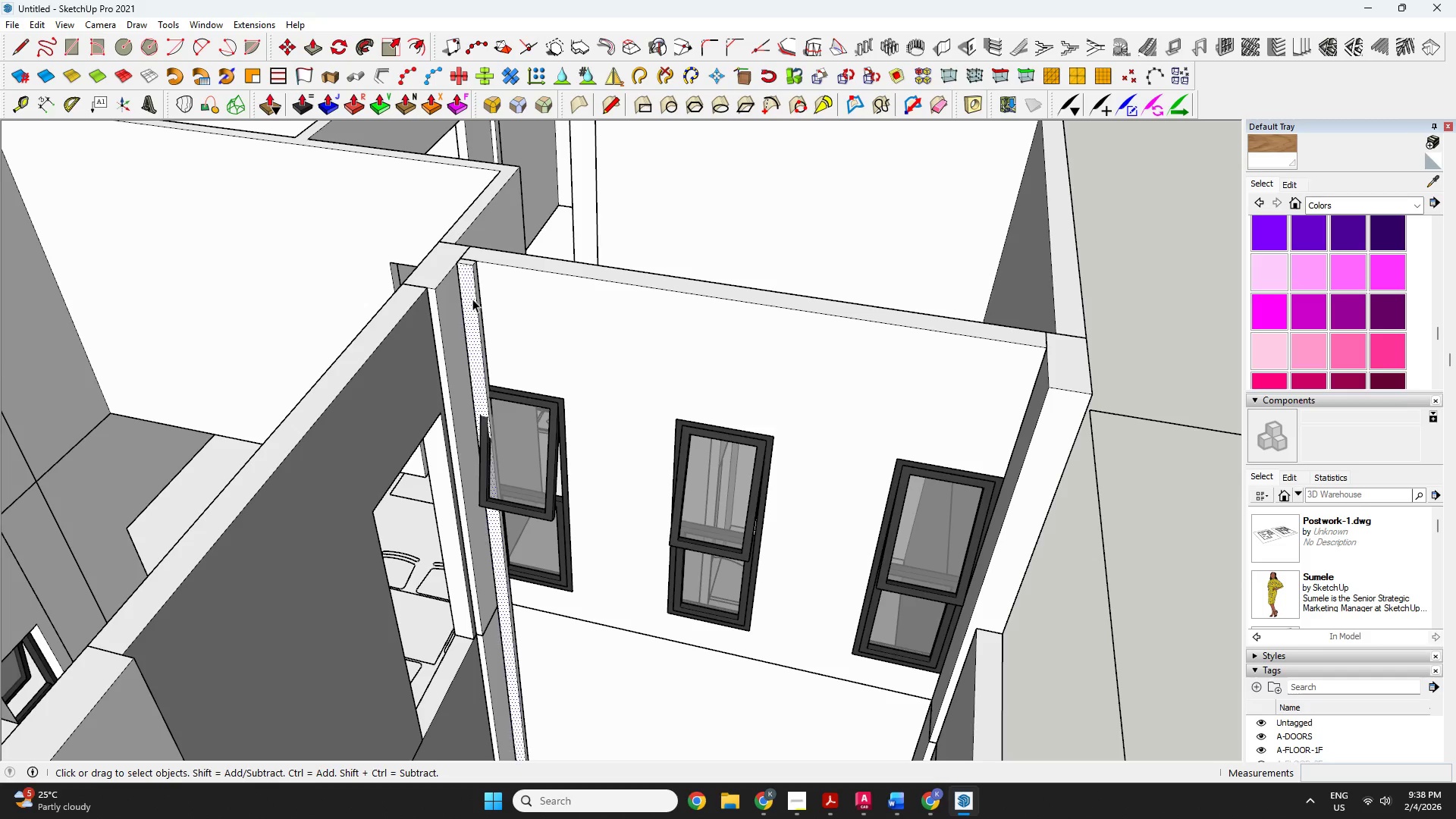 
scroll: coordinate [489, 295], scroll_direction: up, amount: 4.0
 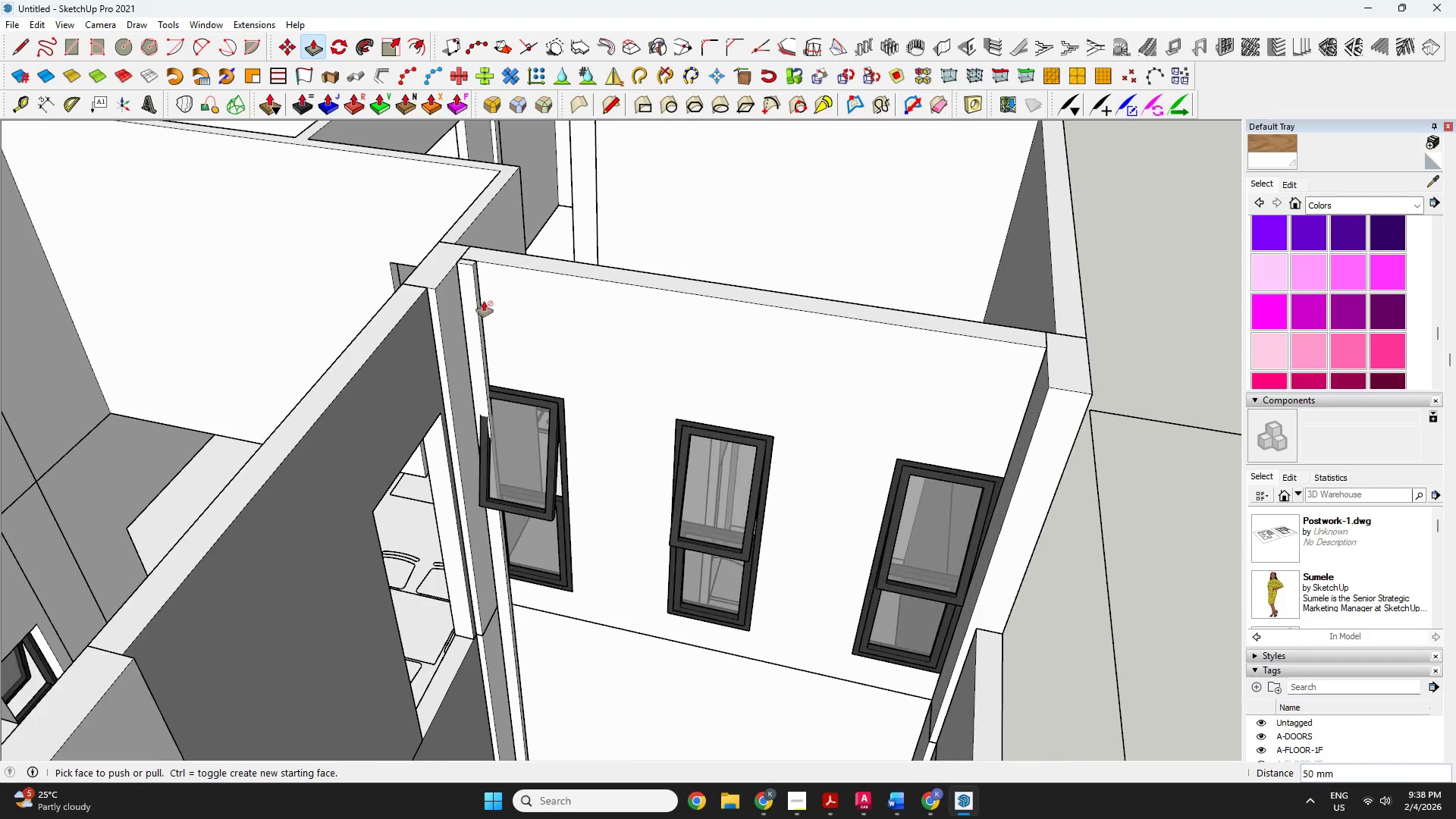 
double_click([472, 299])
 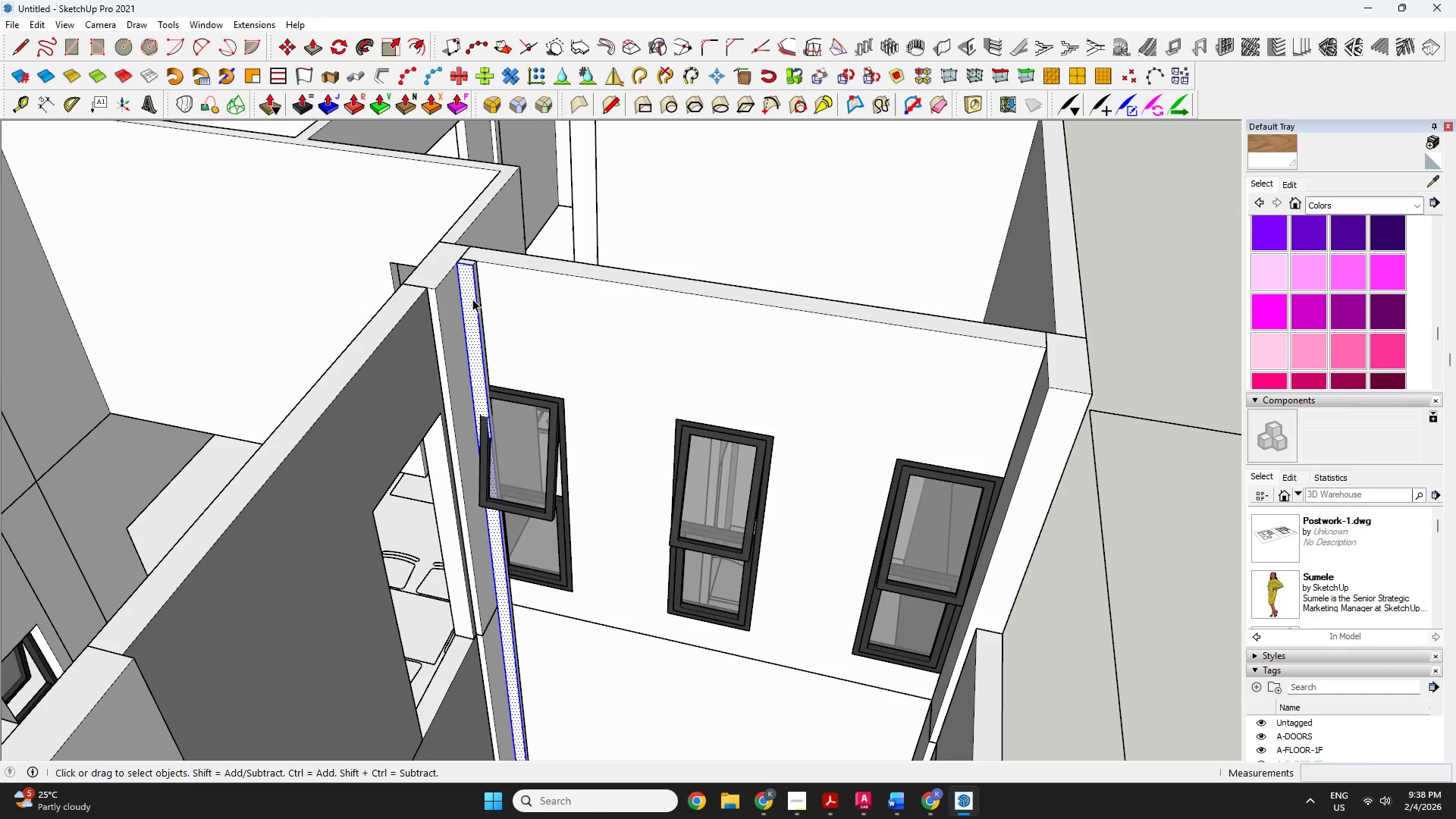 
triple_click([472, 299])
 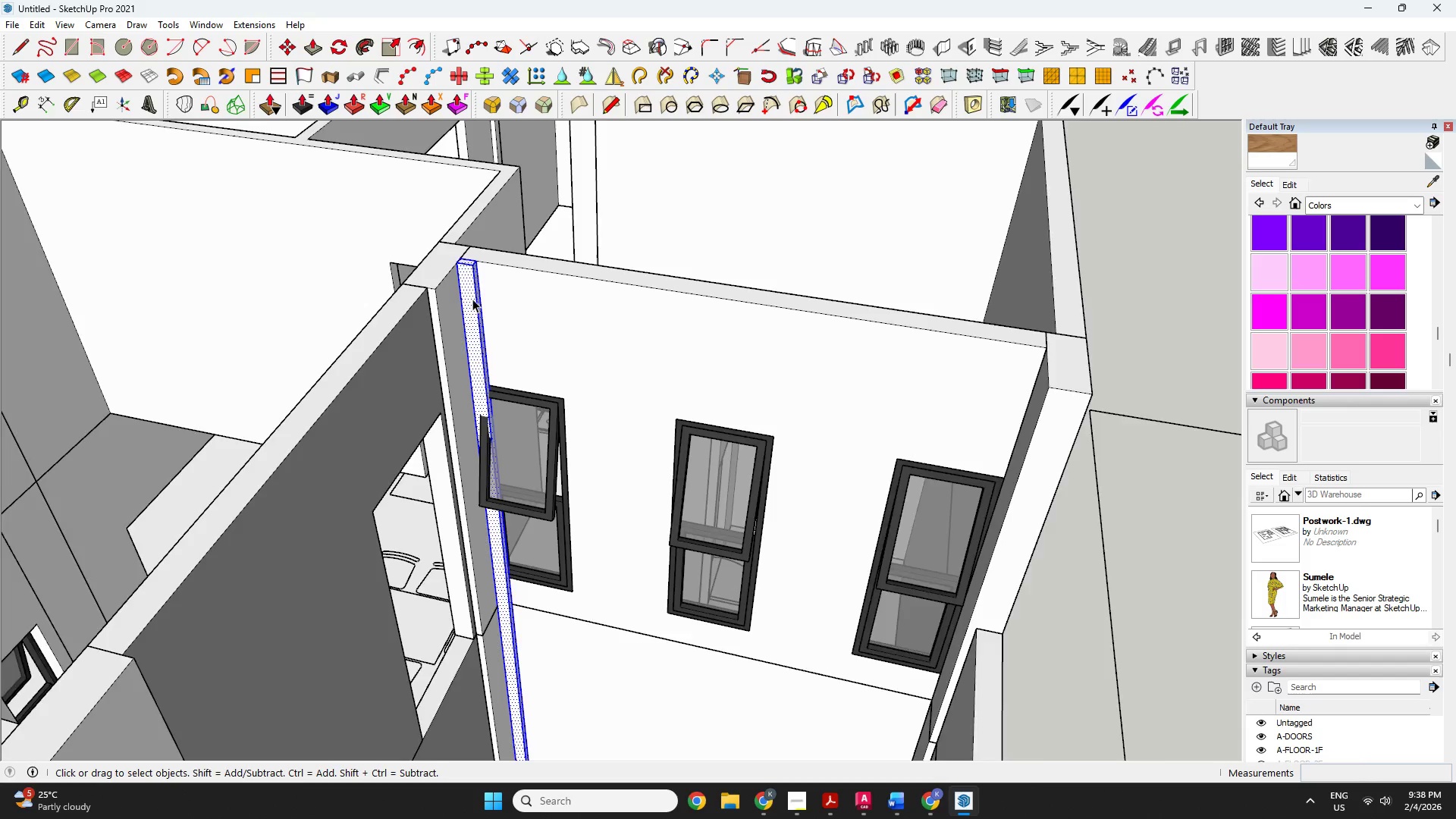 
right_click([472, 299])
 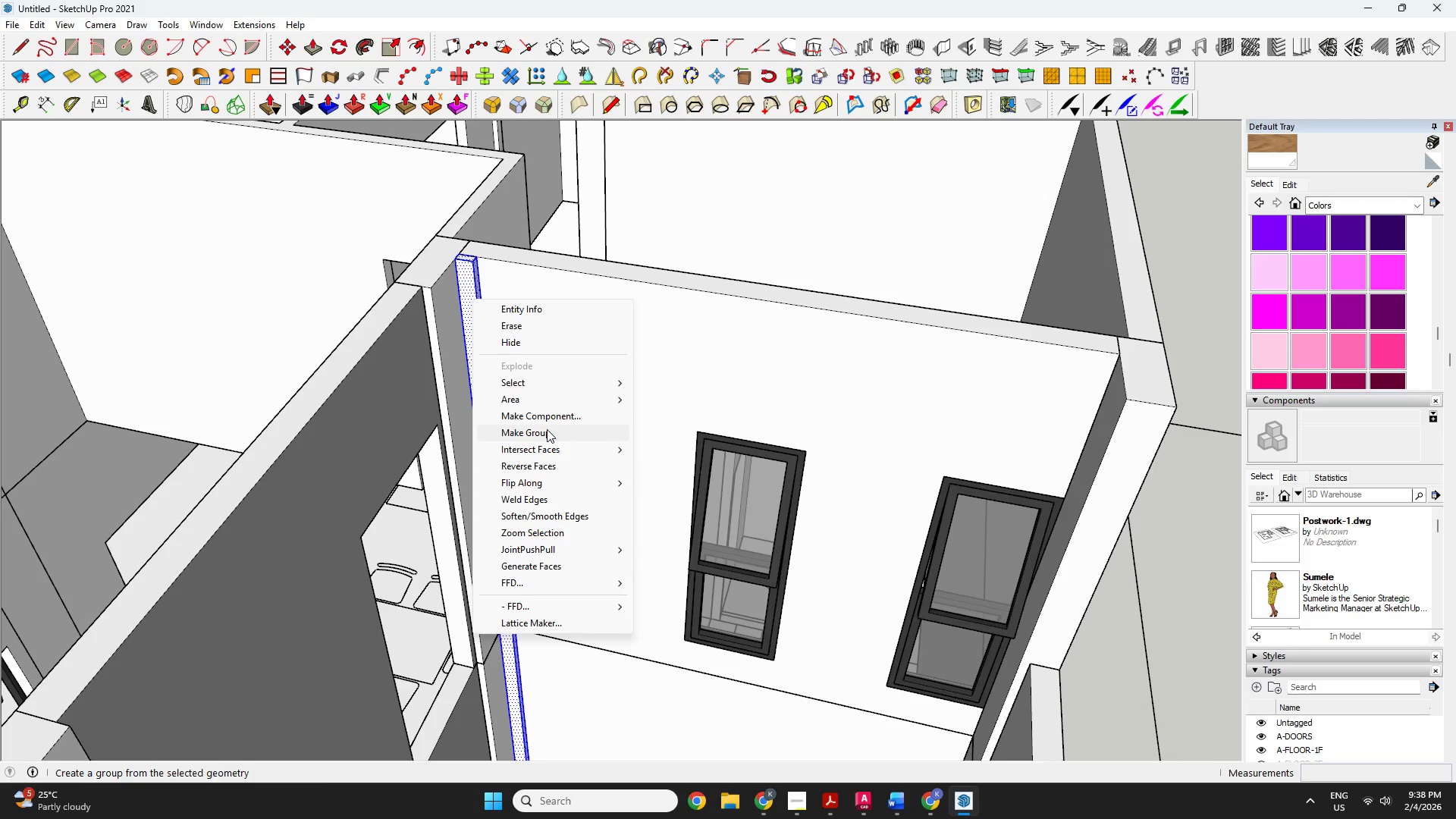 
scroll: coordinate [472, 299], scroll_direction: up, amount: 1.0
 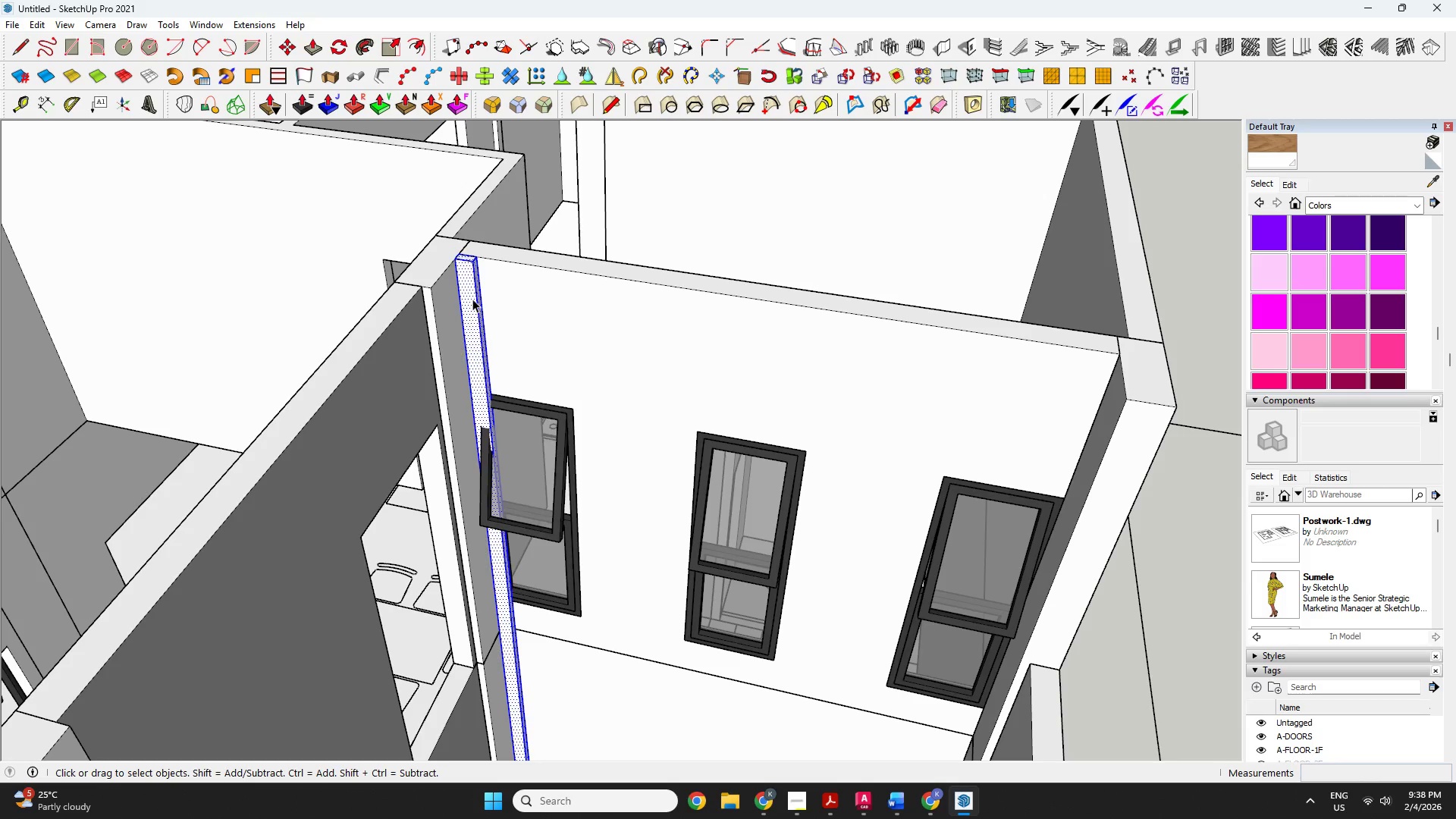 
key(Escape)
 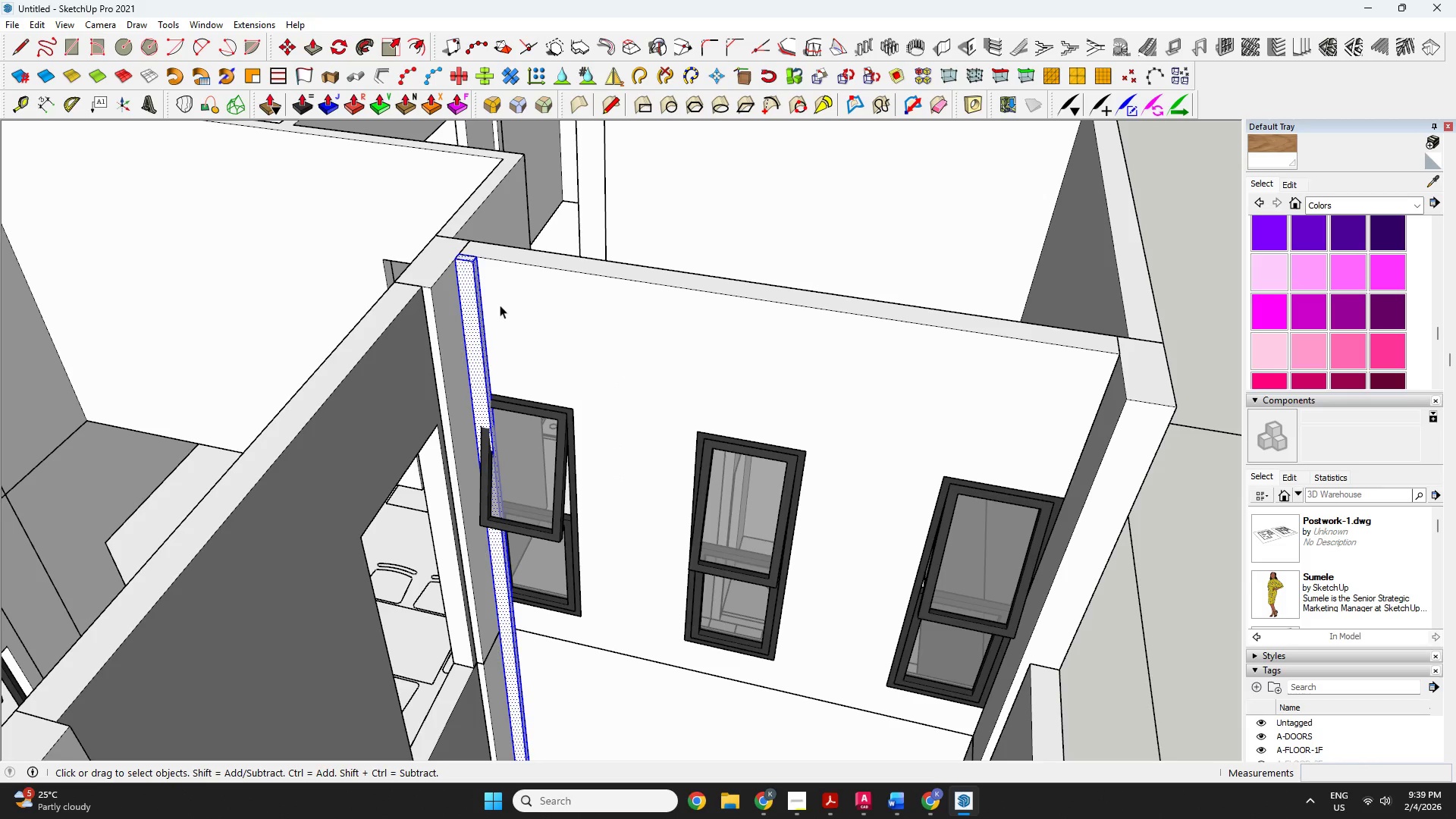 
scroll: coordinate [500, 305], scroll_direction: up, amount: 1.0
 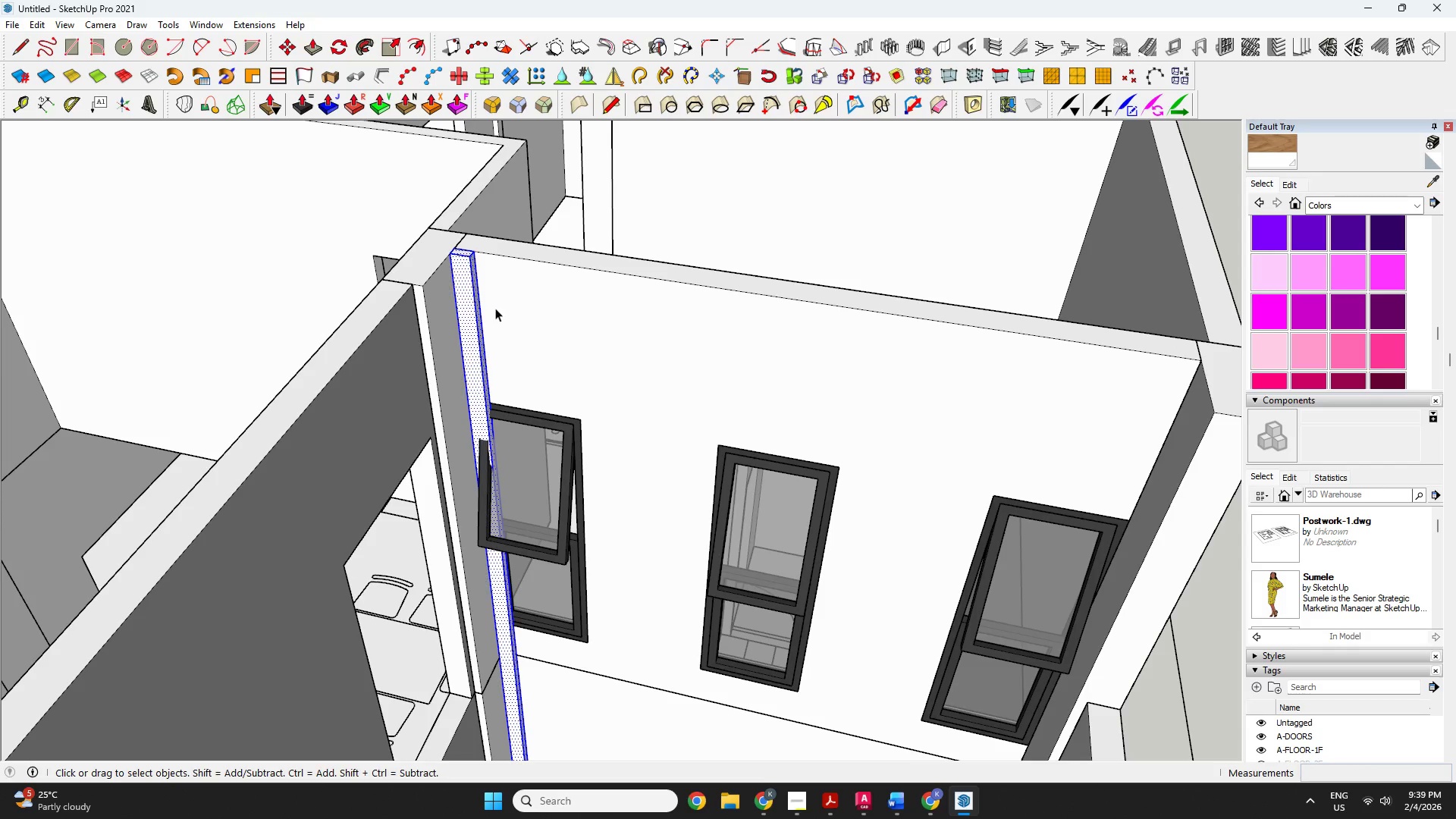 
key(P)
 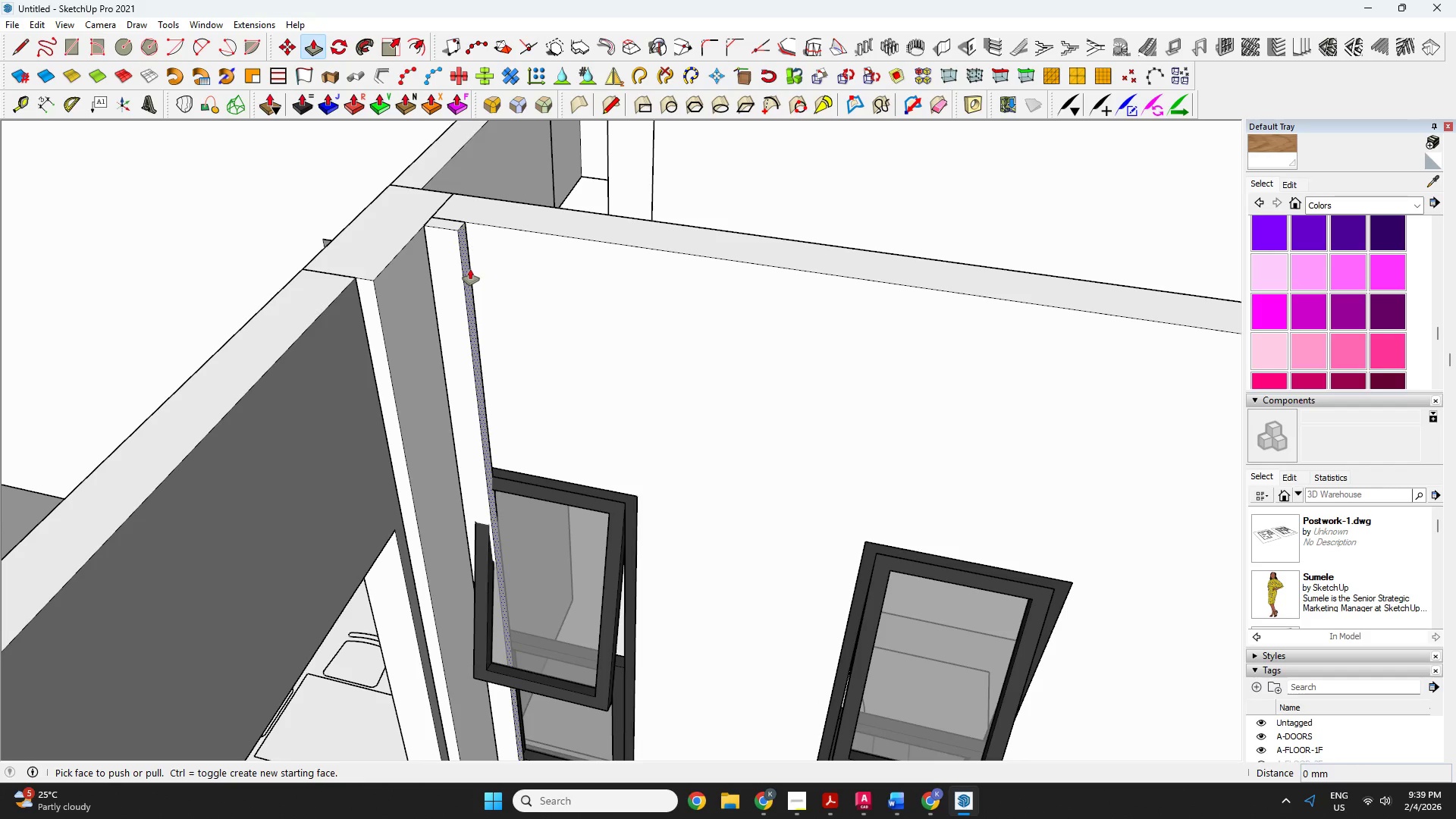 
scroll: coordinate [470, 262], scroll_direction: up, amount: 5.0
 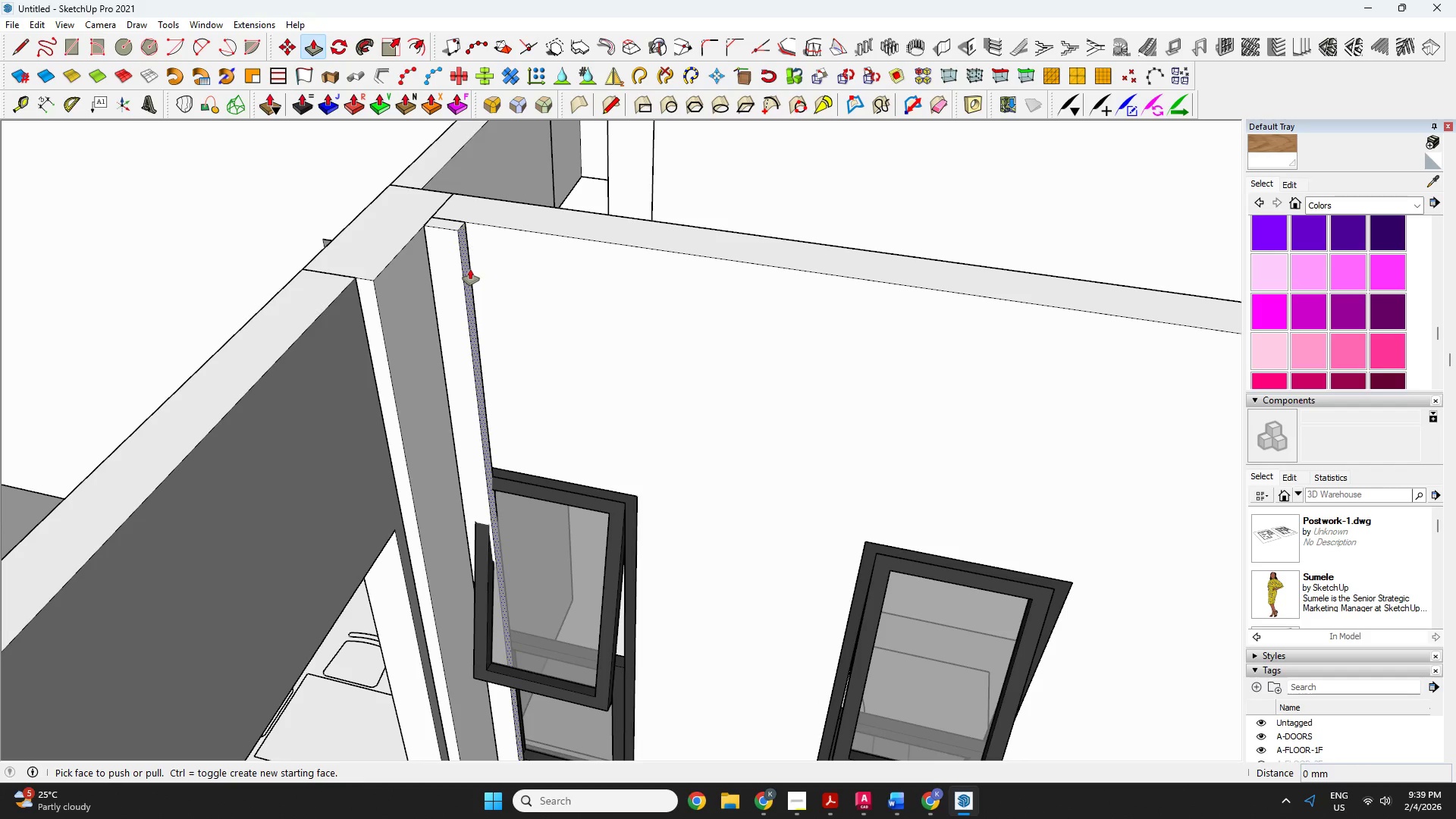 
left_click([470, 269])
 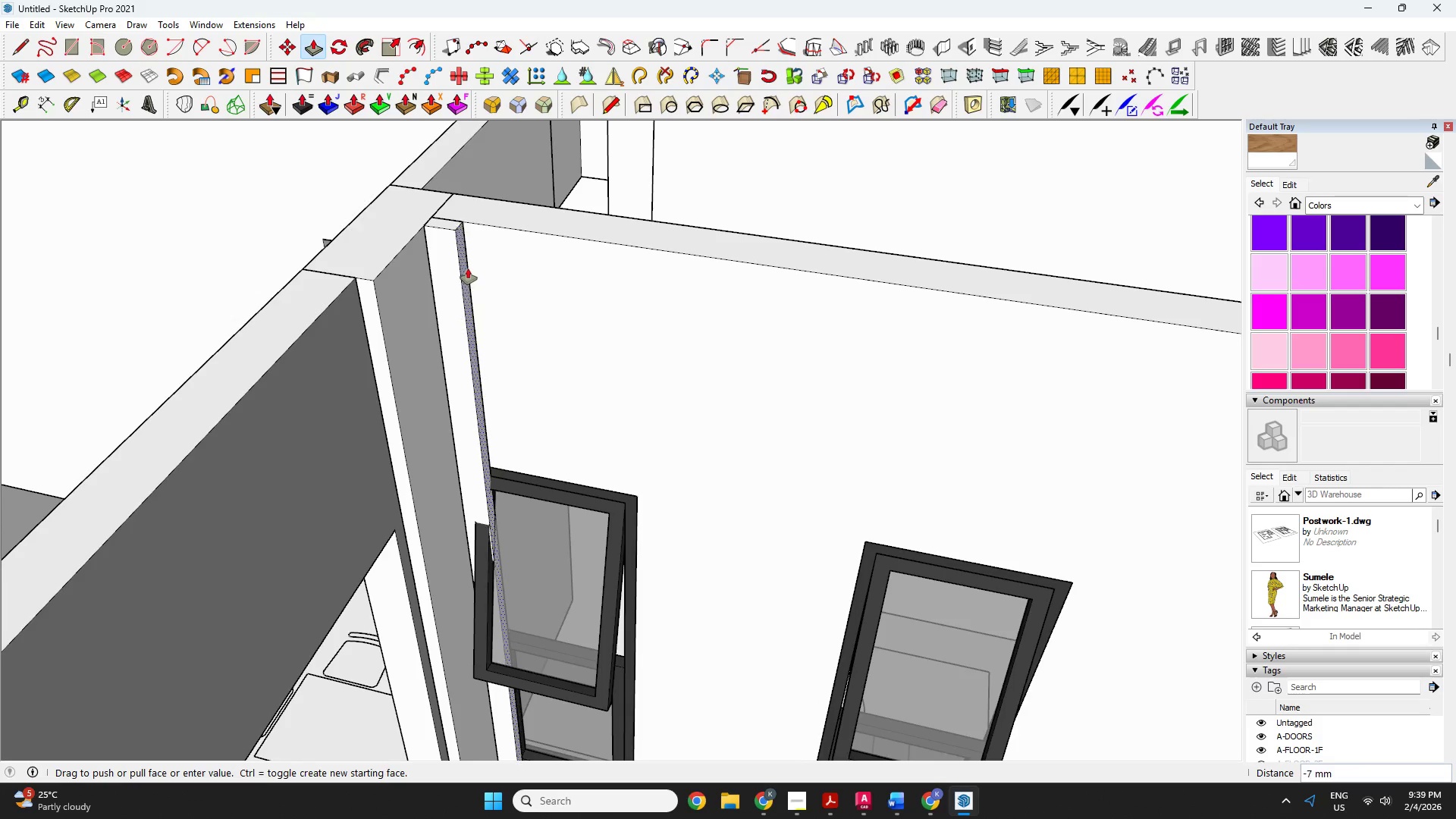 
scroll: coordinate [472, 270], scroll_direction: down, amount: 6.0
 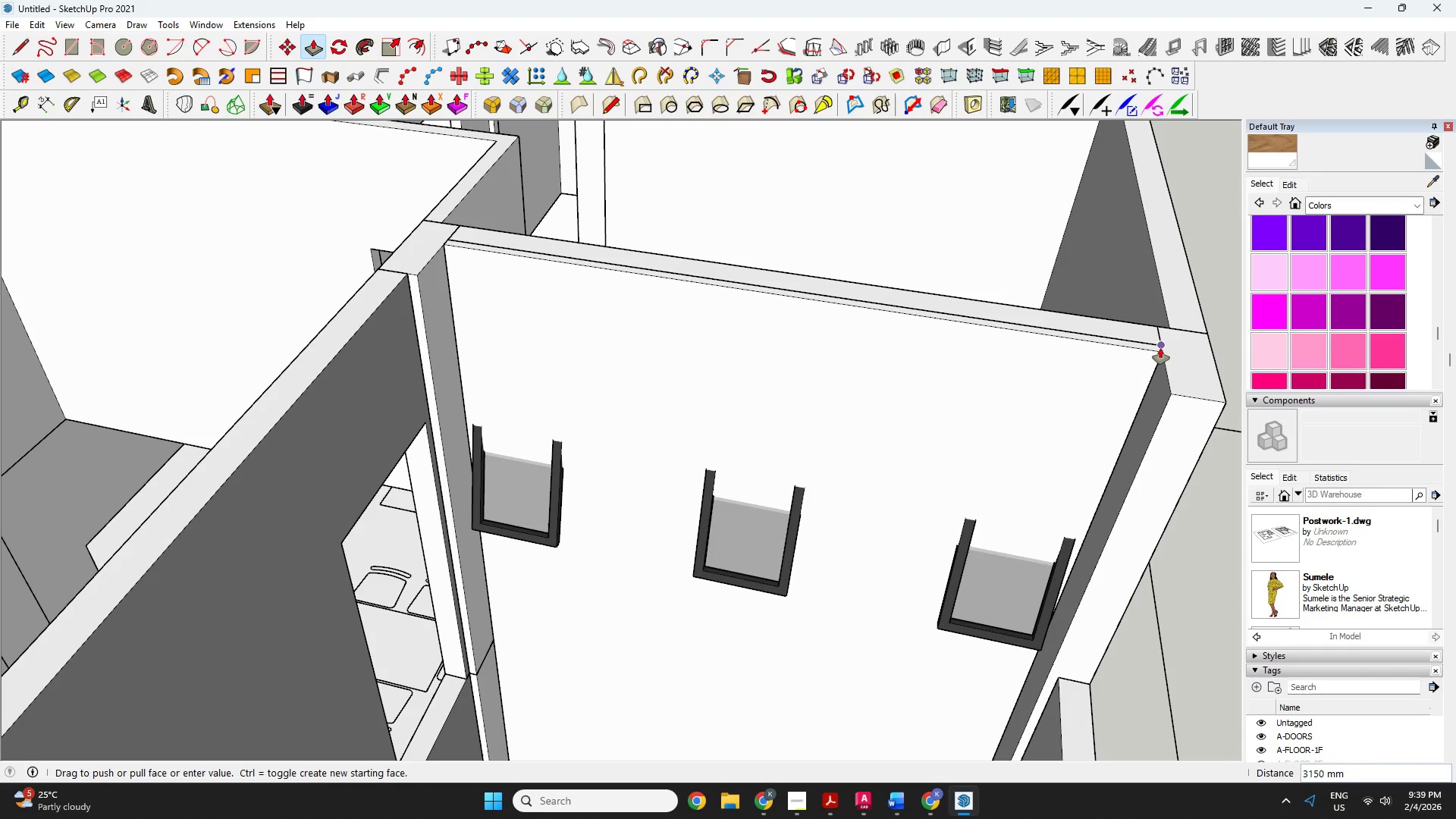 
left_click([1160, 348])
 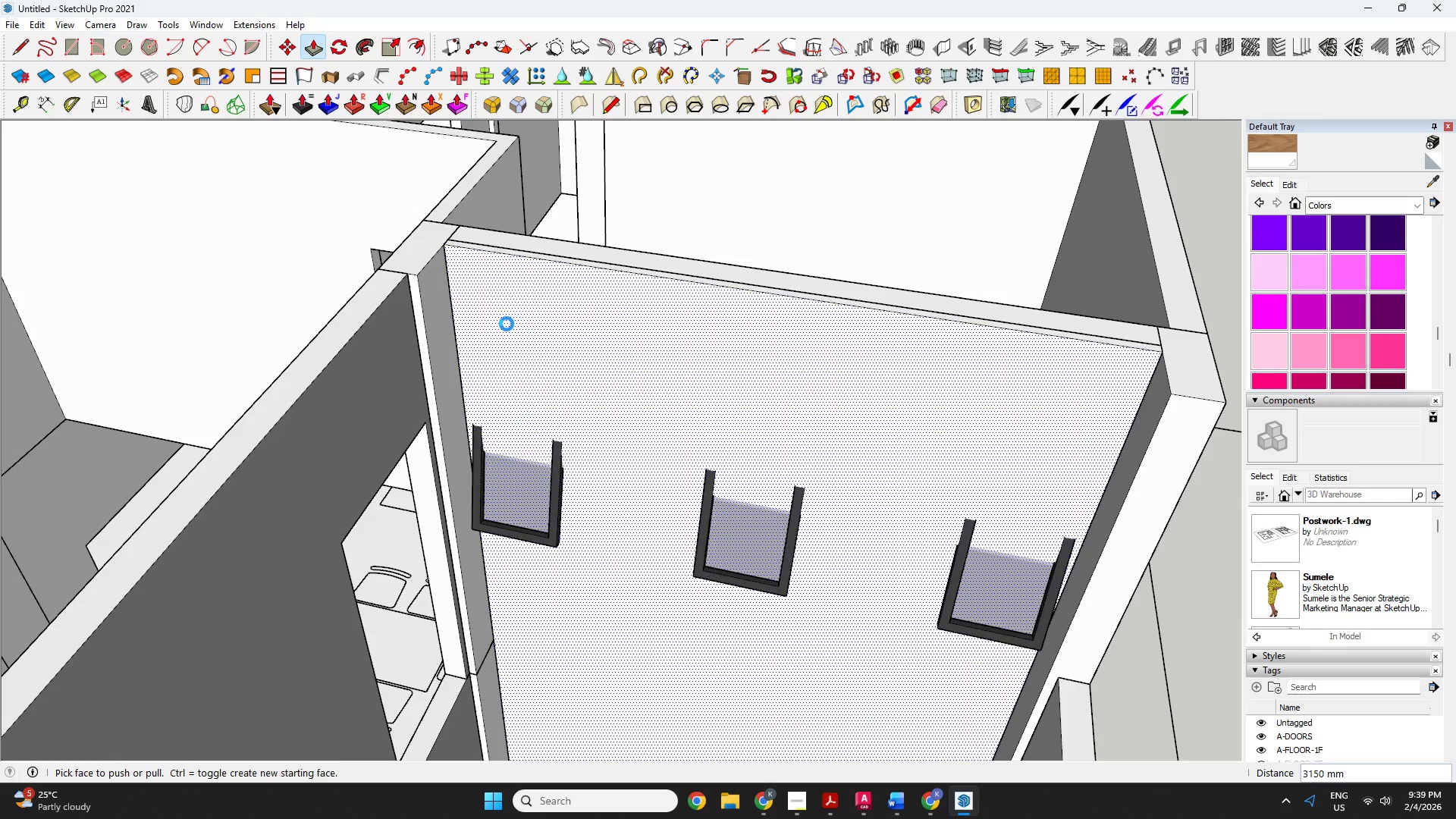 
key(L)
 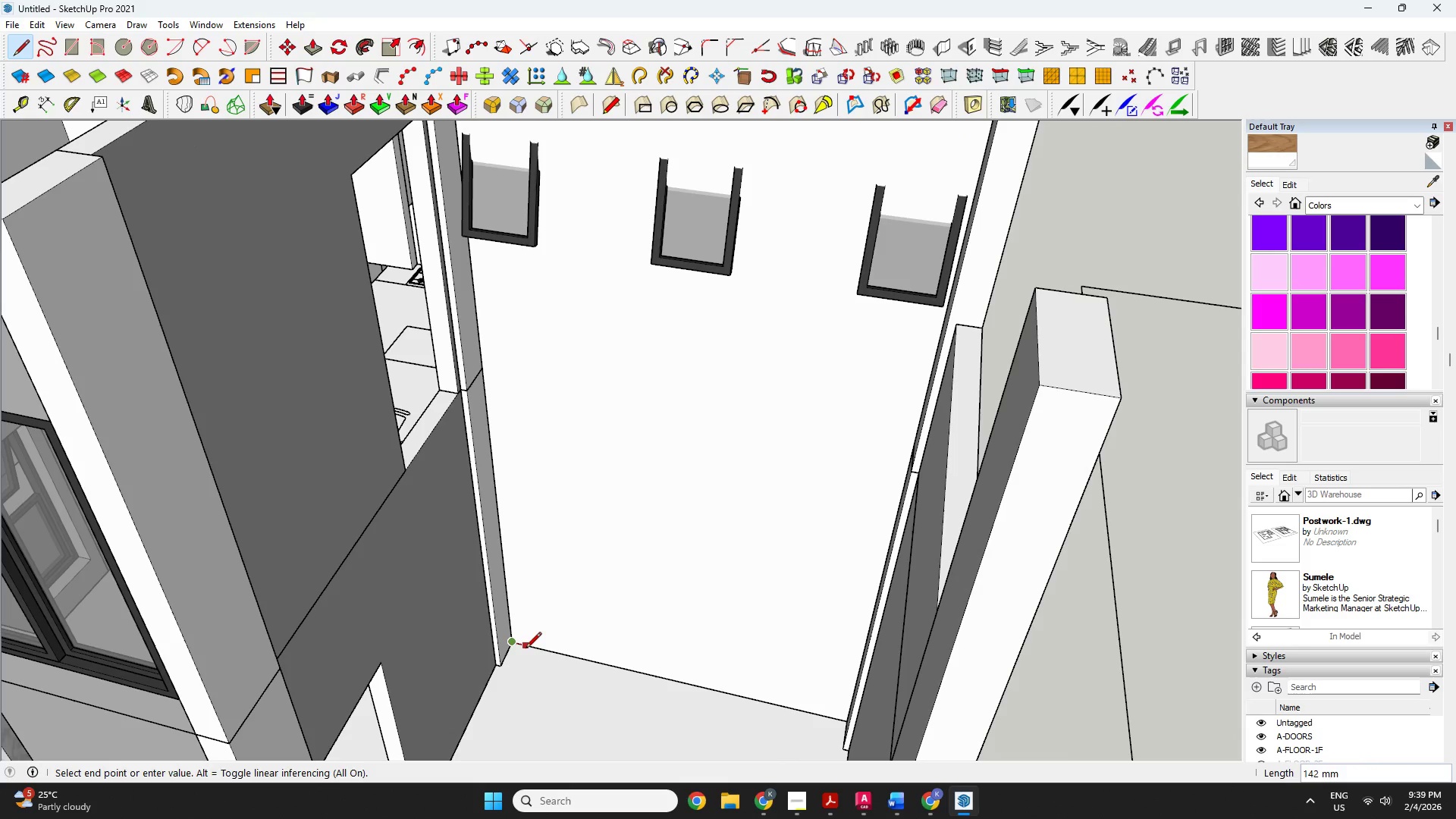 
scroll: coordinate [474, 650], scroll_direction: down, amount: 9.0
 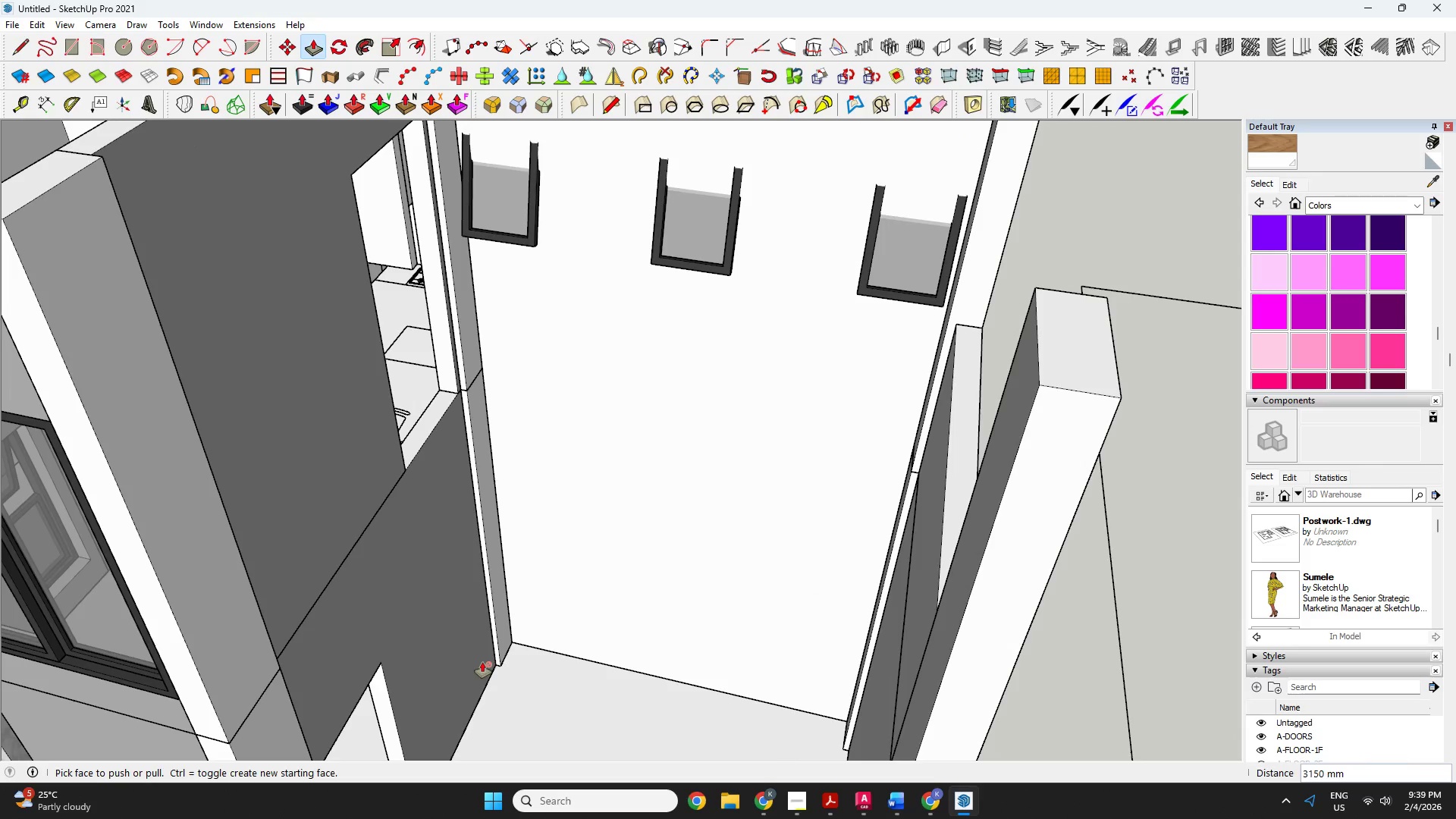 
type(150)
 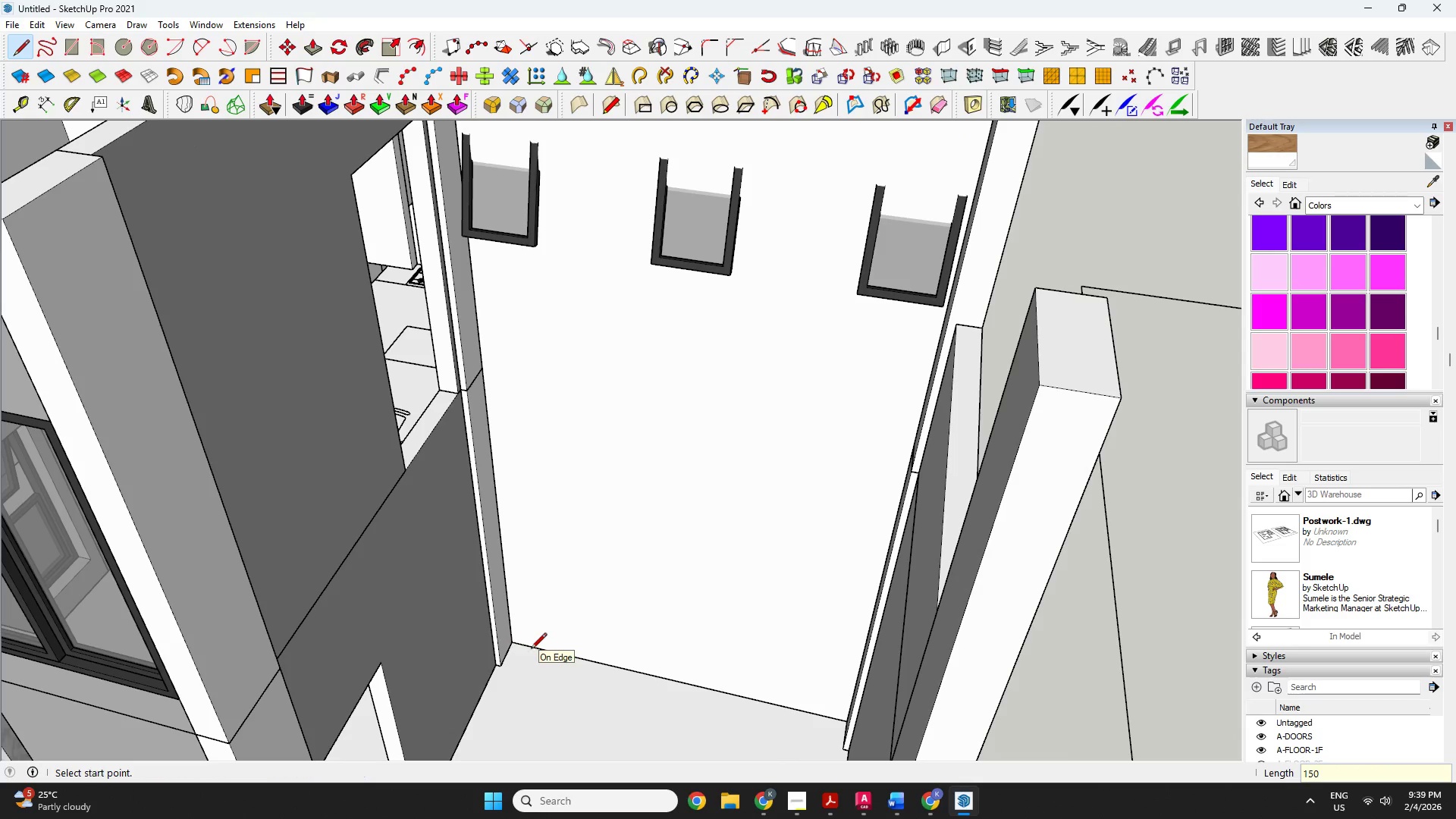 
key(Enter)
 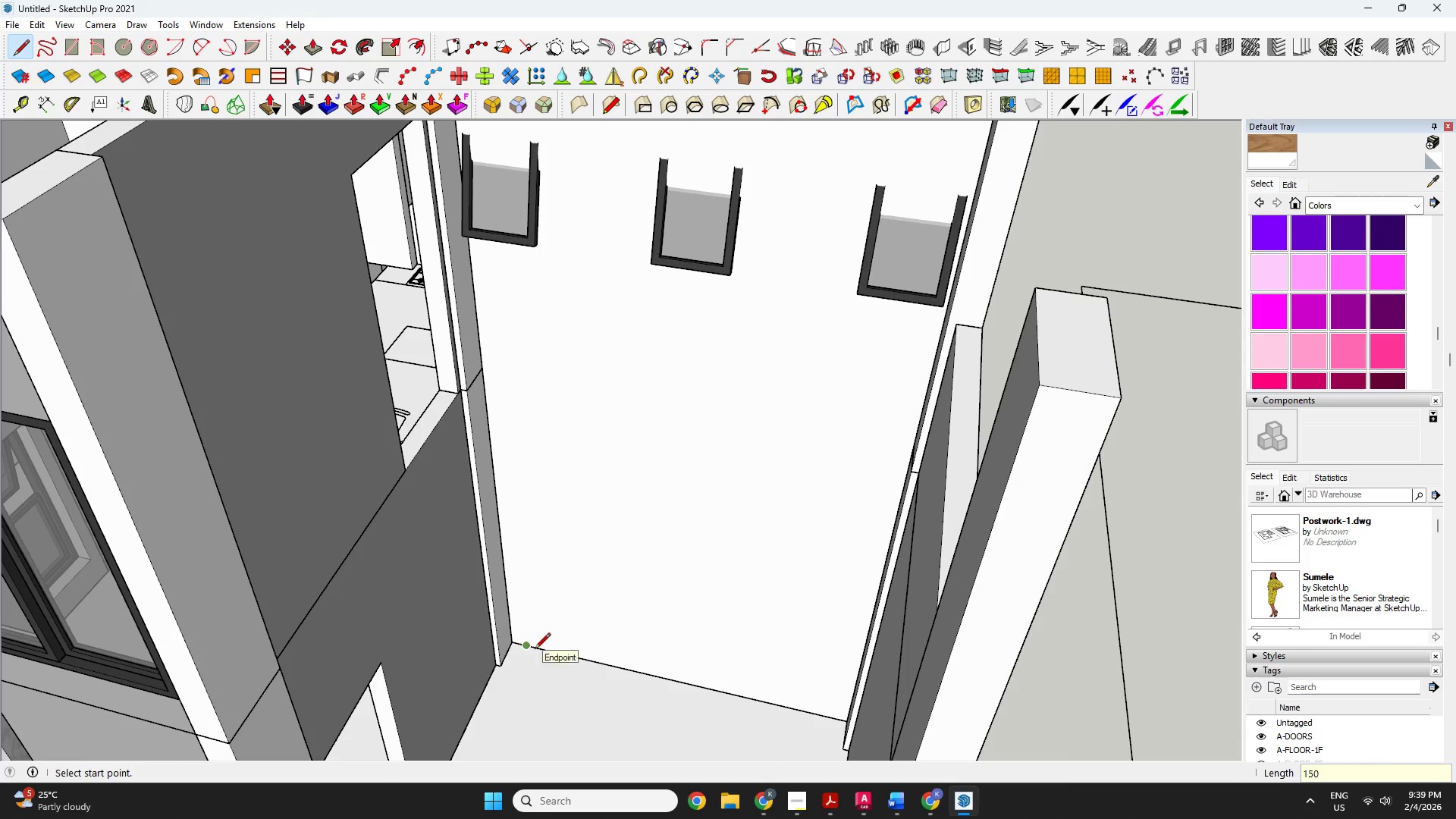 
left_click([535, 650])
 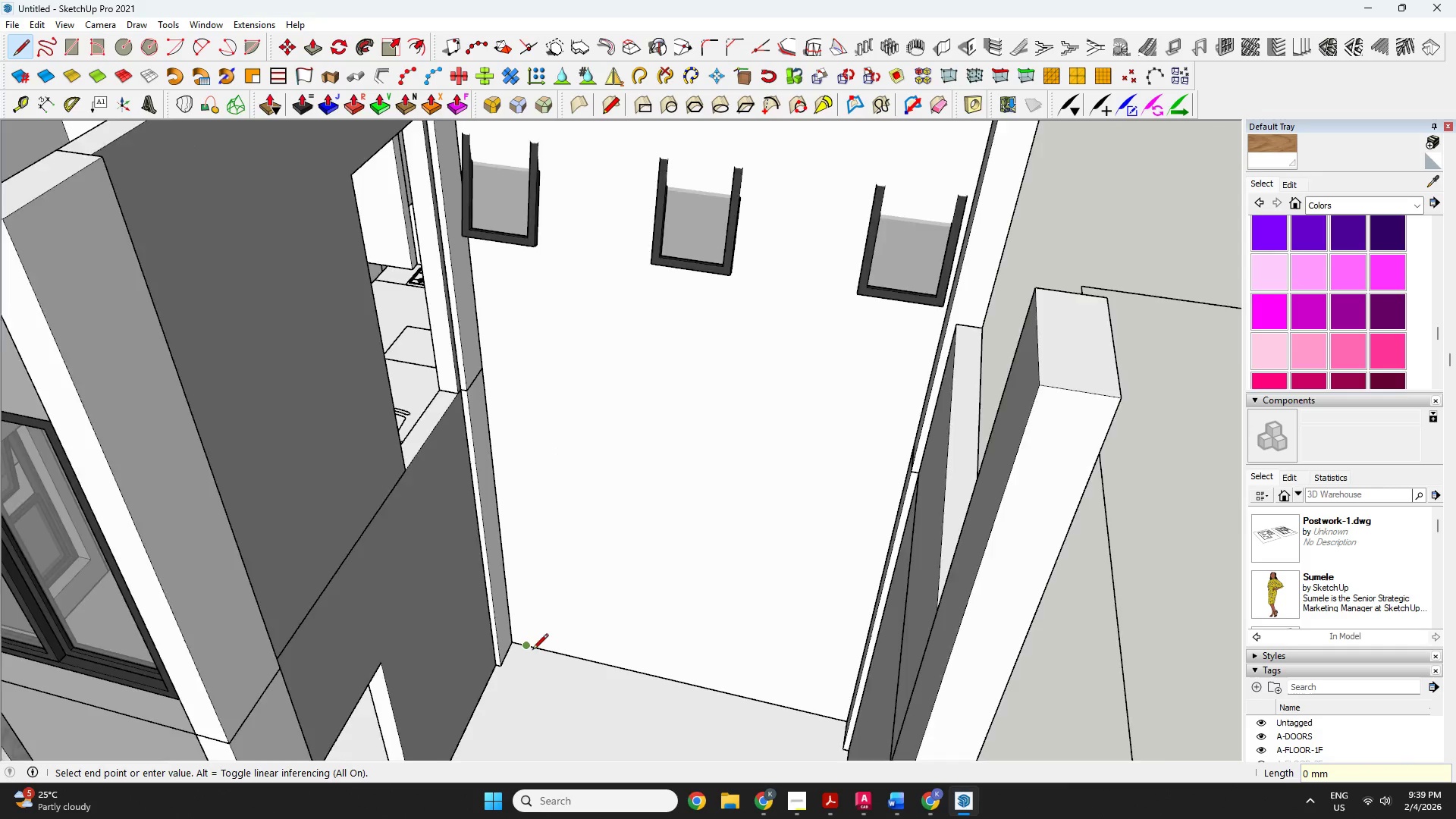 
scroll: coordinate [530, 650], scroll_direction: down, amount: 7.0
 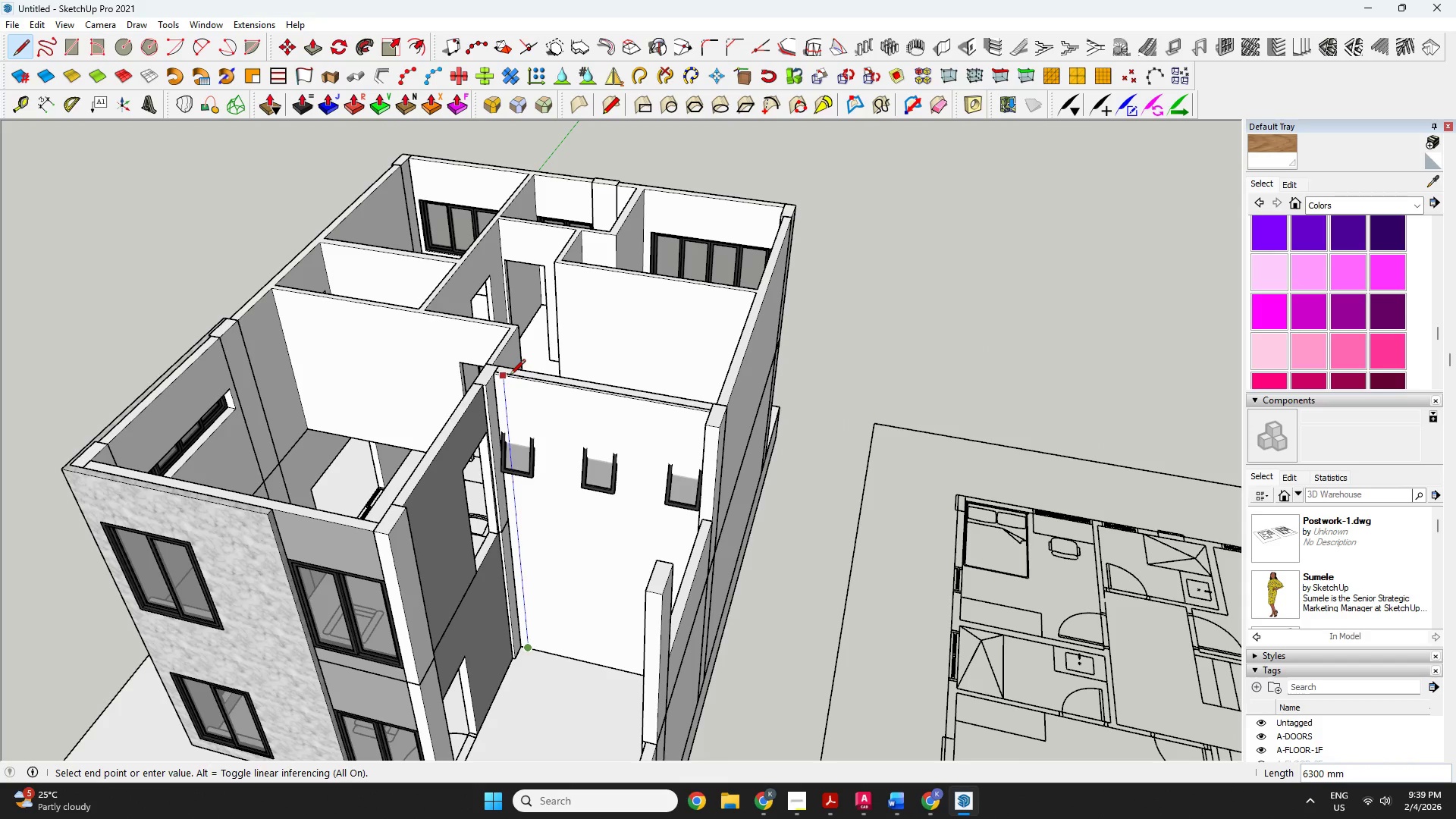 
left_click([510, 376])
 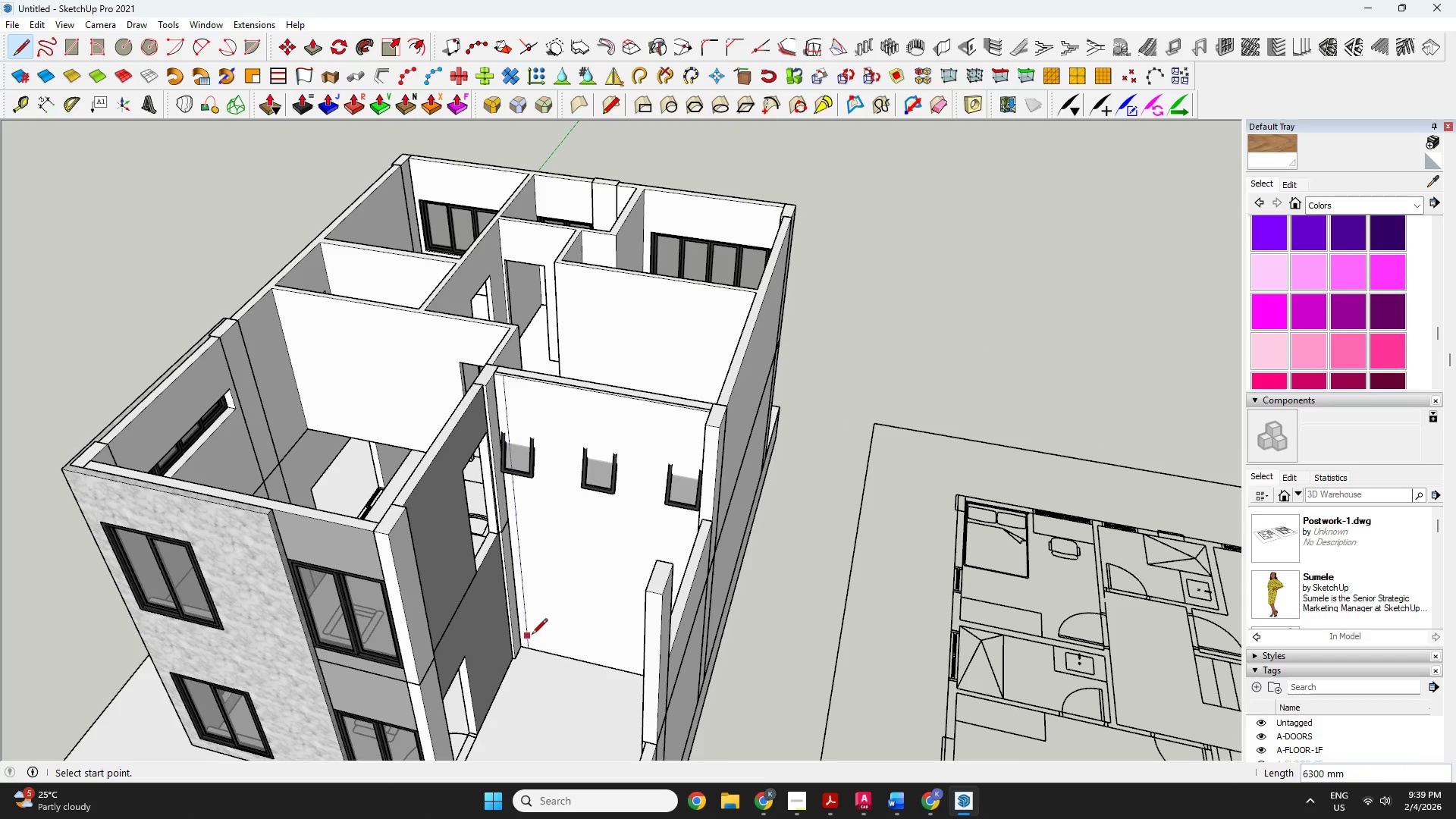 
key(Space)
 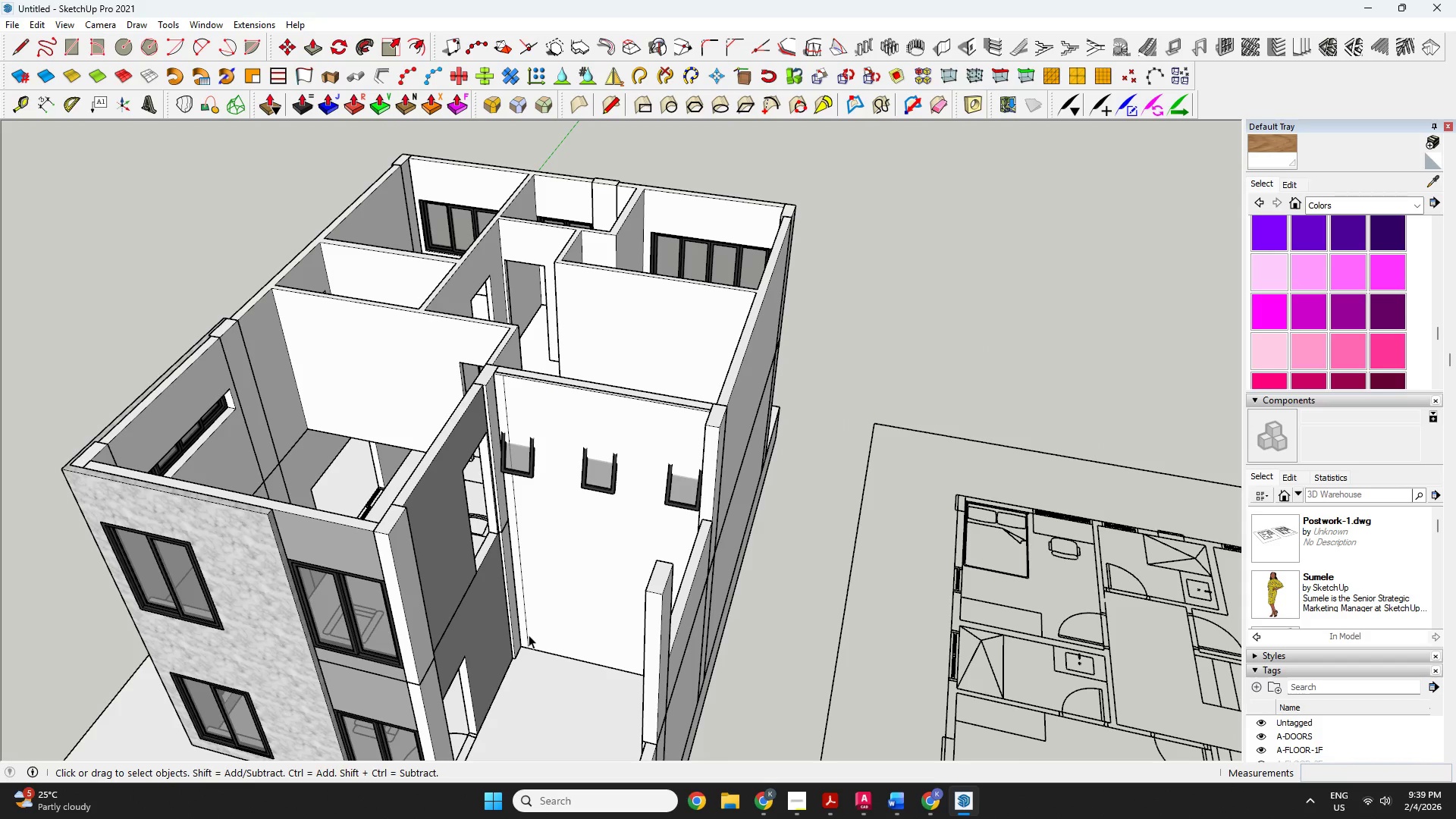 
left_click([529, 635])
 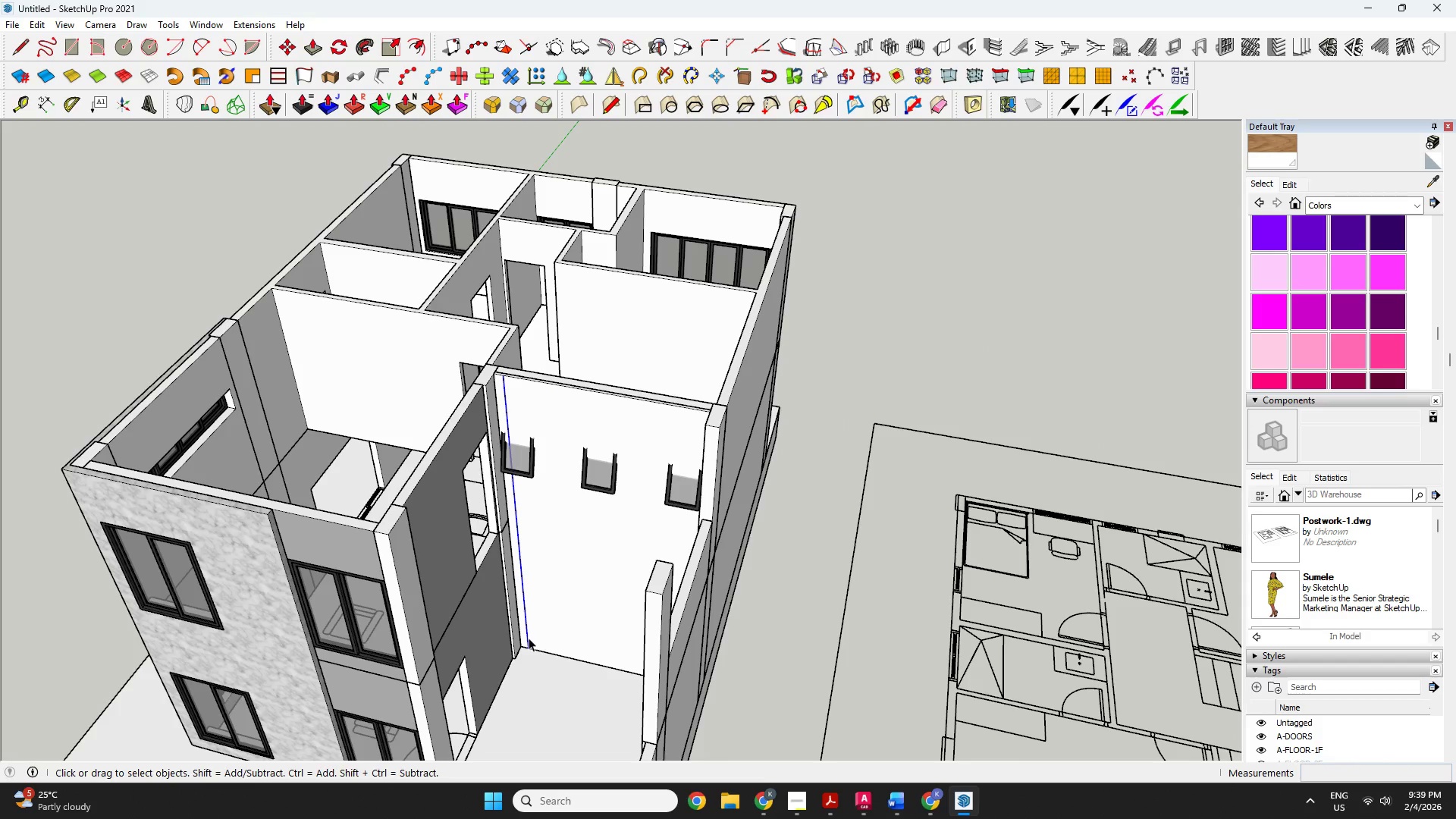 
key(M)
 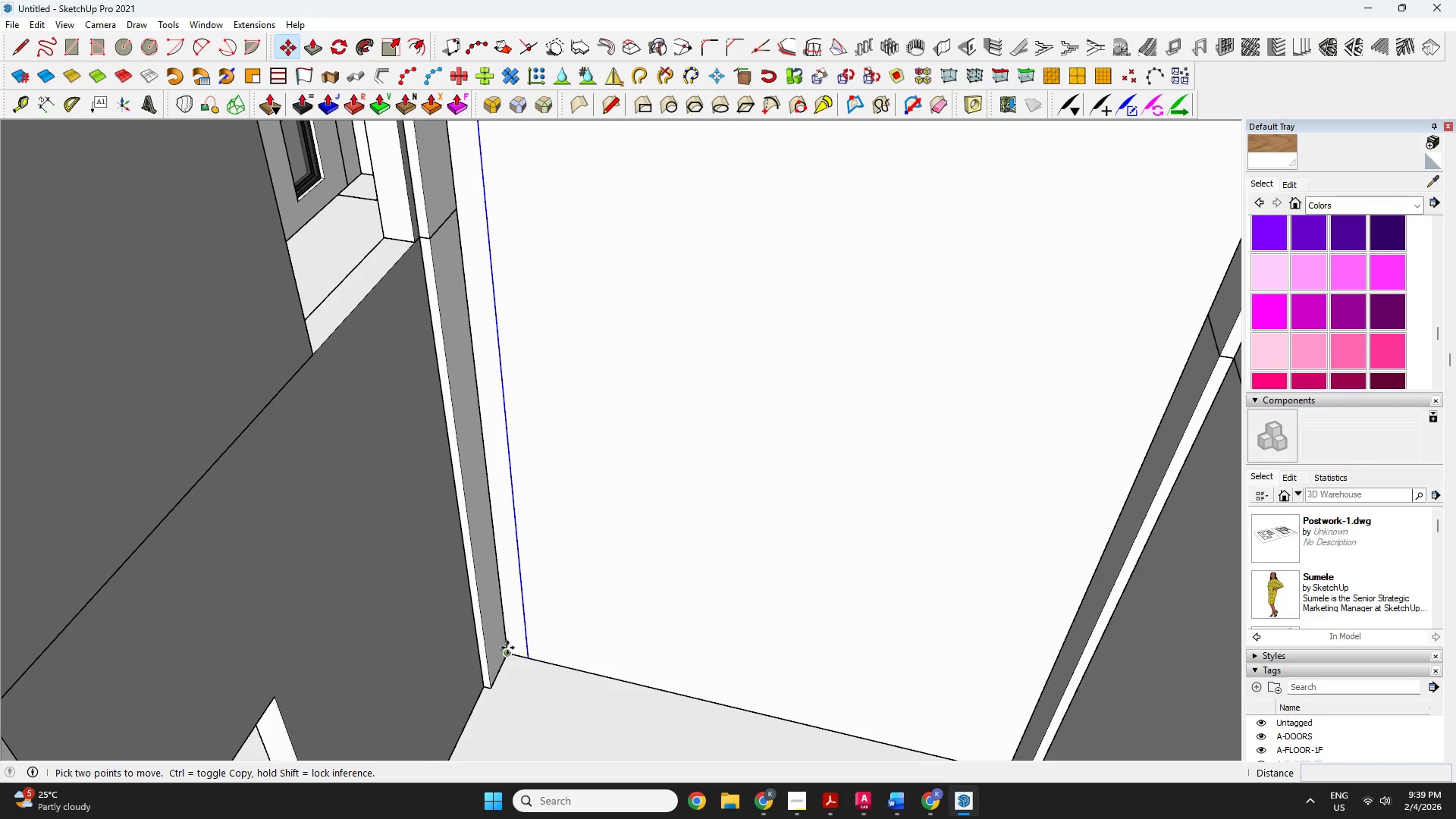 
scroll: coordinate [527, 650], scroll_direction: up, amount: 10.0
 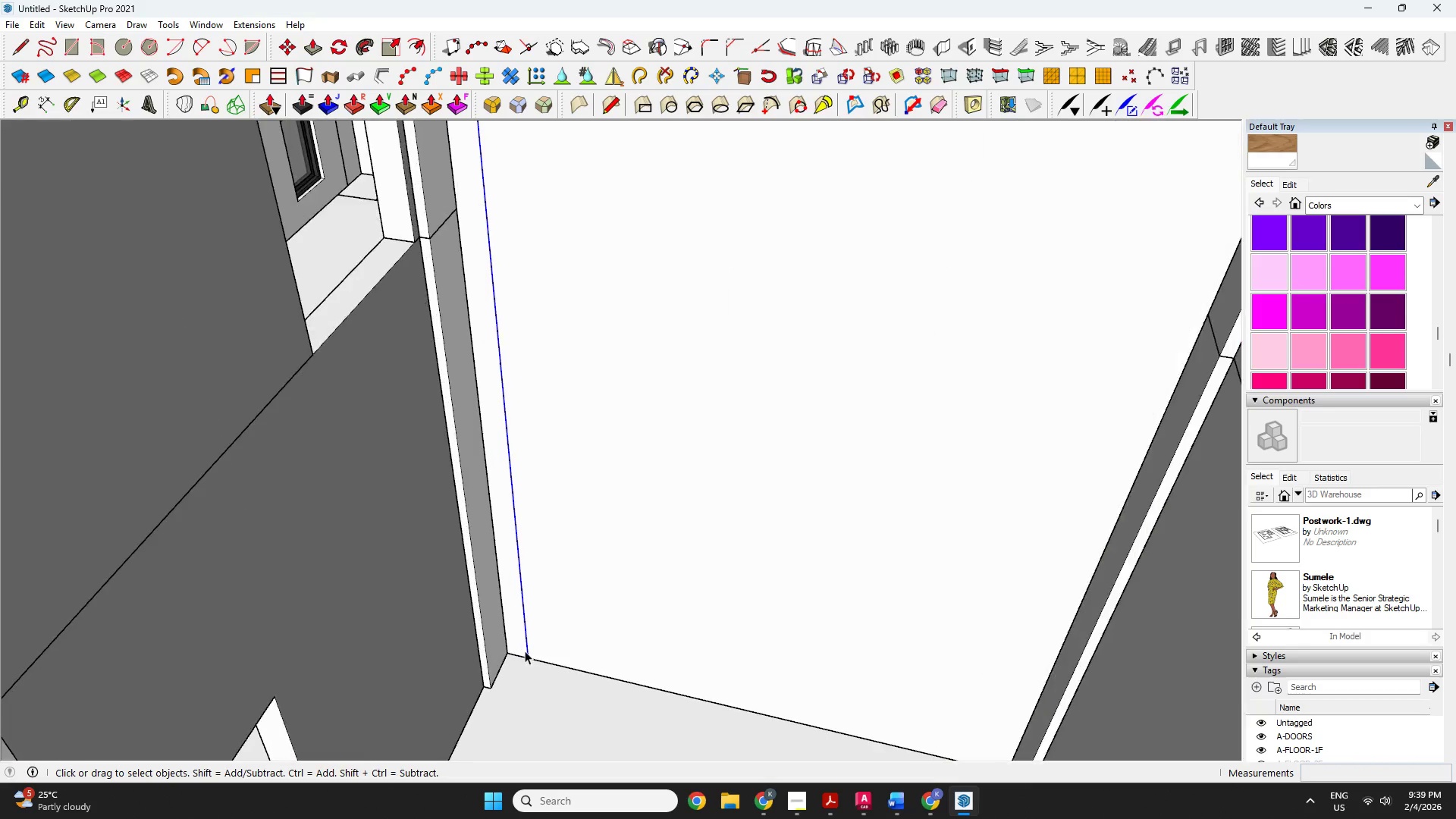 
left_click([507, 648])
 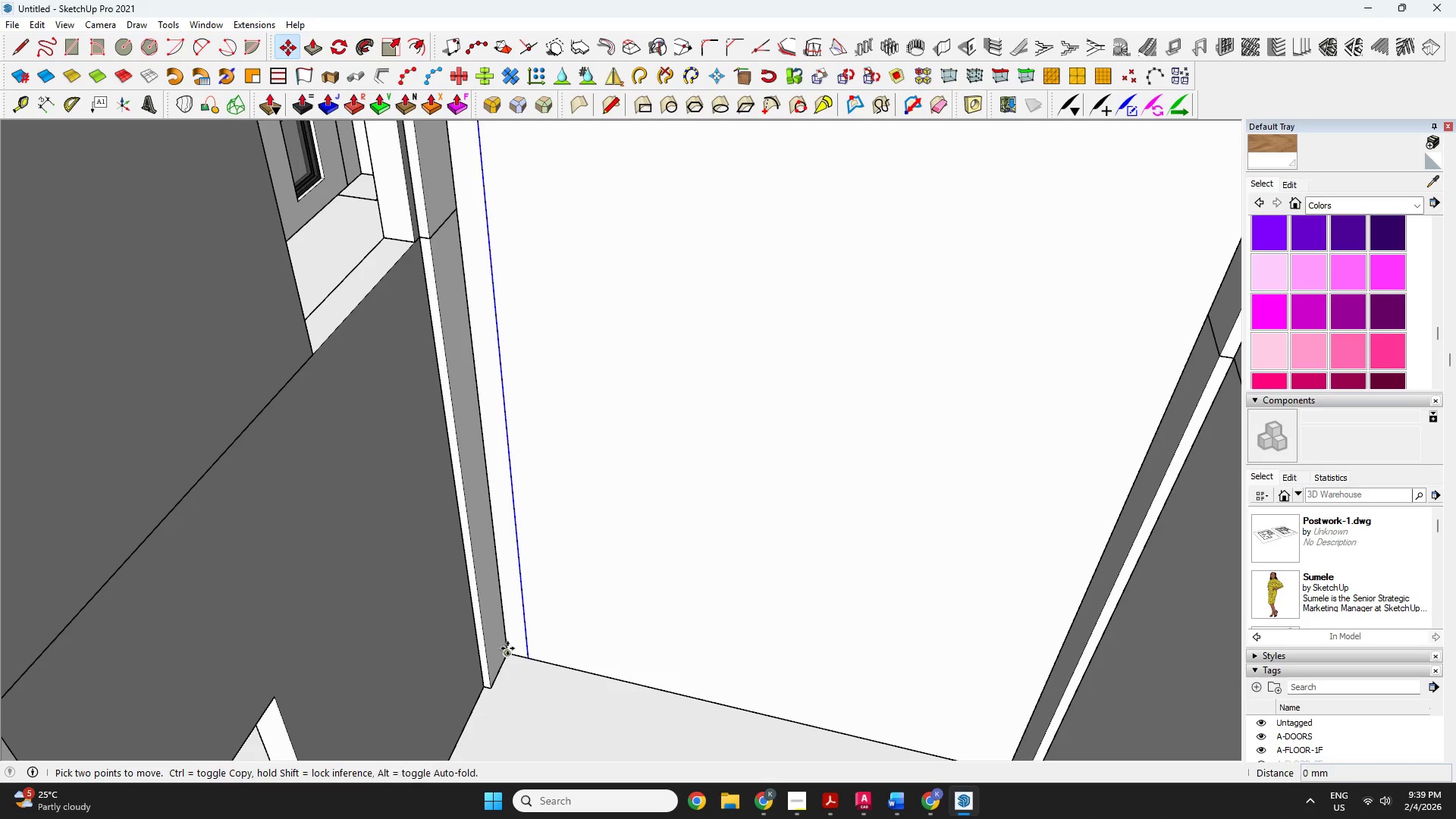 
key(Control+ControlLeft)
 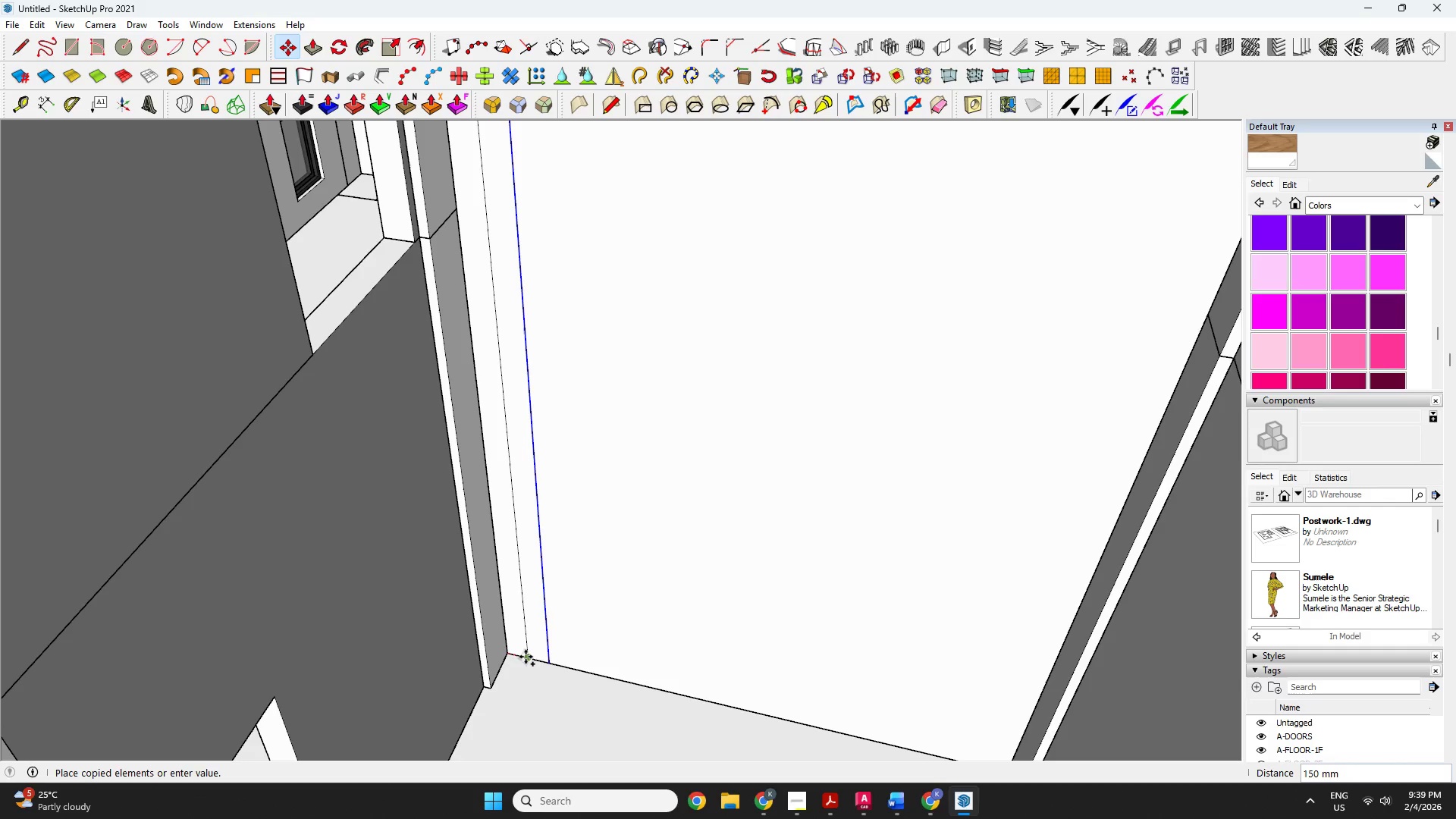 
left_click([526, 657])
 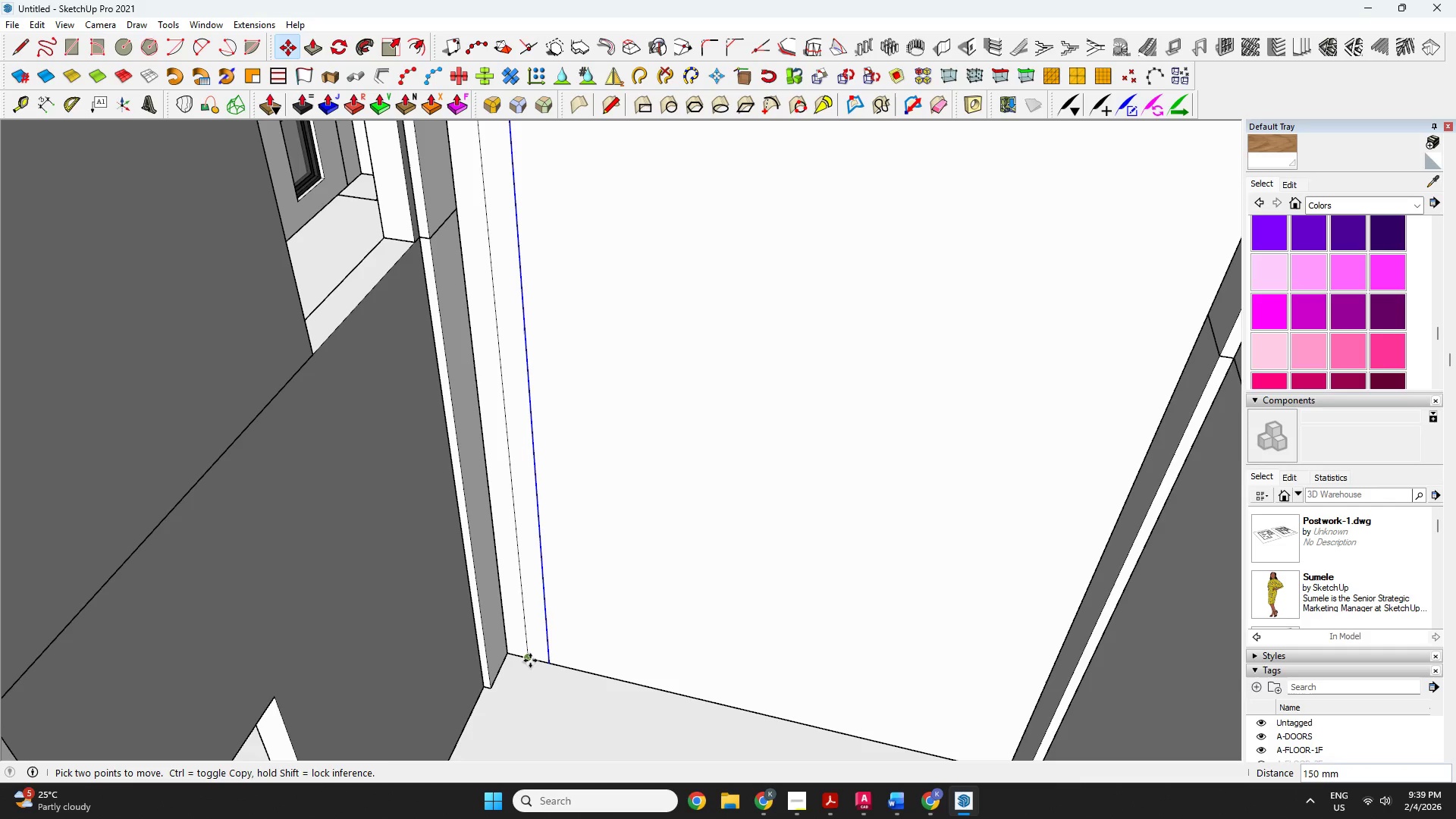 
left_click([530, 661])
 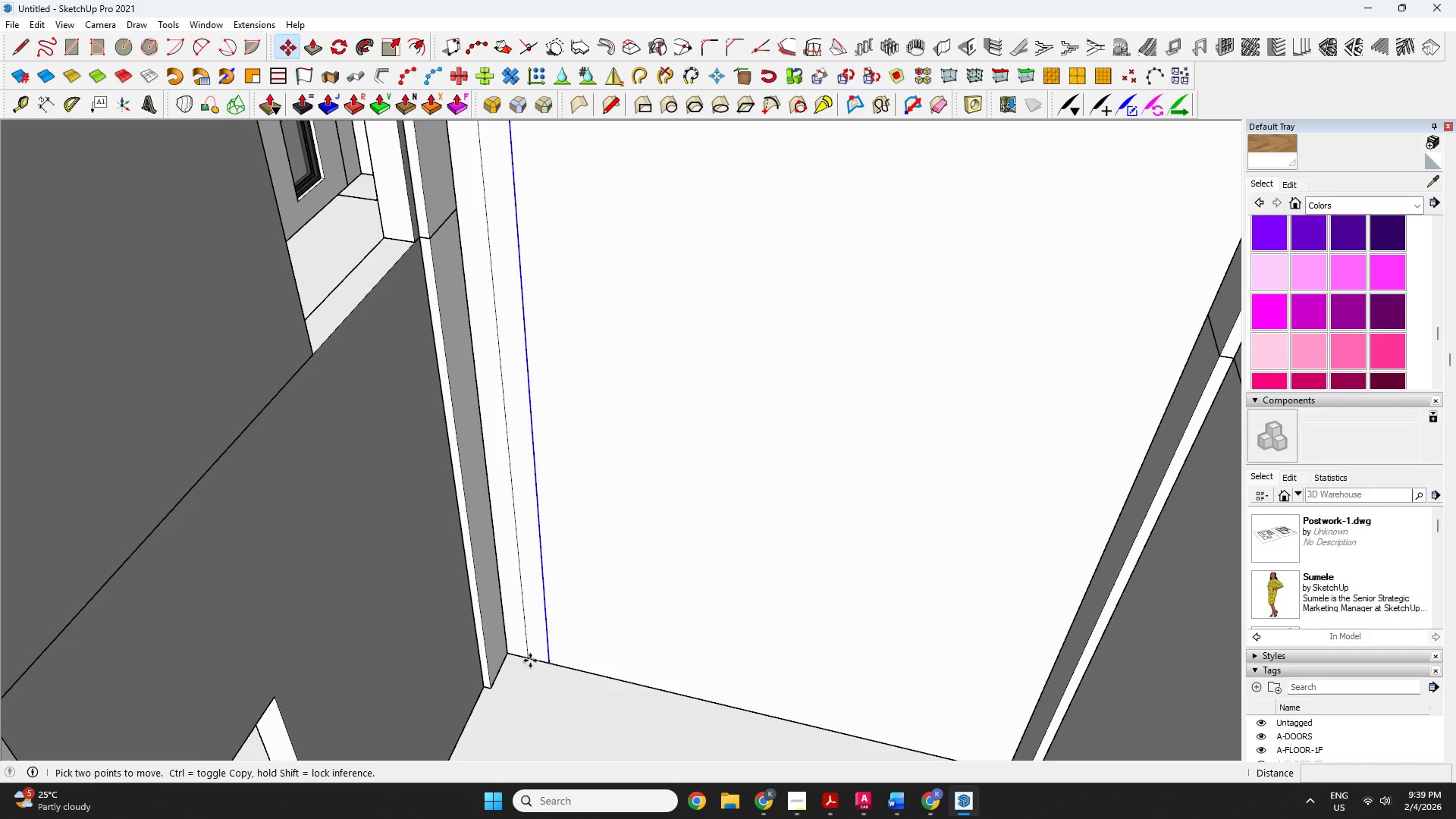 
key(Control+ControlLeft)
 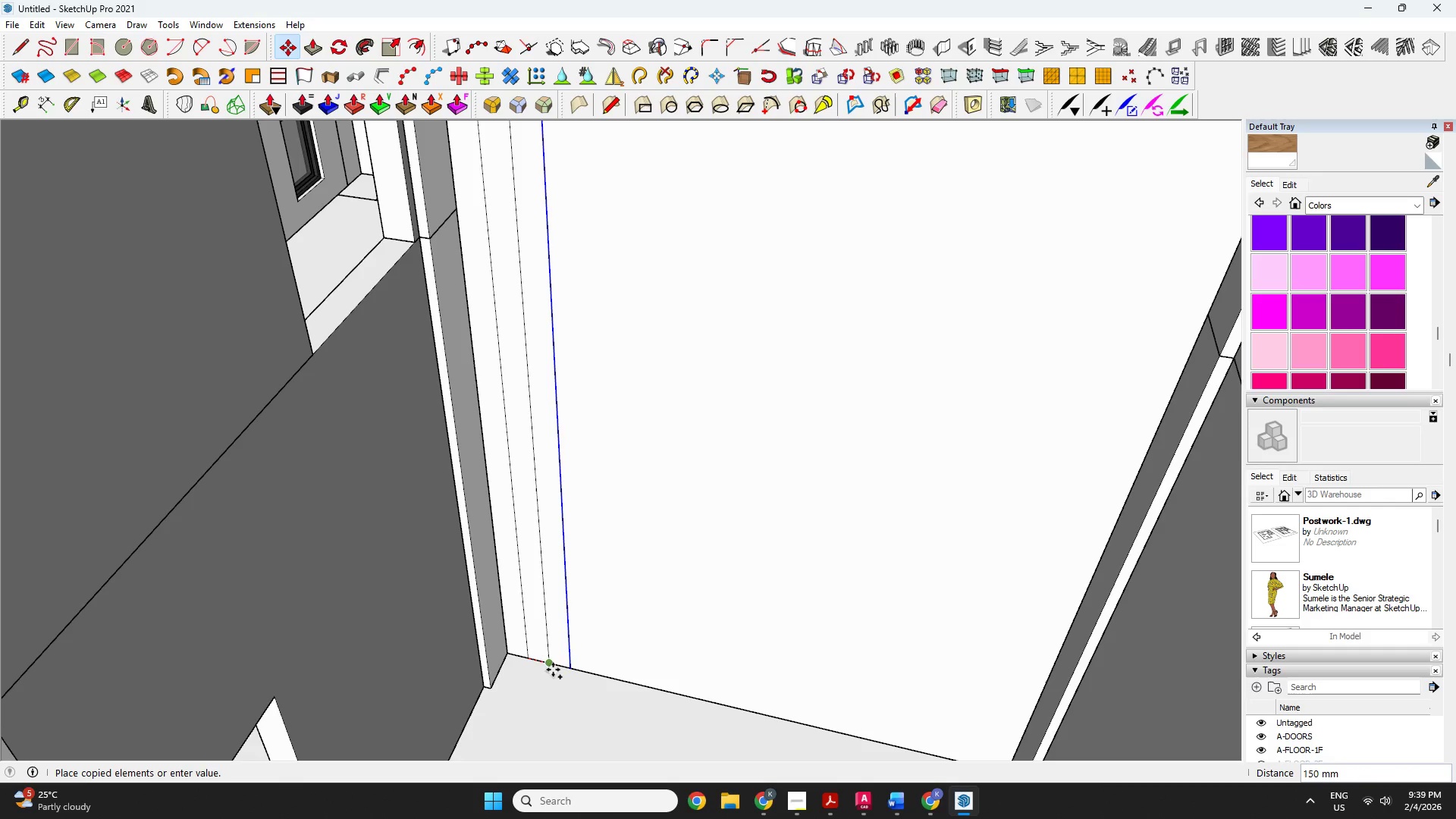 
left_click([548, 665])
 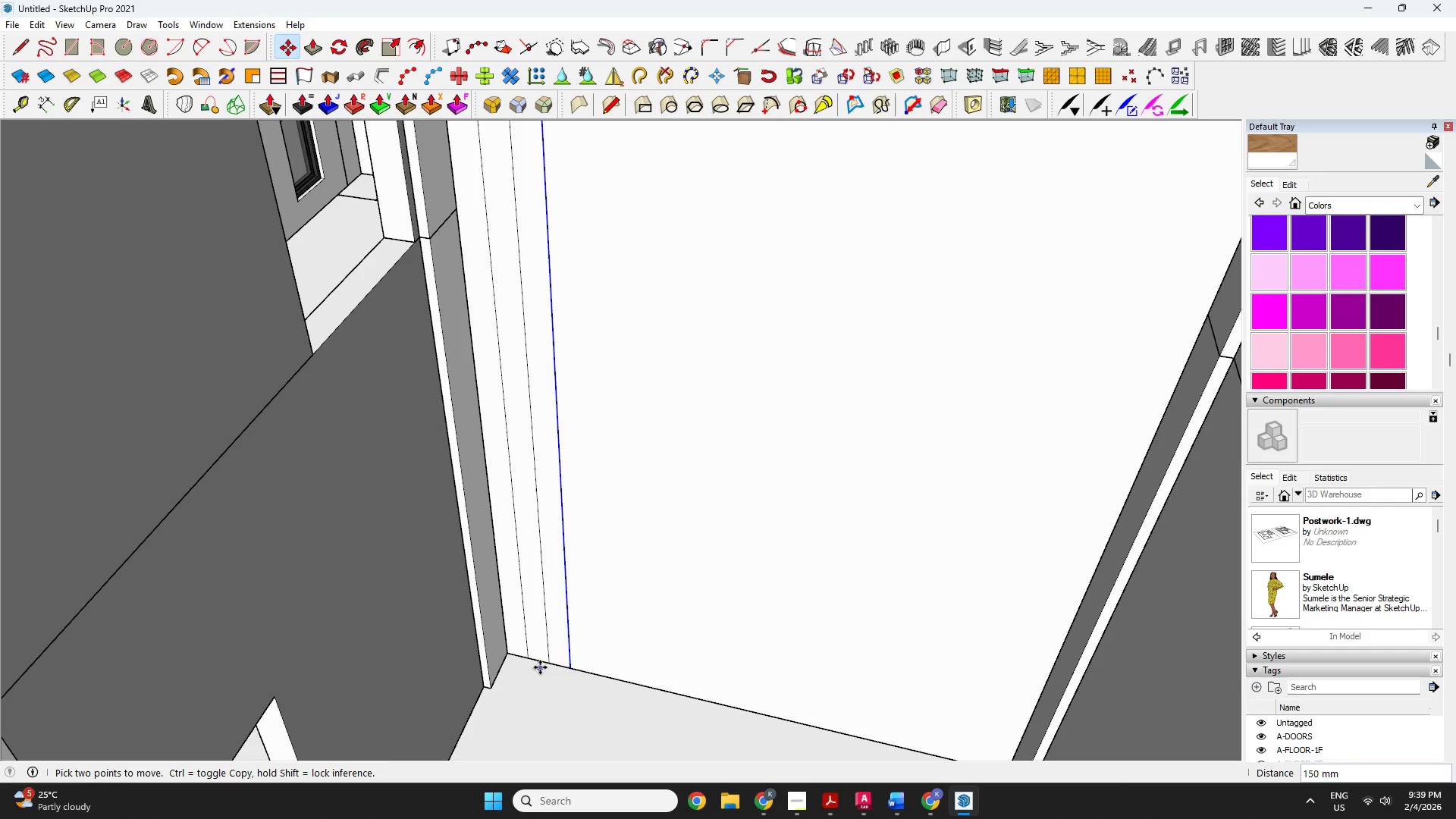 
key(Space)
 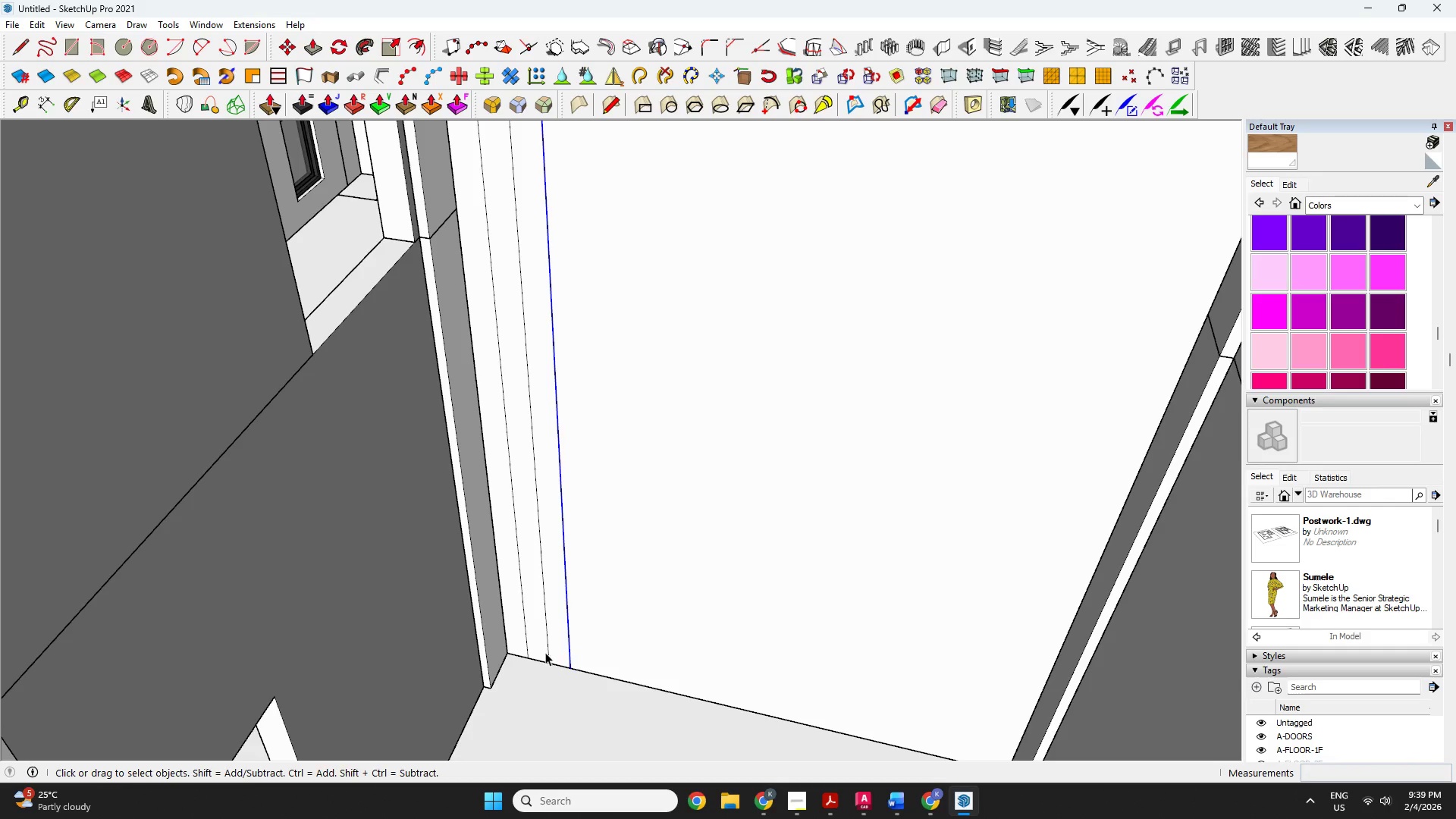 
hold_key(key=ShiftLeft, duration=1.52)
left_click([549, 652])
 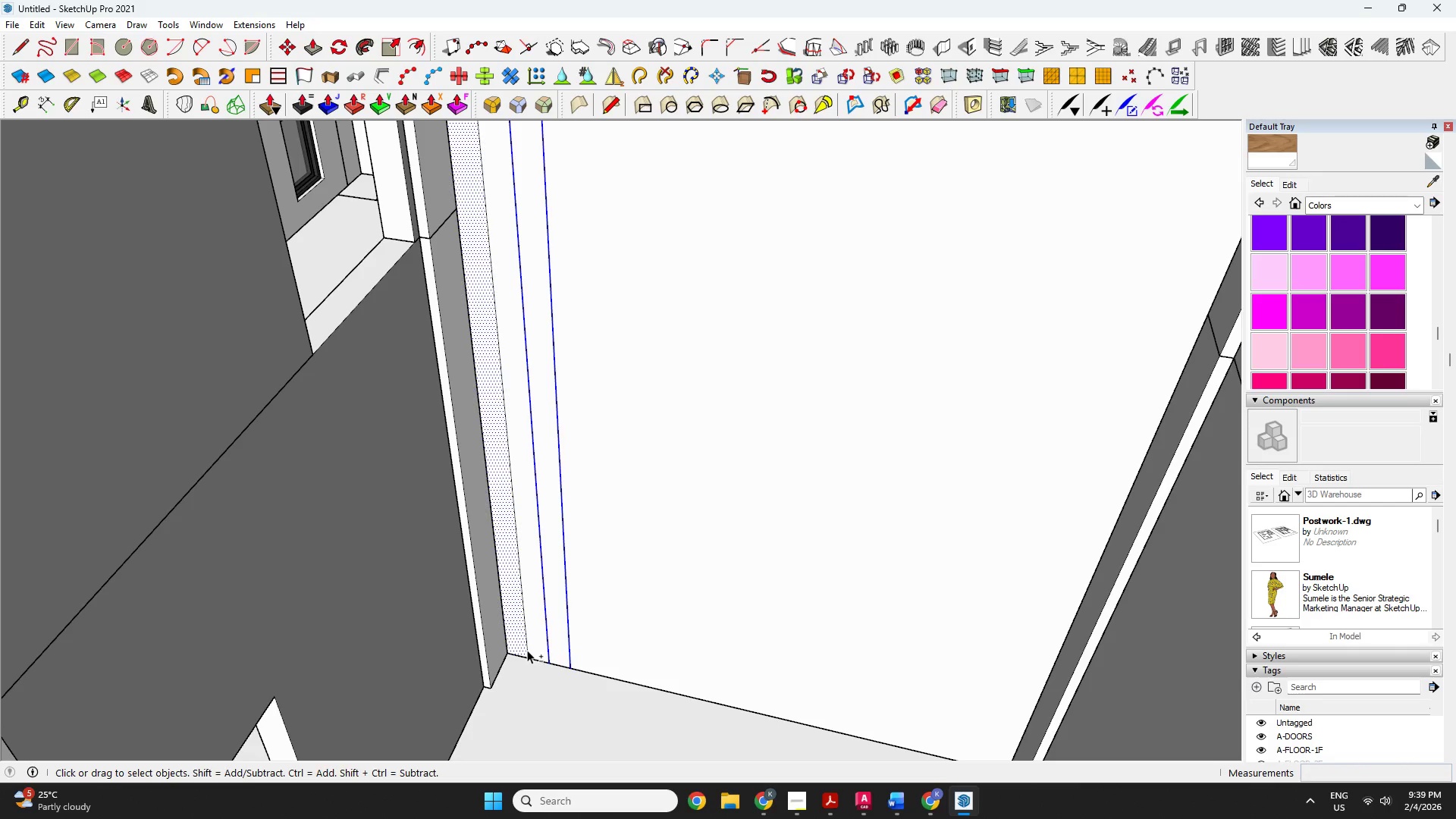 
hold_key(key=ShiftLeft, duration=0.91)
left_click([518, 644])
 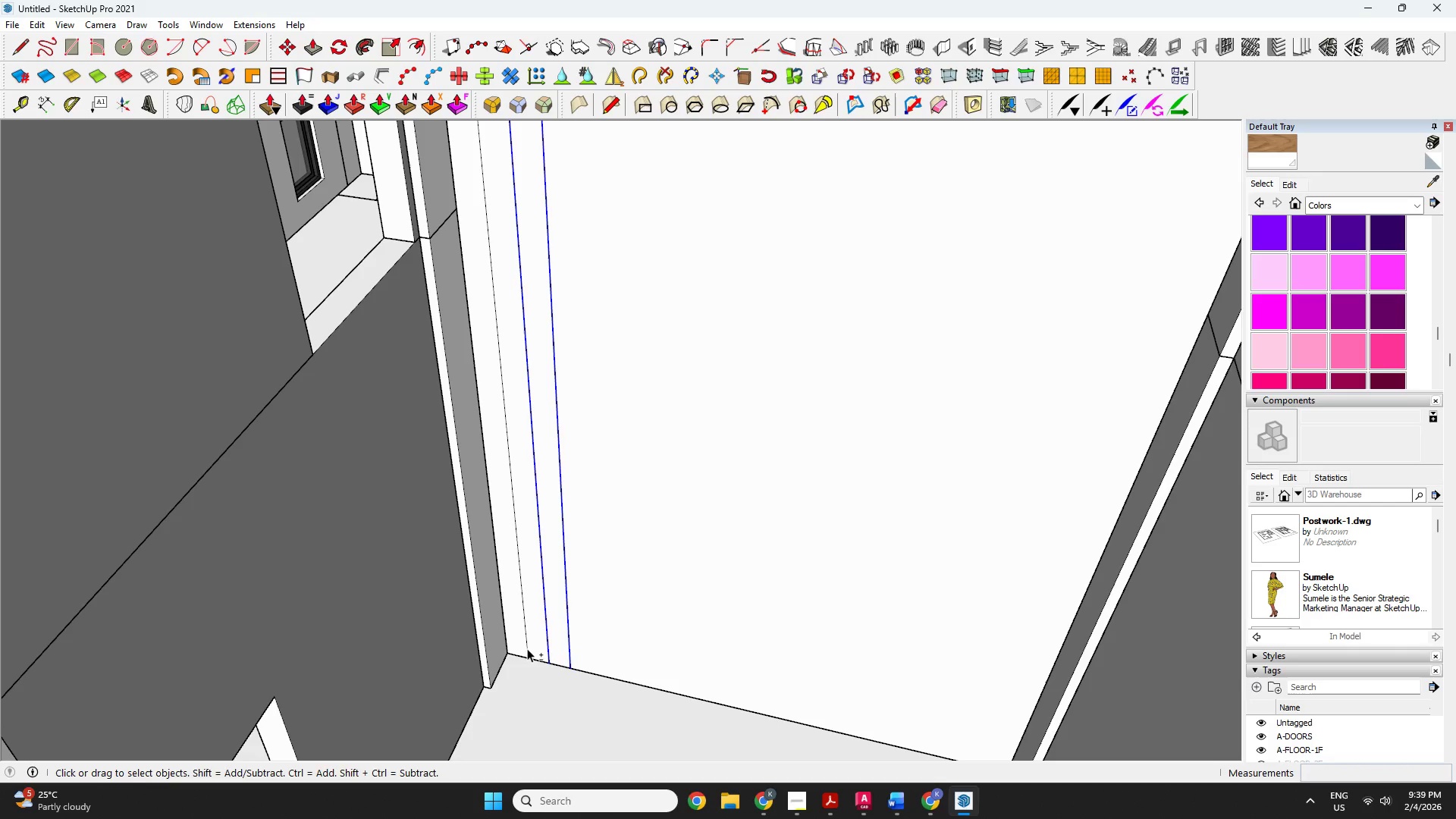 
left_click([528, 648])
 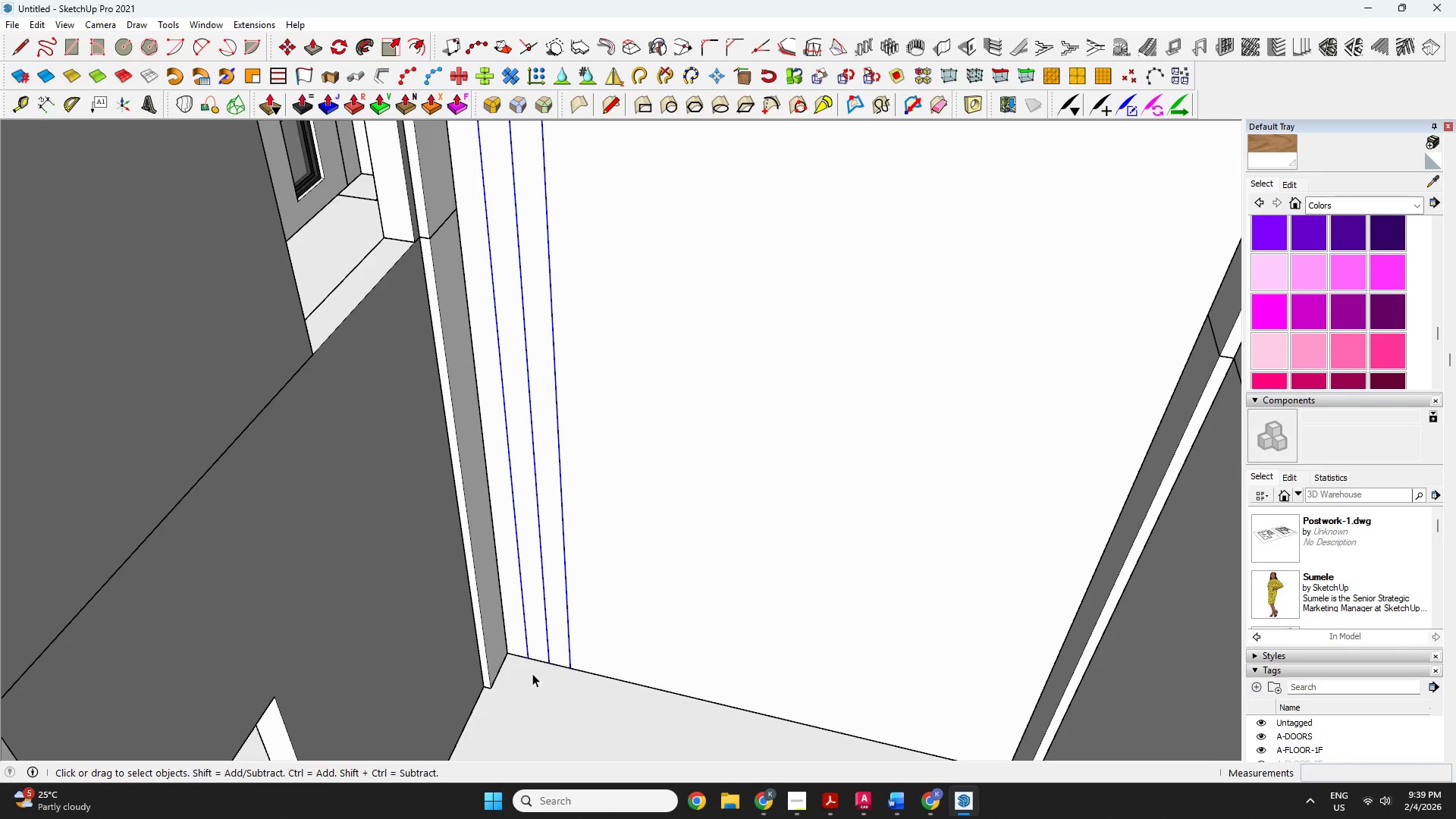 
key(M)
 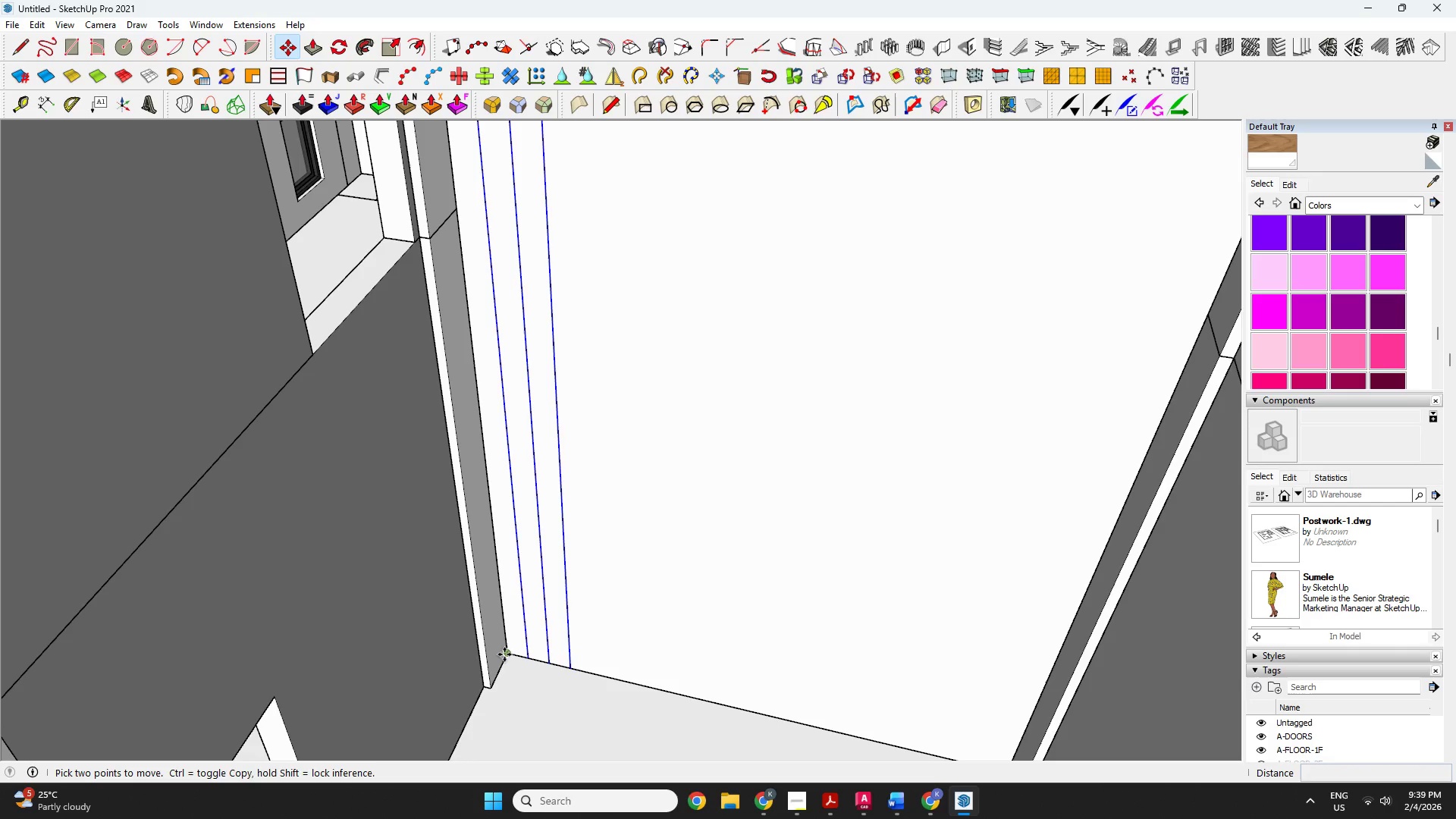 
left_click([504, 654])
 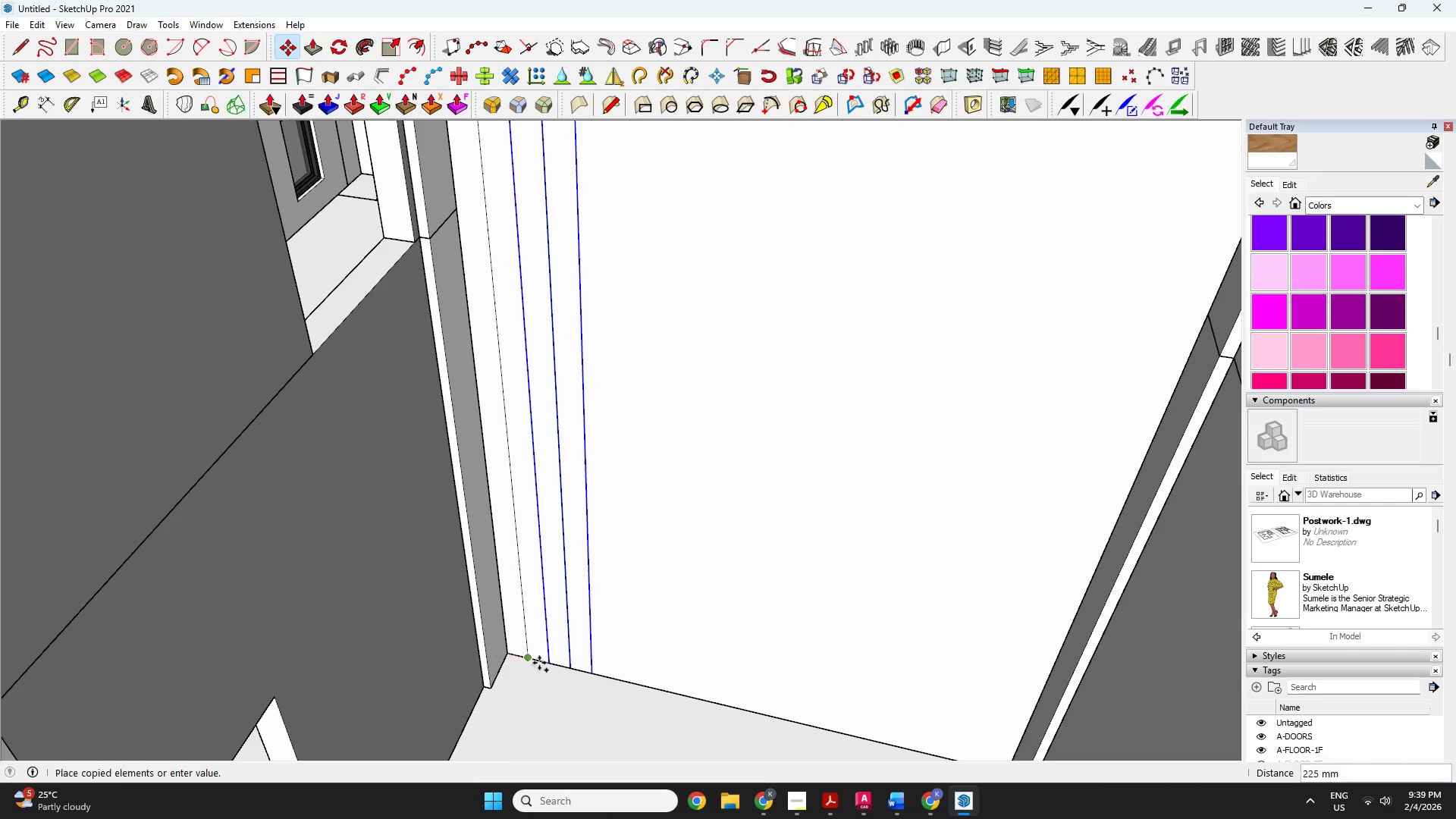 
key(Control+ControlLeft)
 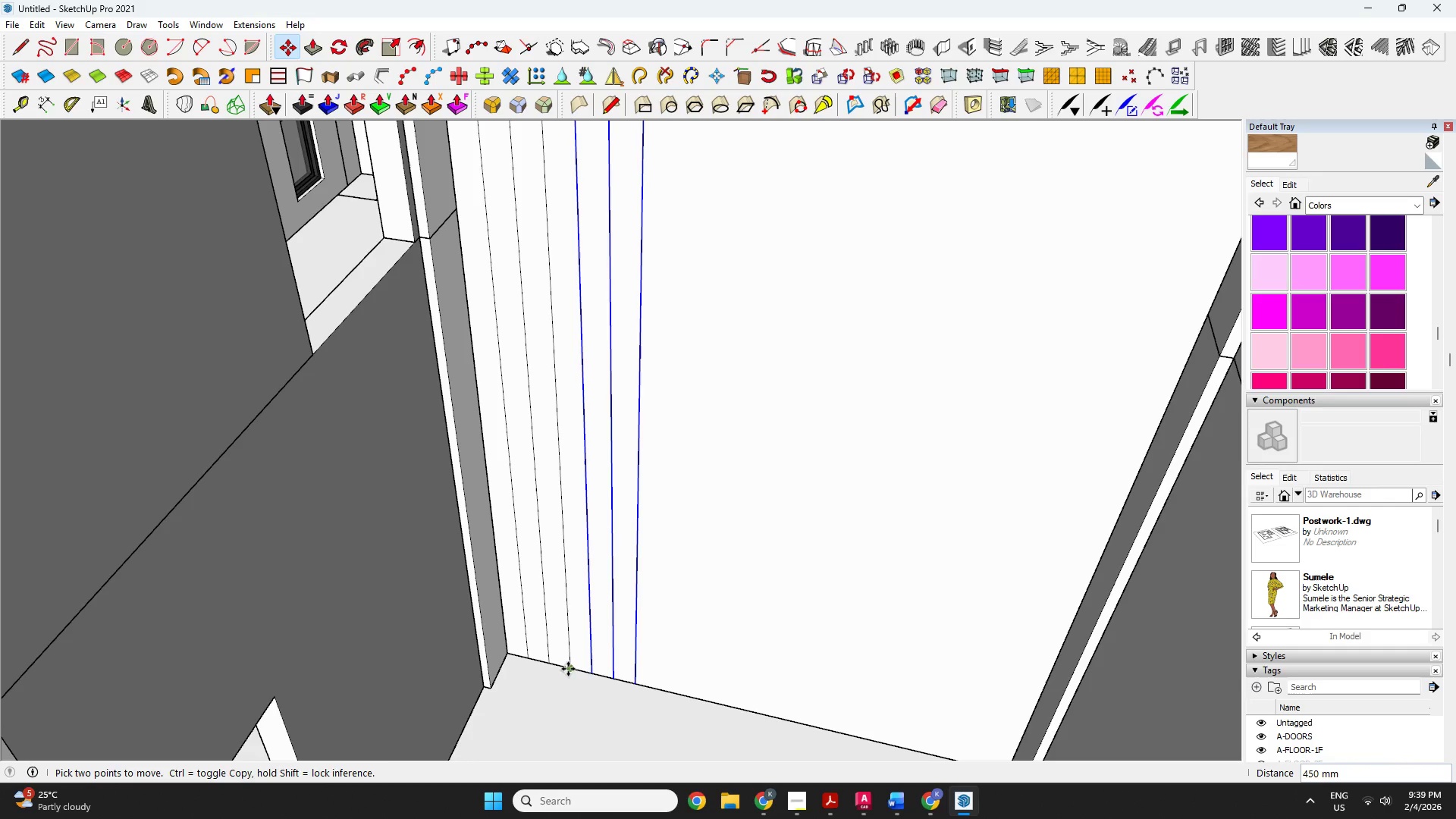 
double_click([568, 670])
 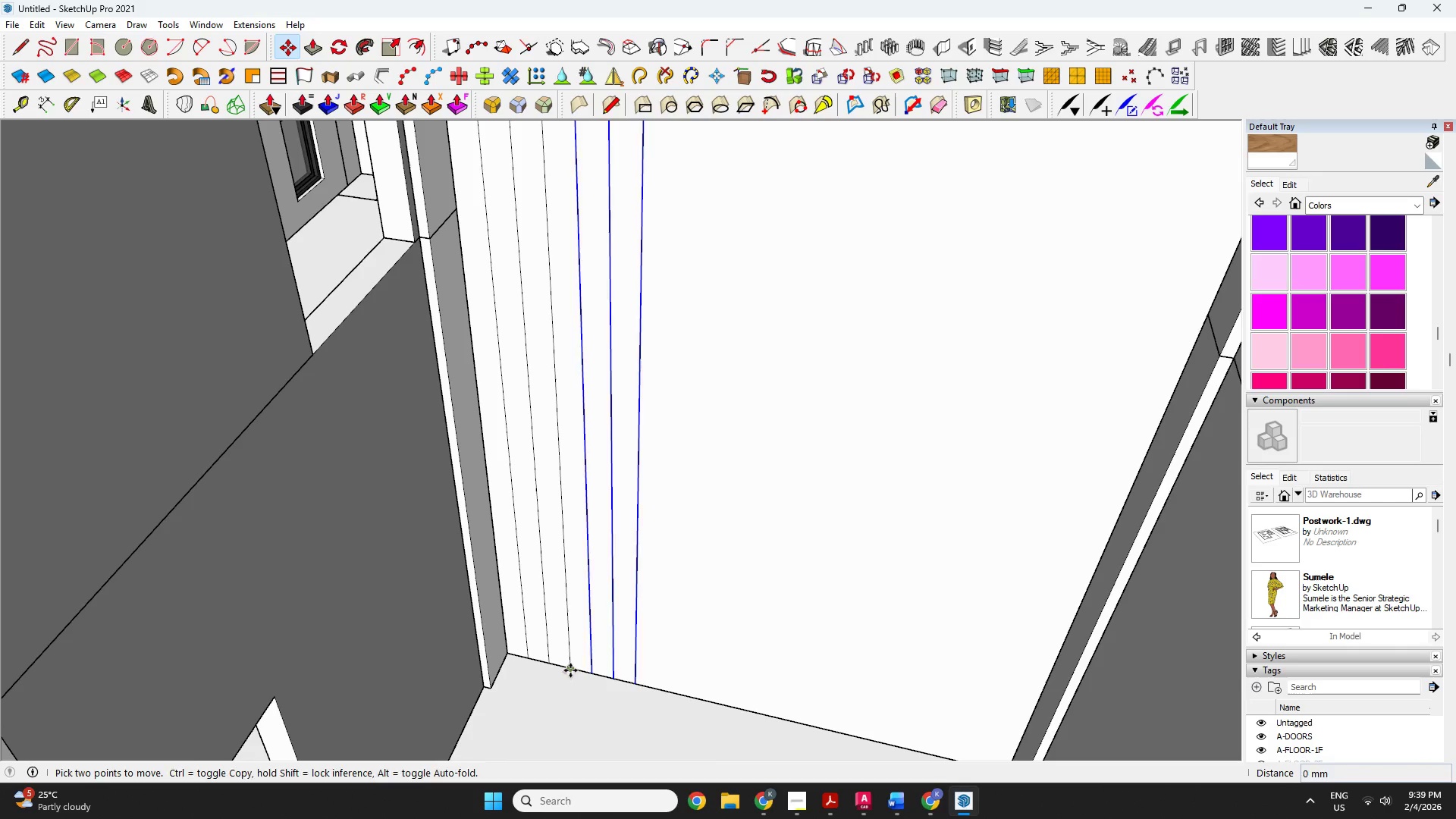 
key(Control+ControlLeft)
 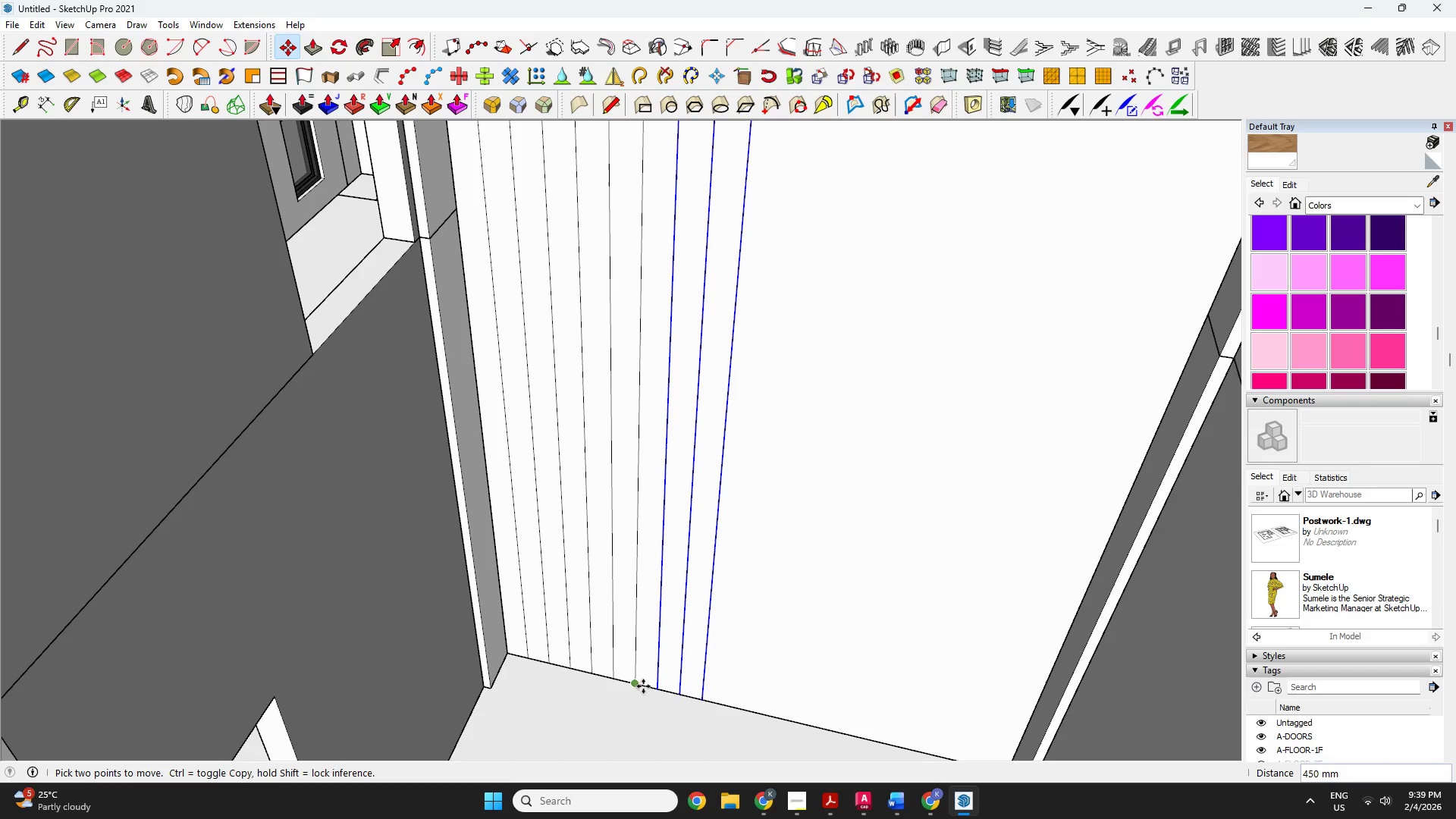 
double_click([639, 685])
 